 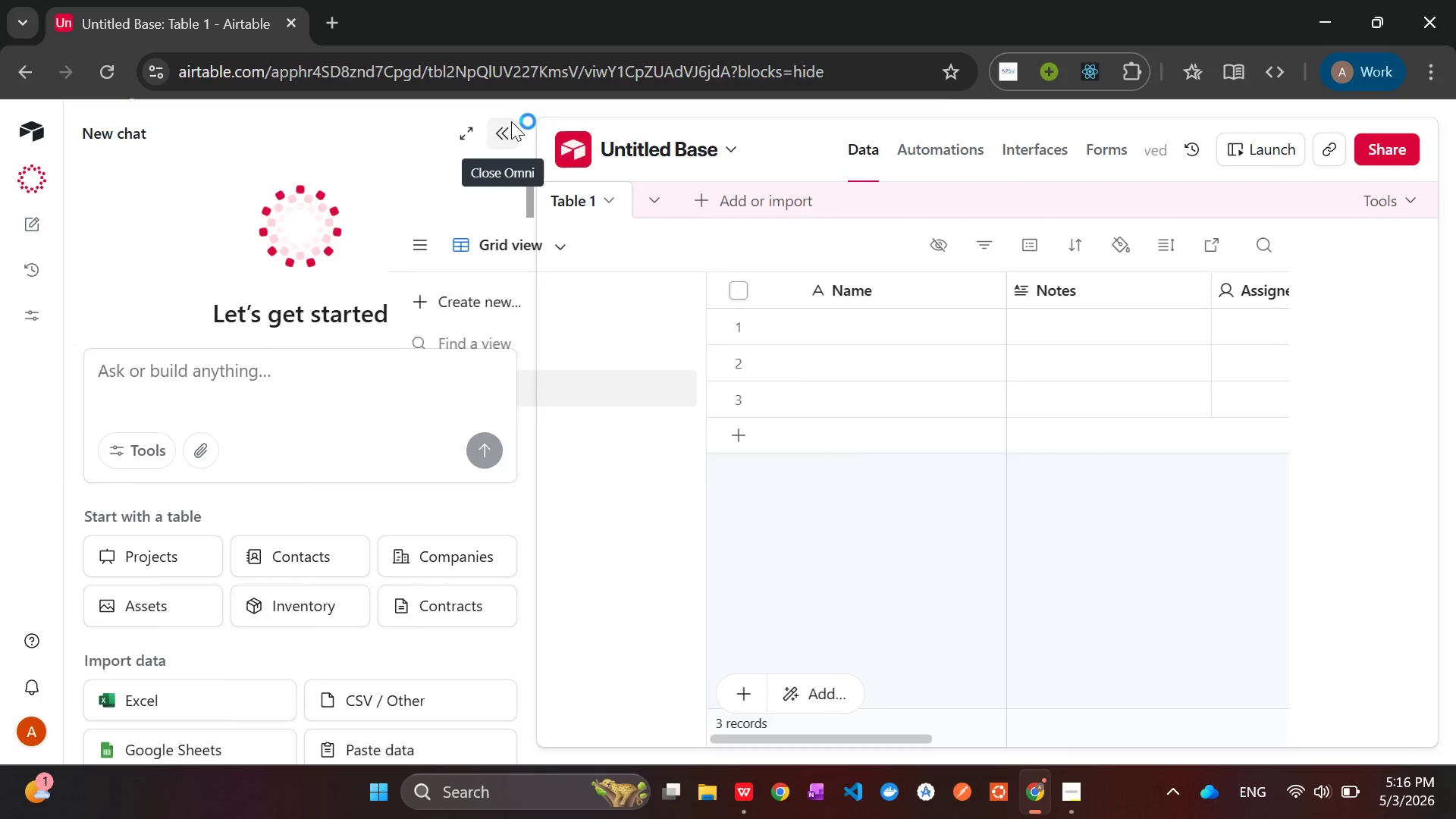 
double_click([219, 124])
 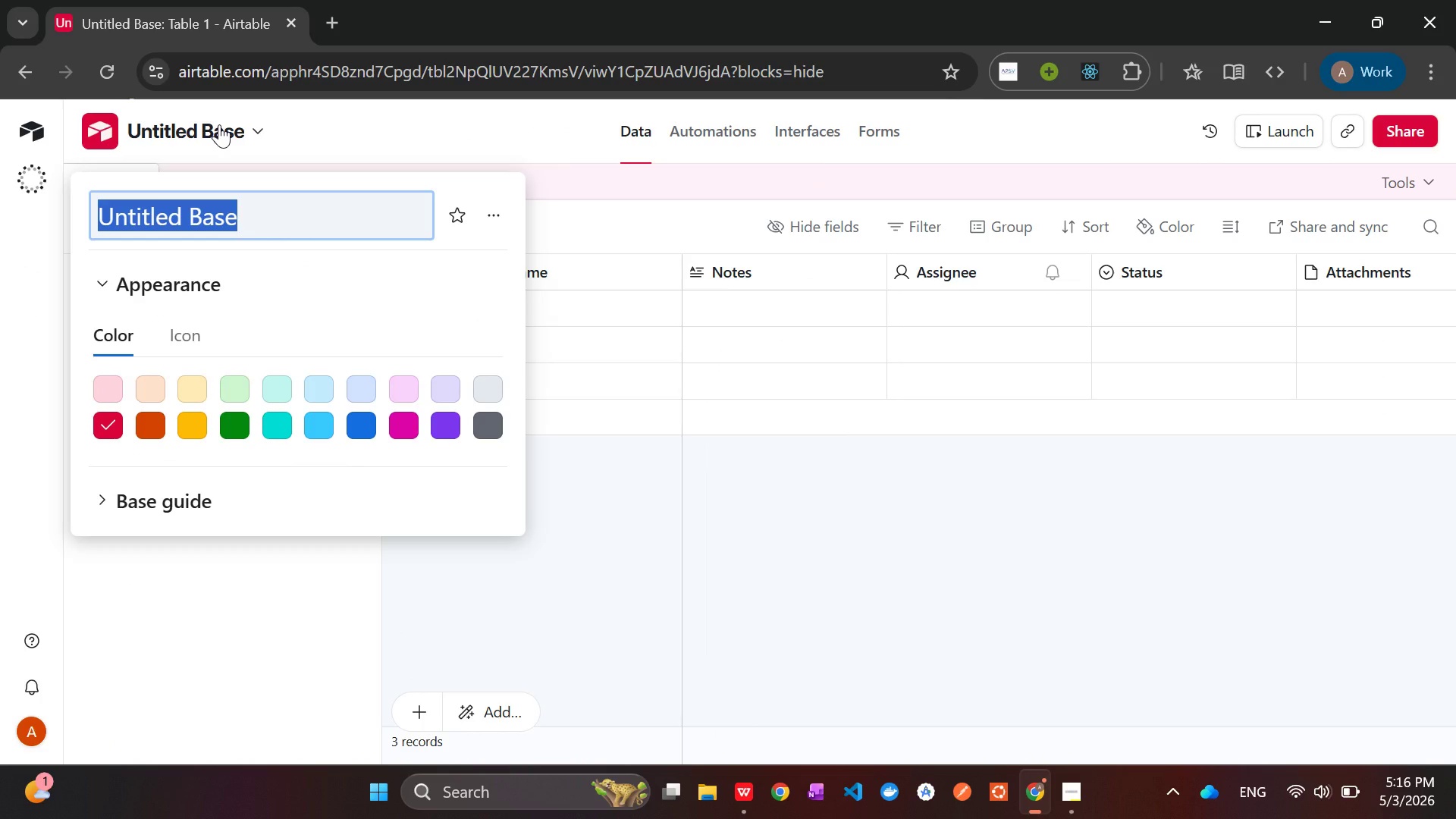 
type(Seasona;)
key(Backspace)
type(l Heritage )
 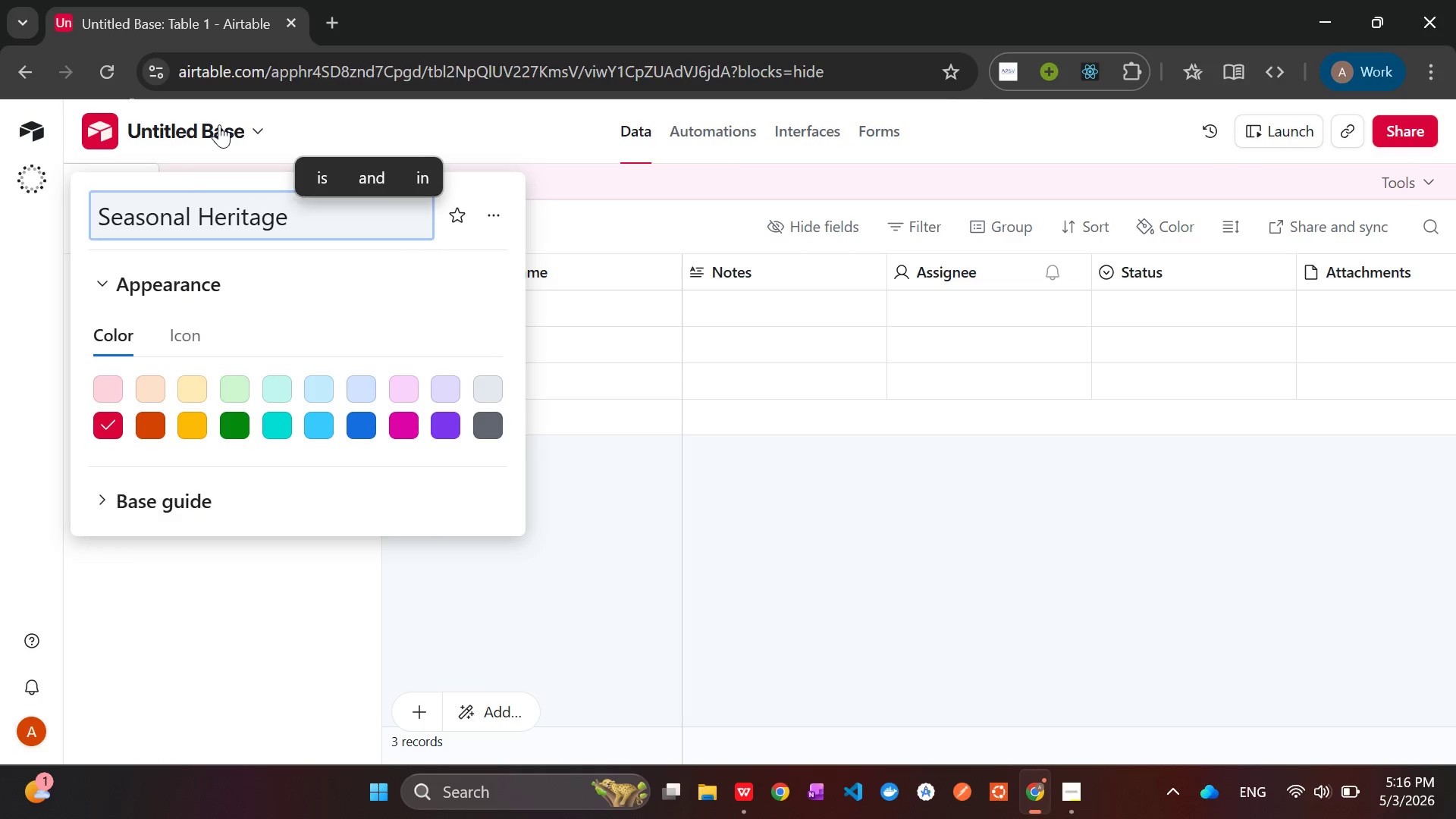 
hold_key(key=ShiftLeft, duration=1.52)
 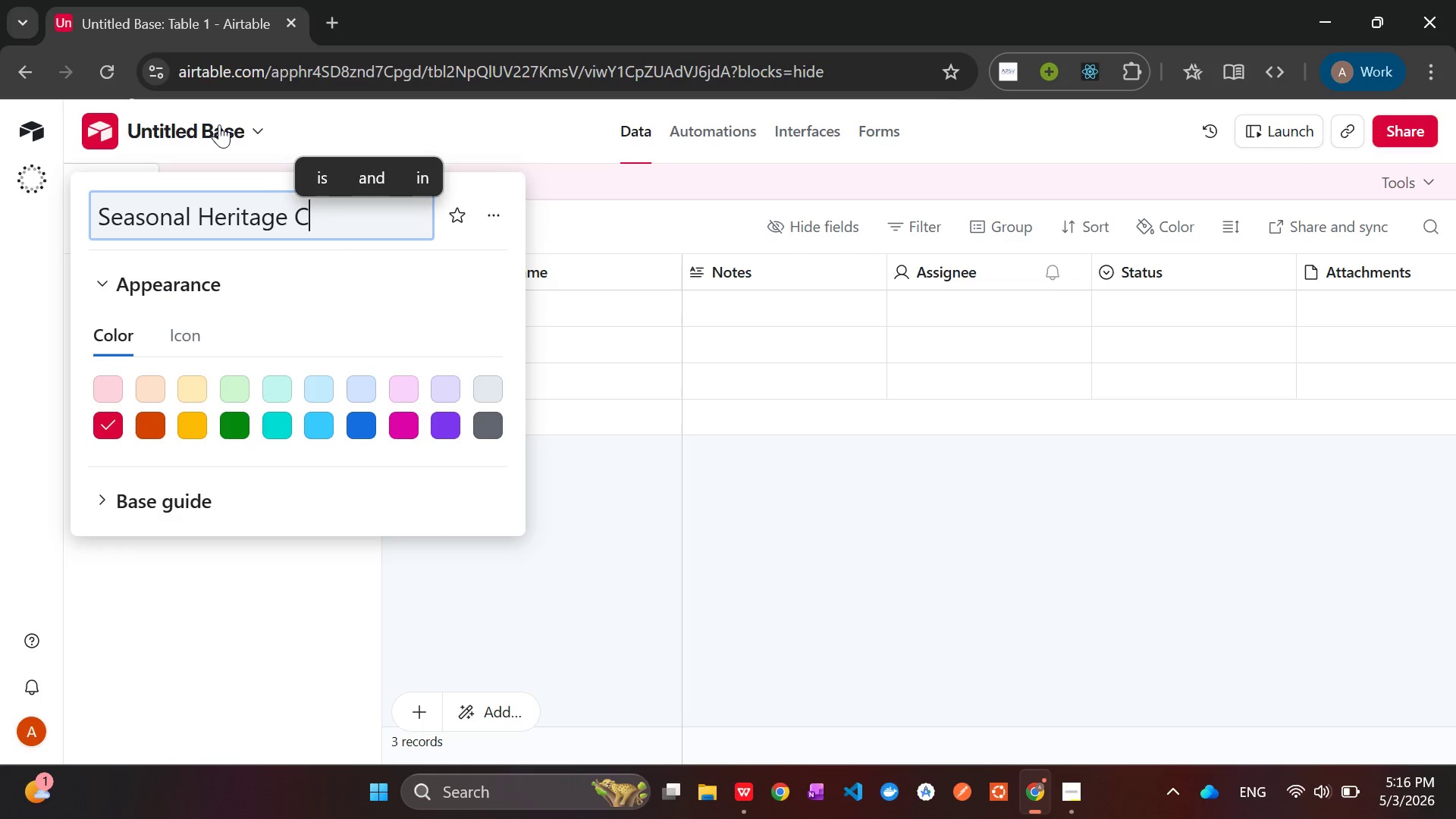 
type(Cuisine Tracking)
 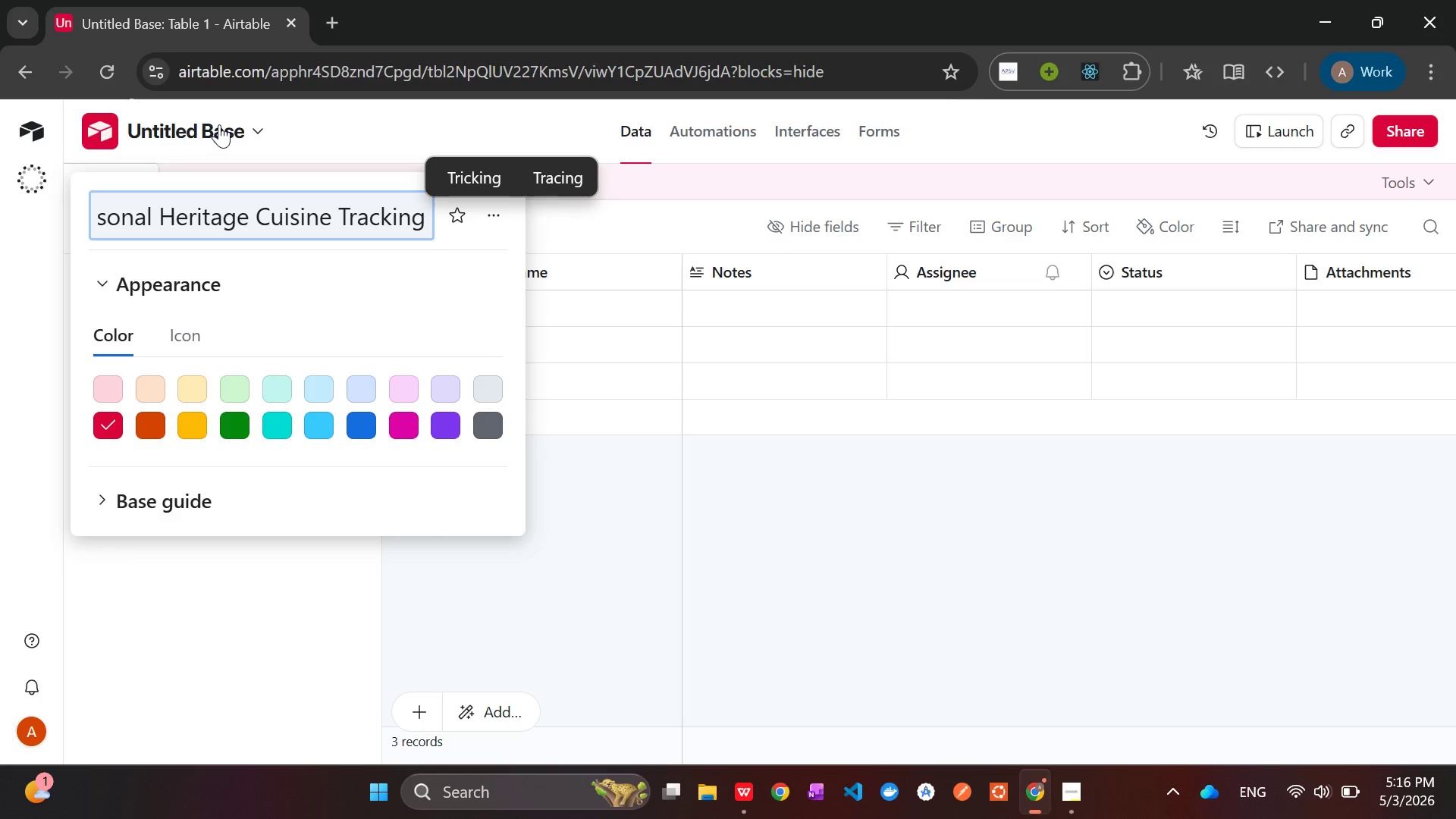 
key(Enter)
 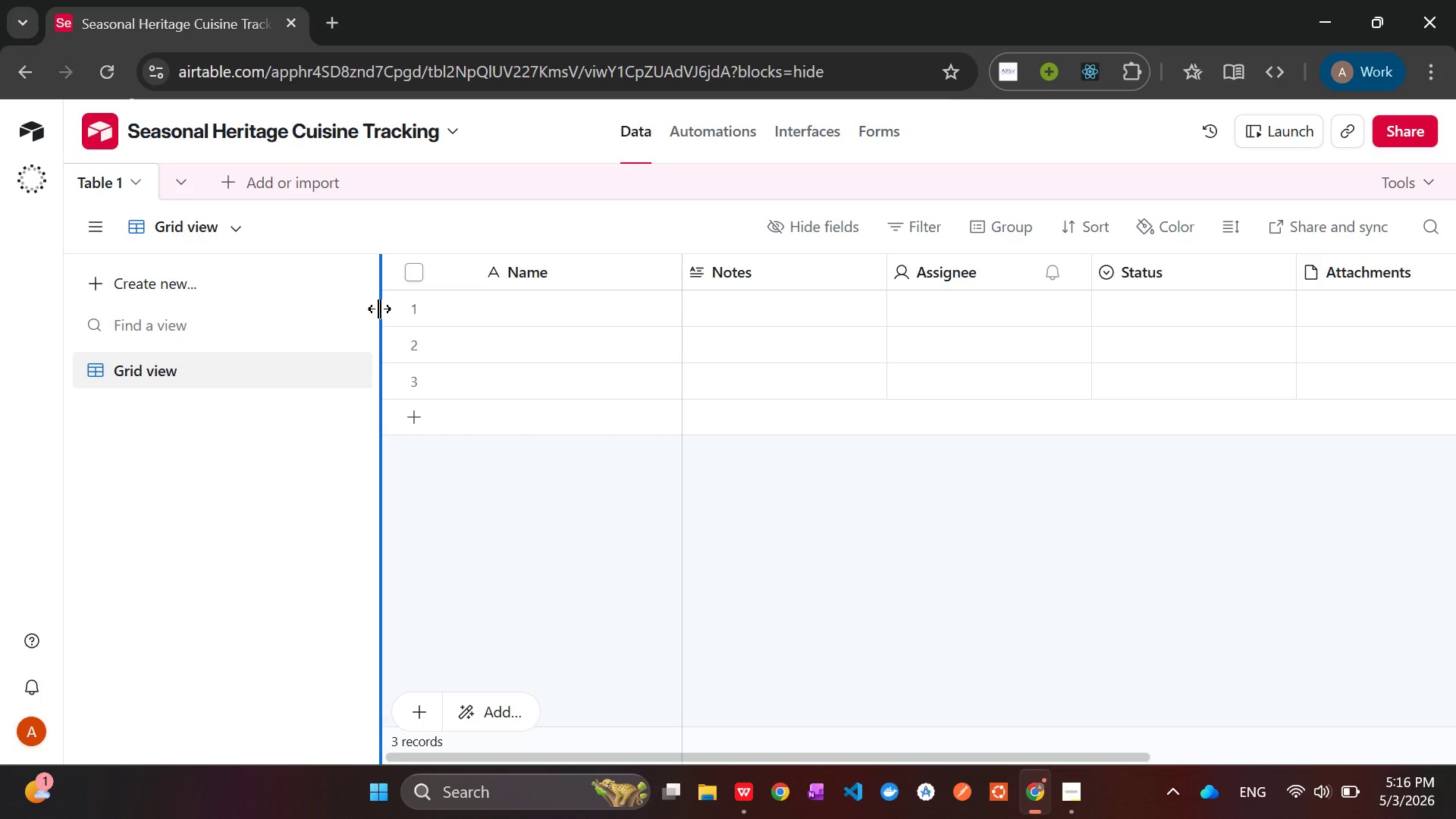 
wait(12.06)
 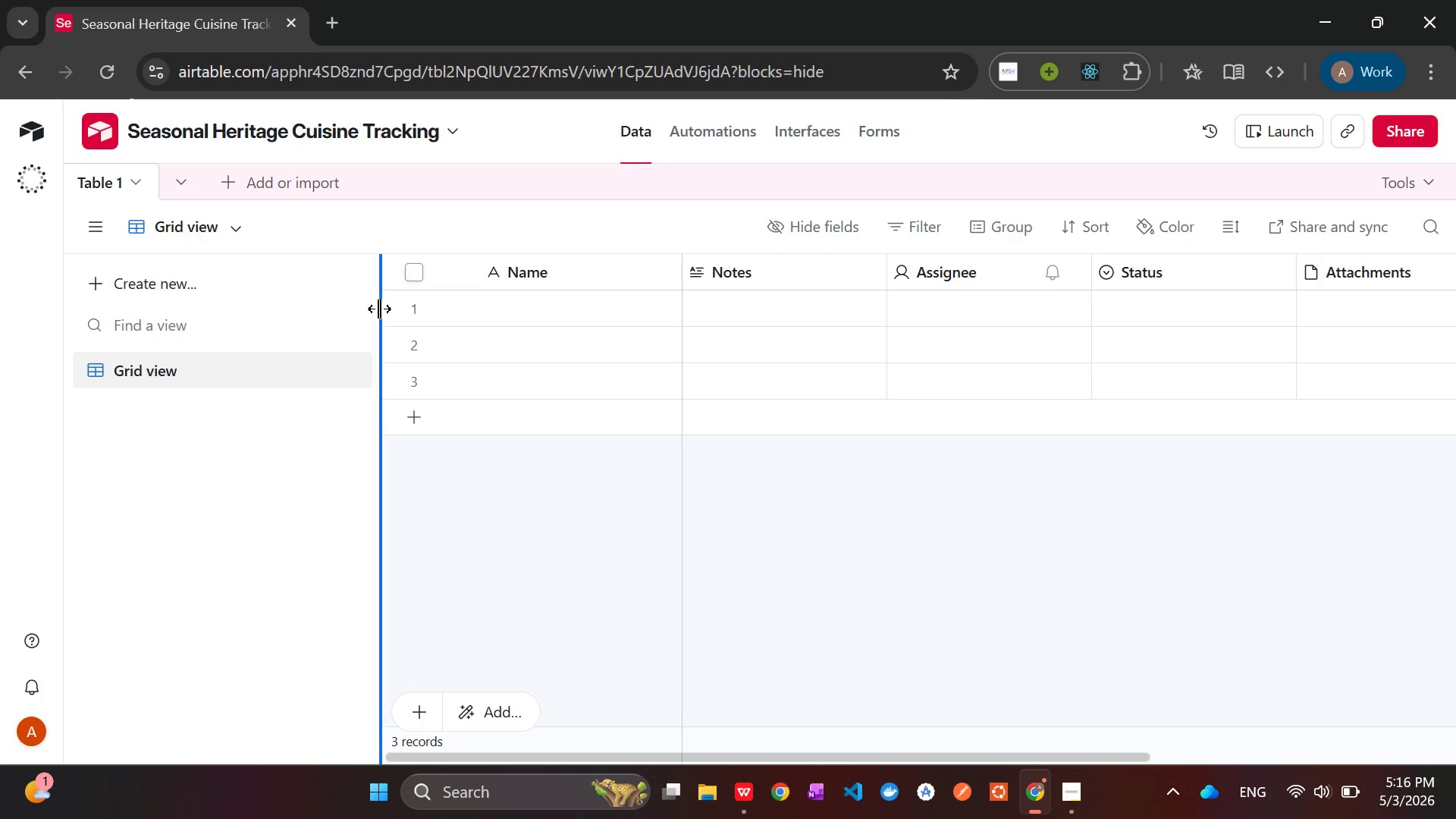 
right_click([106, 174])
 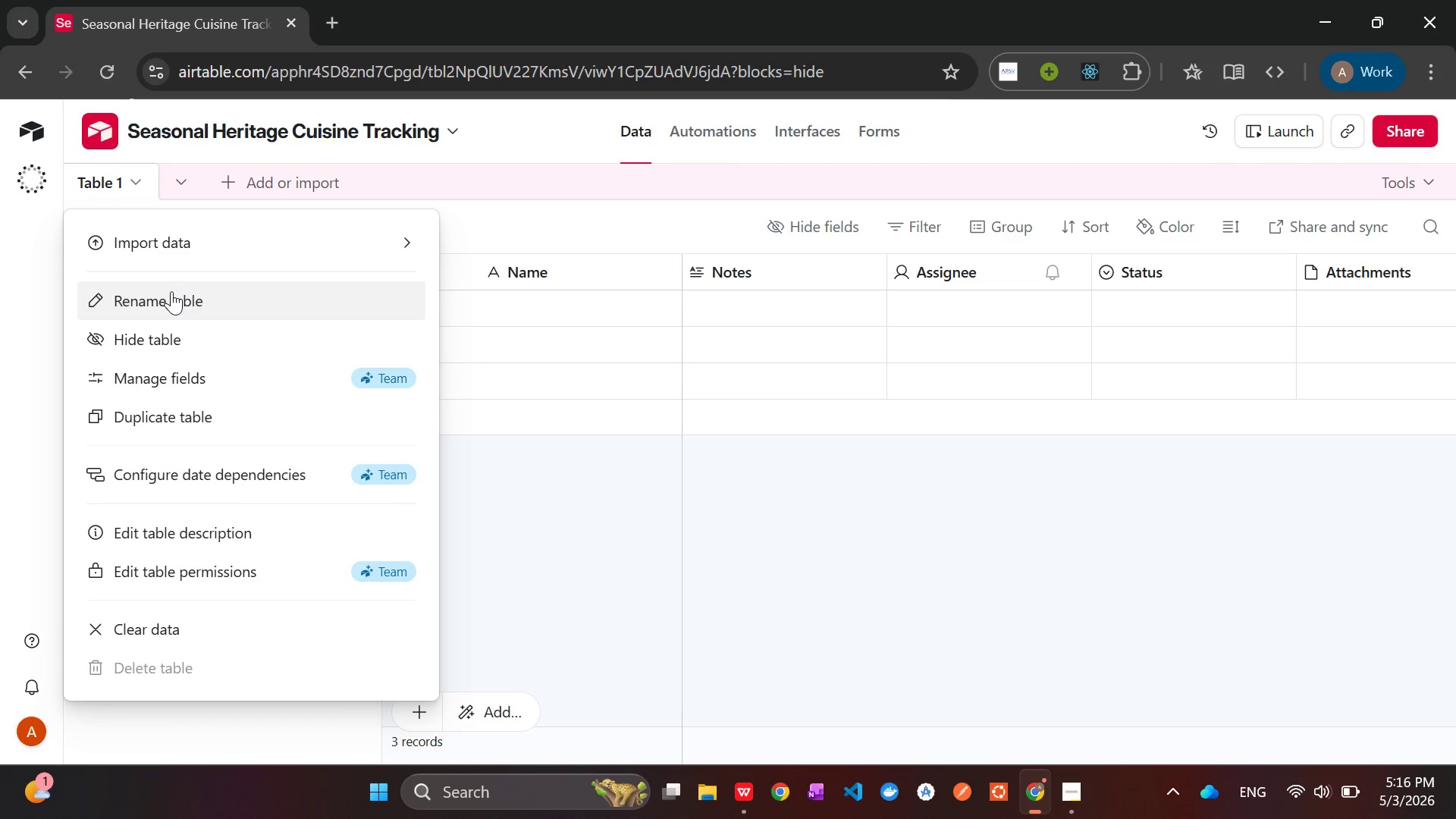 
left_click([171, 291])
 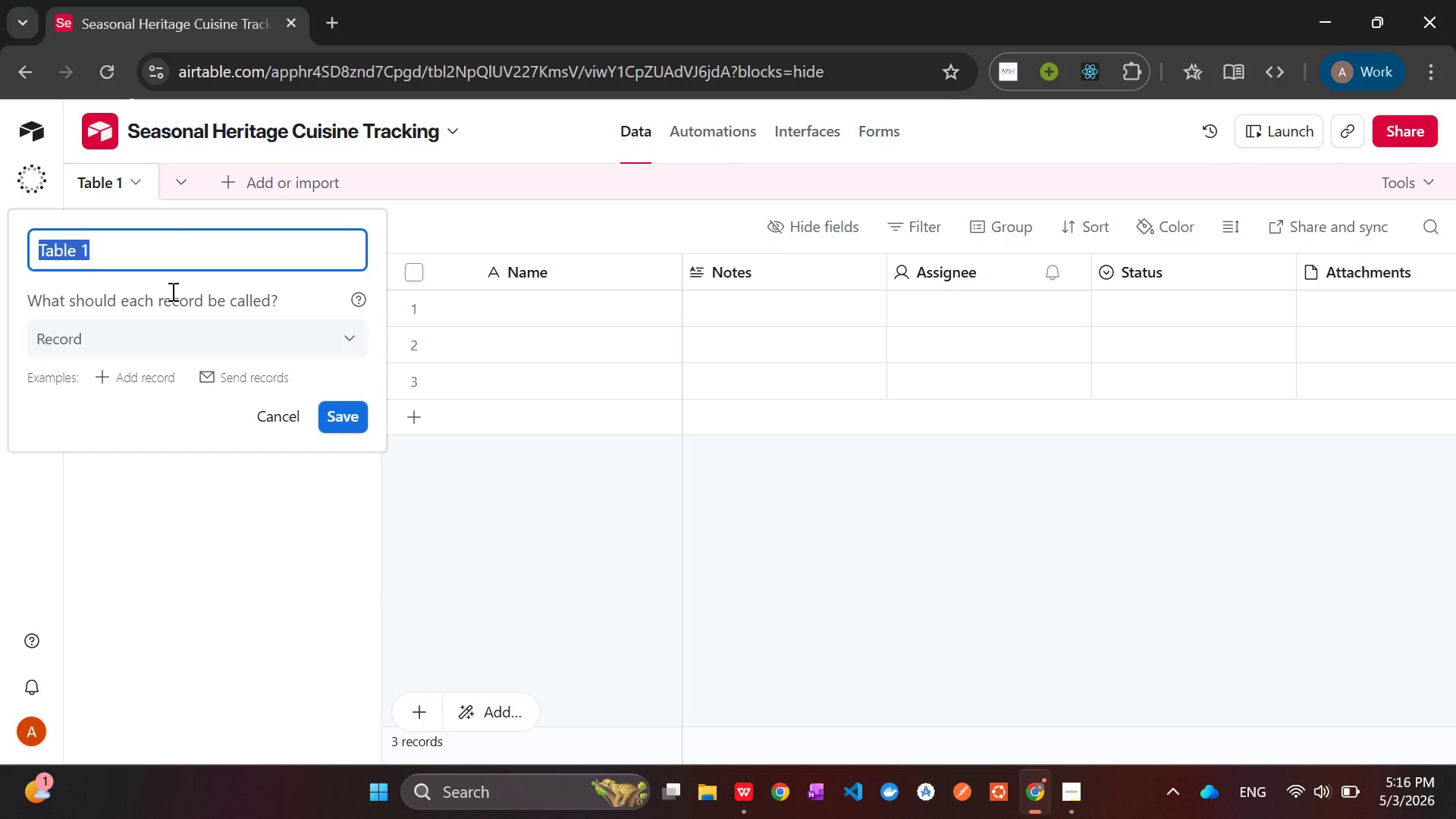 
key(Backspace)
type(Deli)
 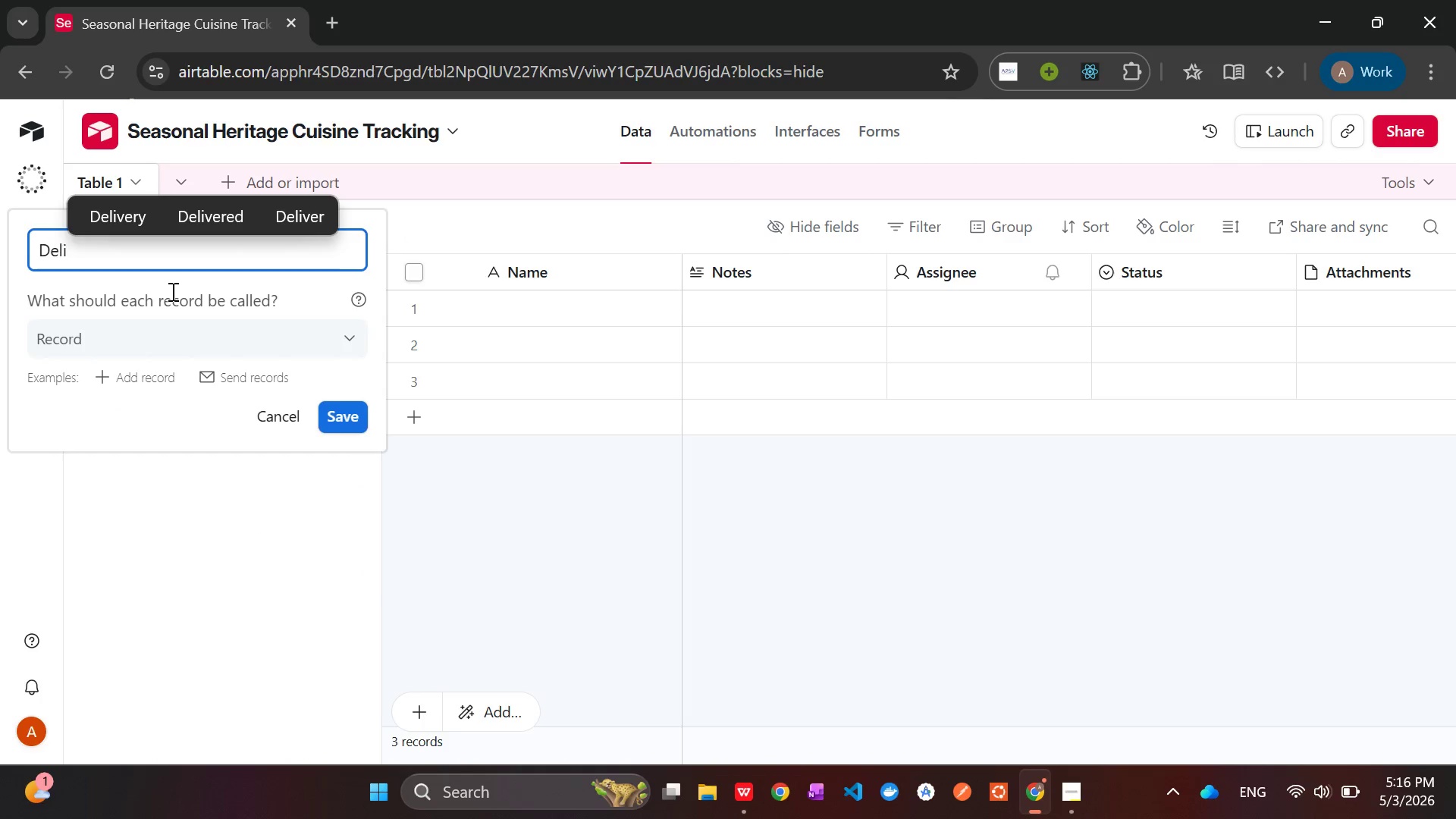 
wait(7.42)
 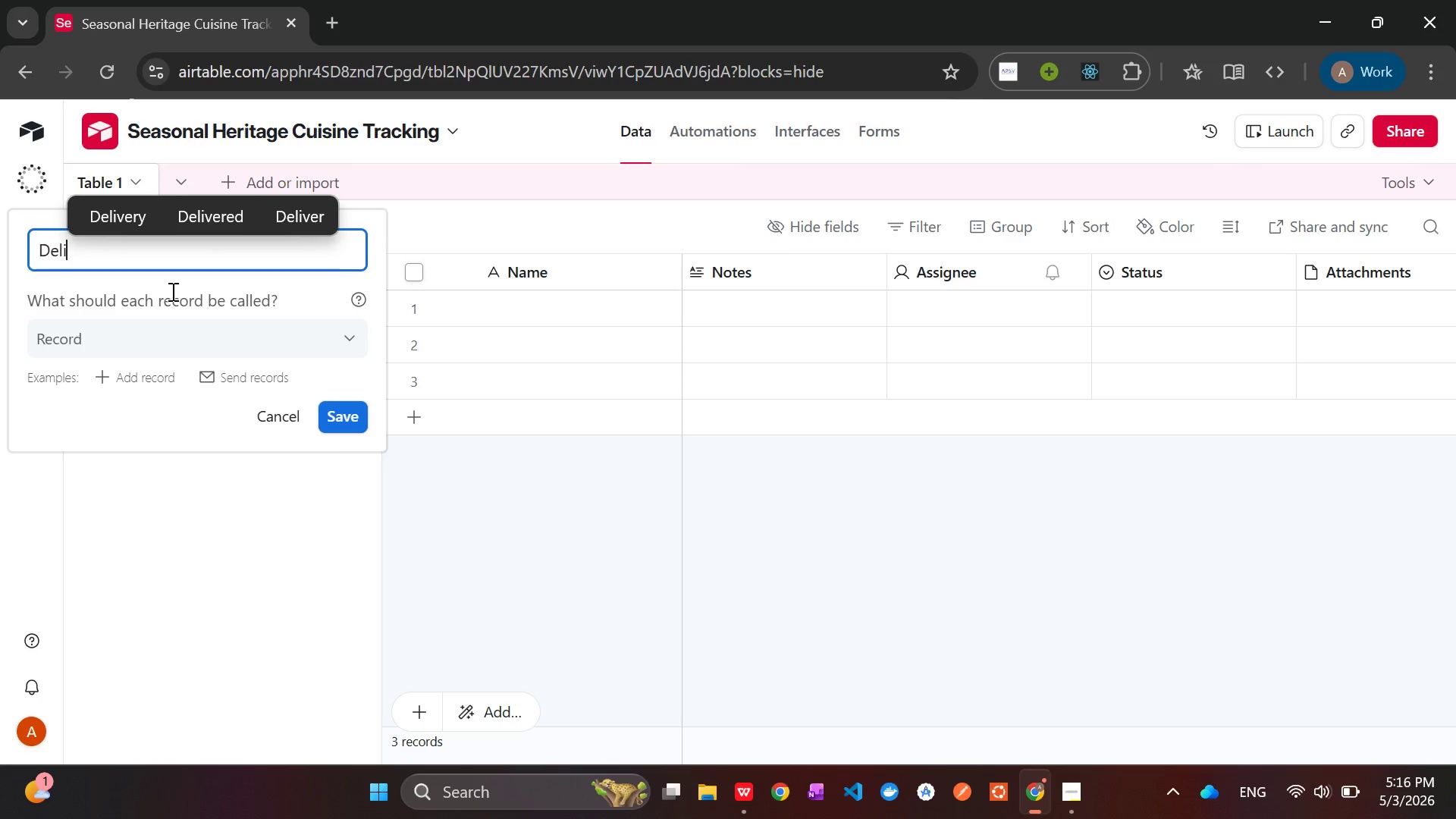 
type(veries)
 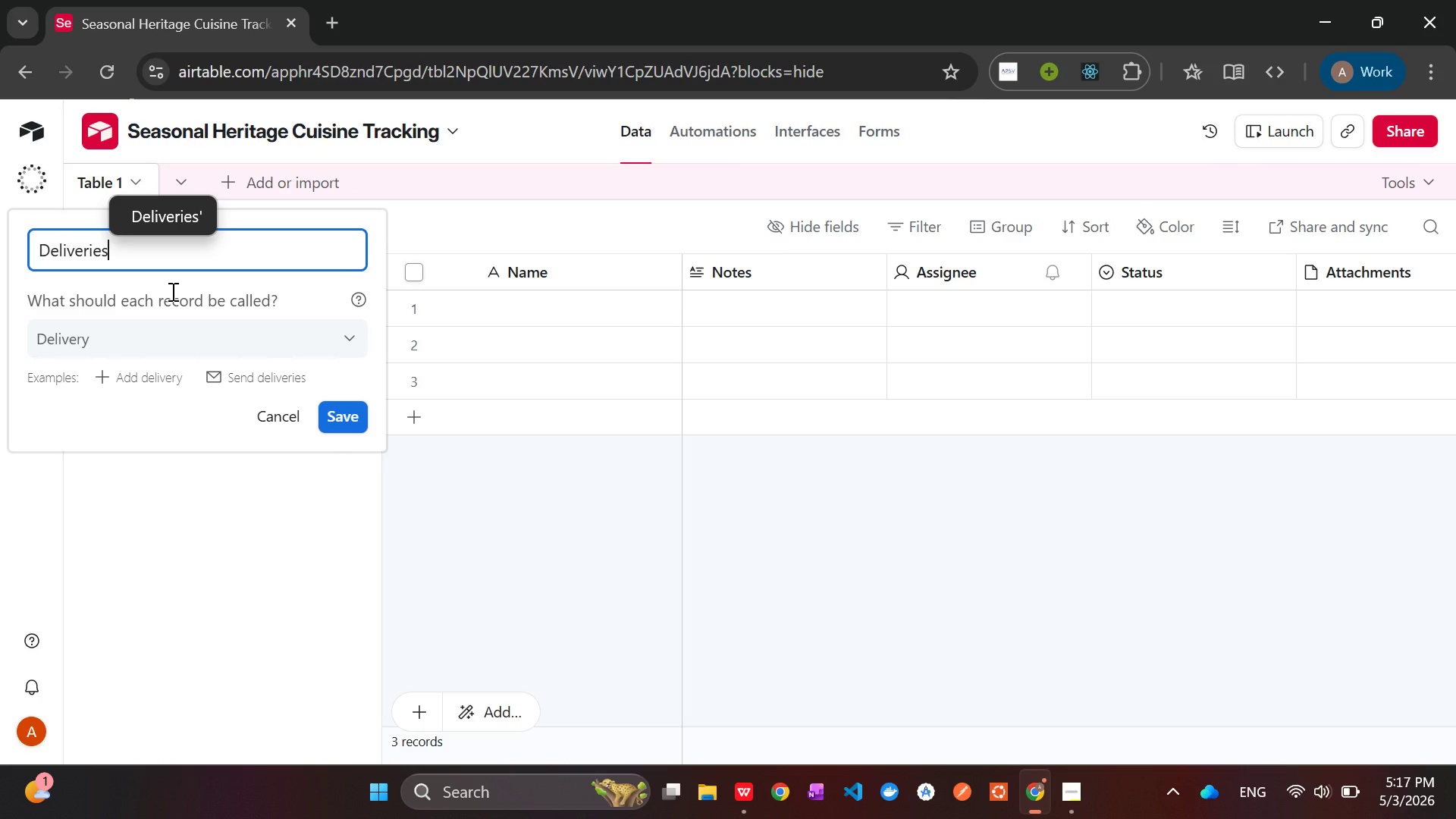 
key(Enter)
 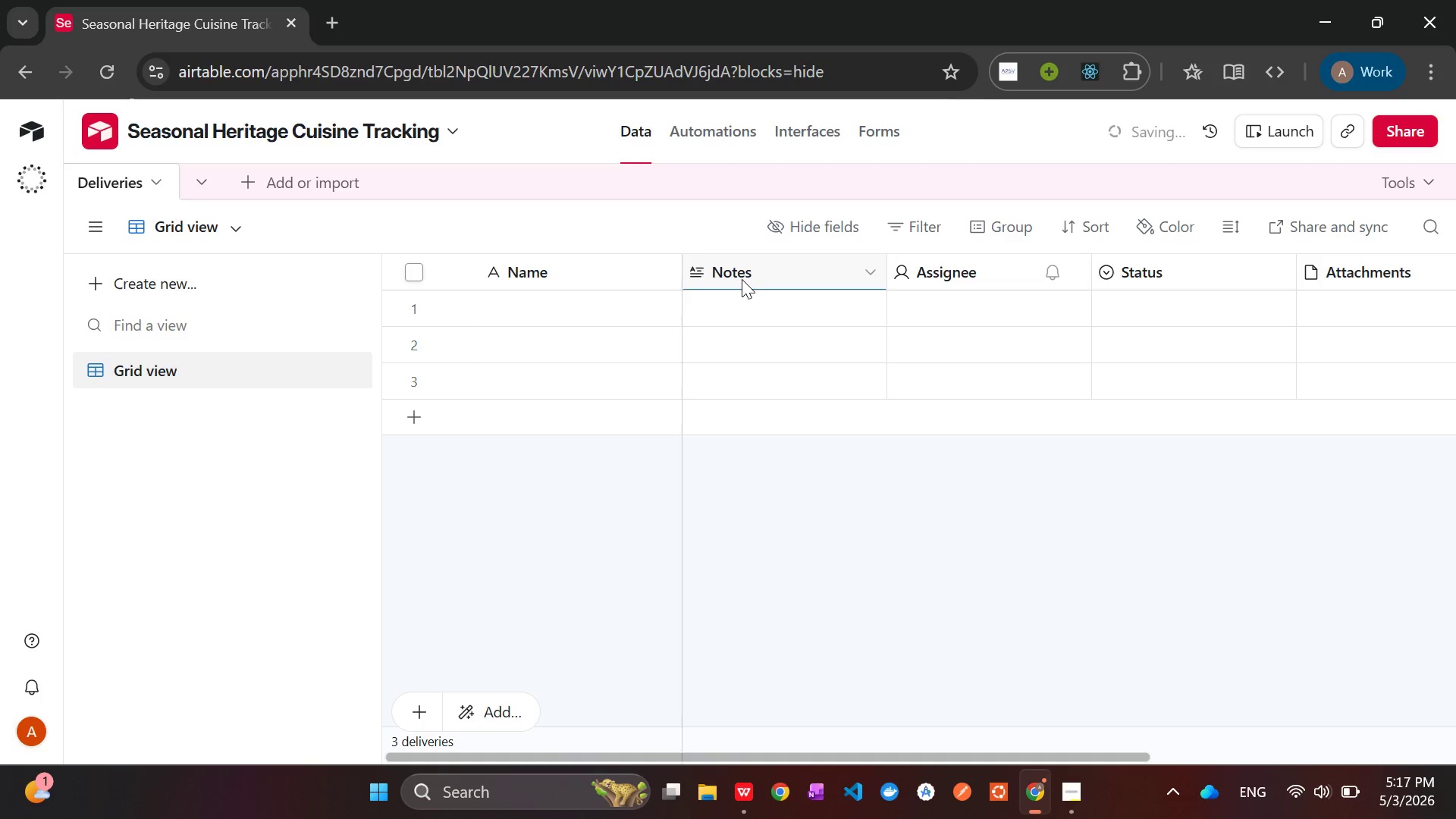 
hold_key(key=ControlLeft, duration=1.52)
left_click([747, 274])
 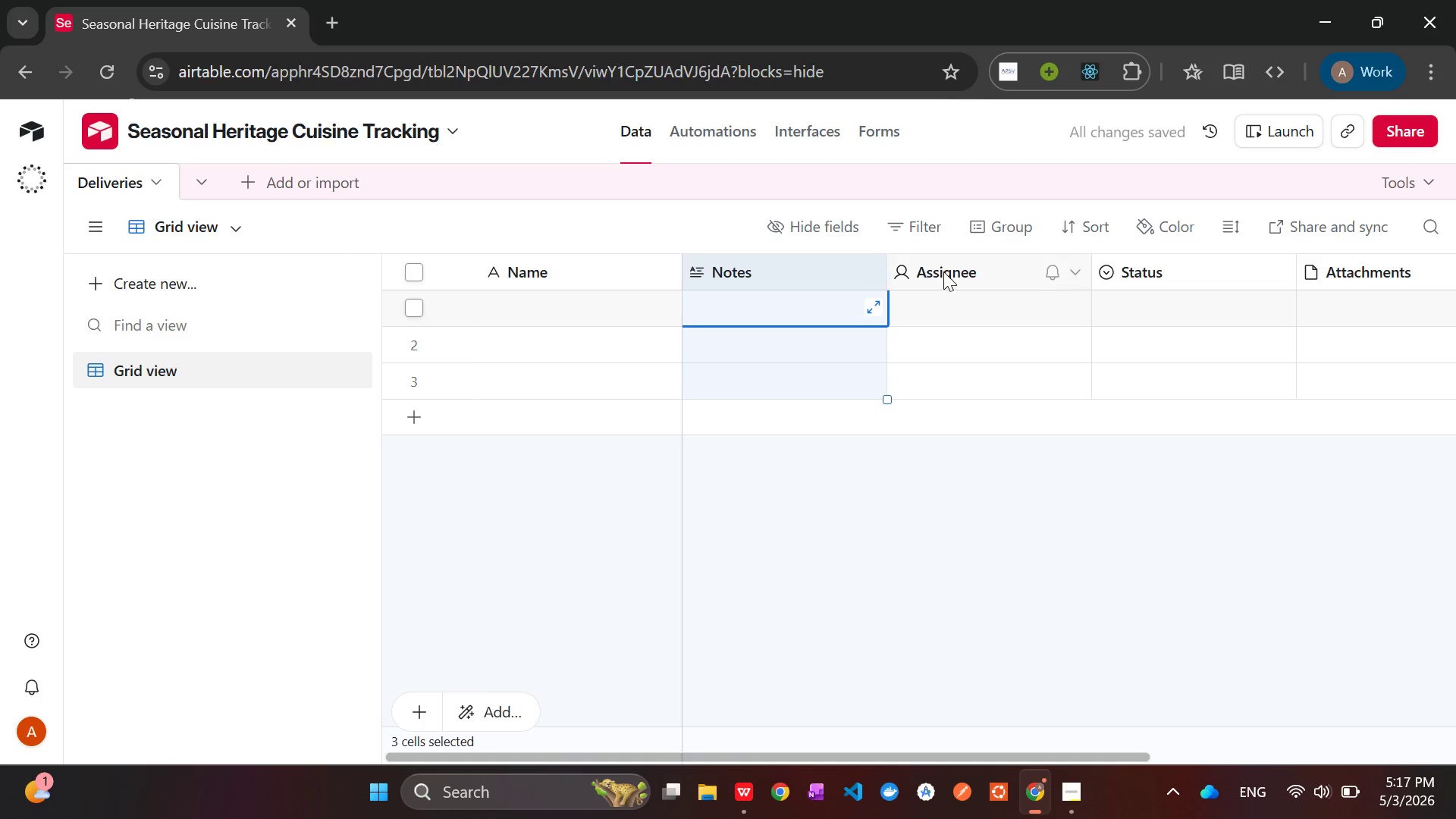 
left_click([945, 271])
 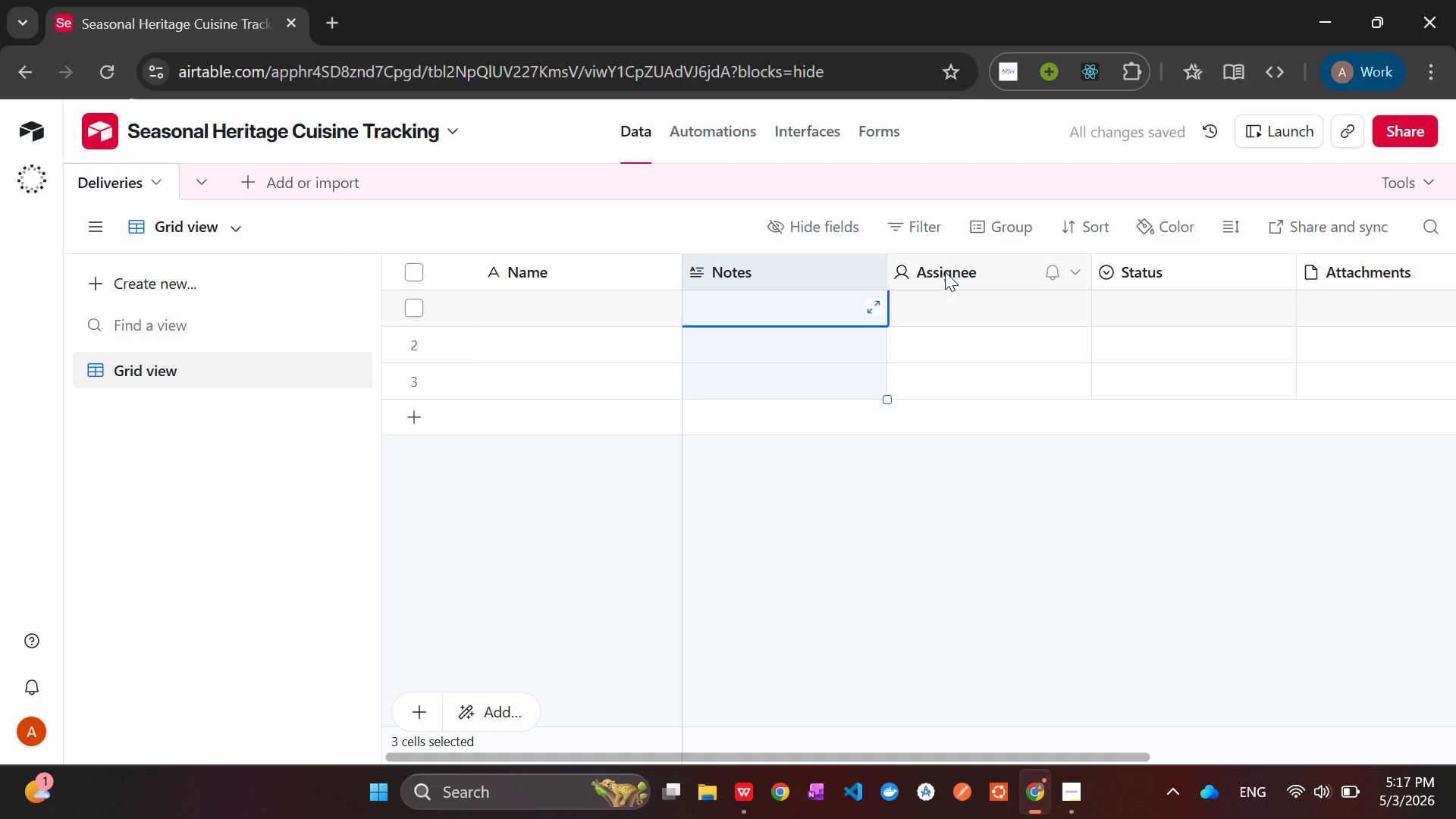 
hold_key(key=ControlLeft, duration=1.5)
left_click([1142, 264])
 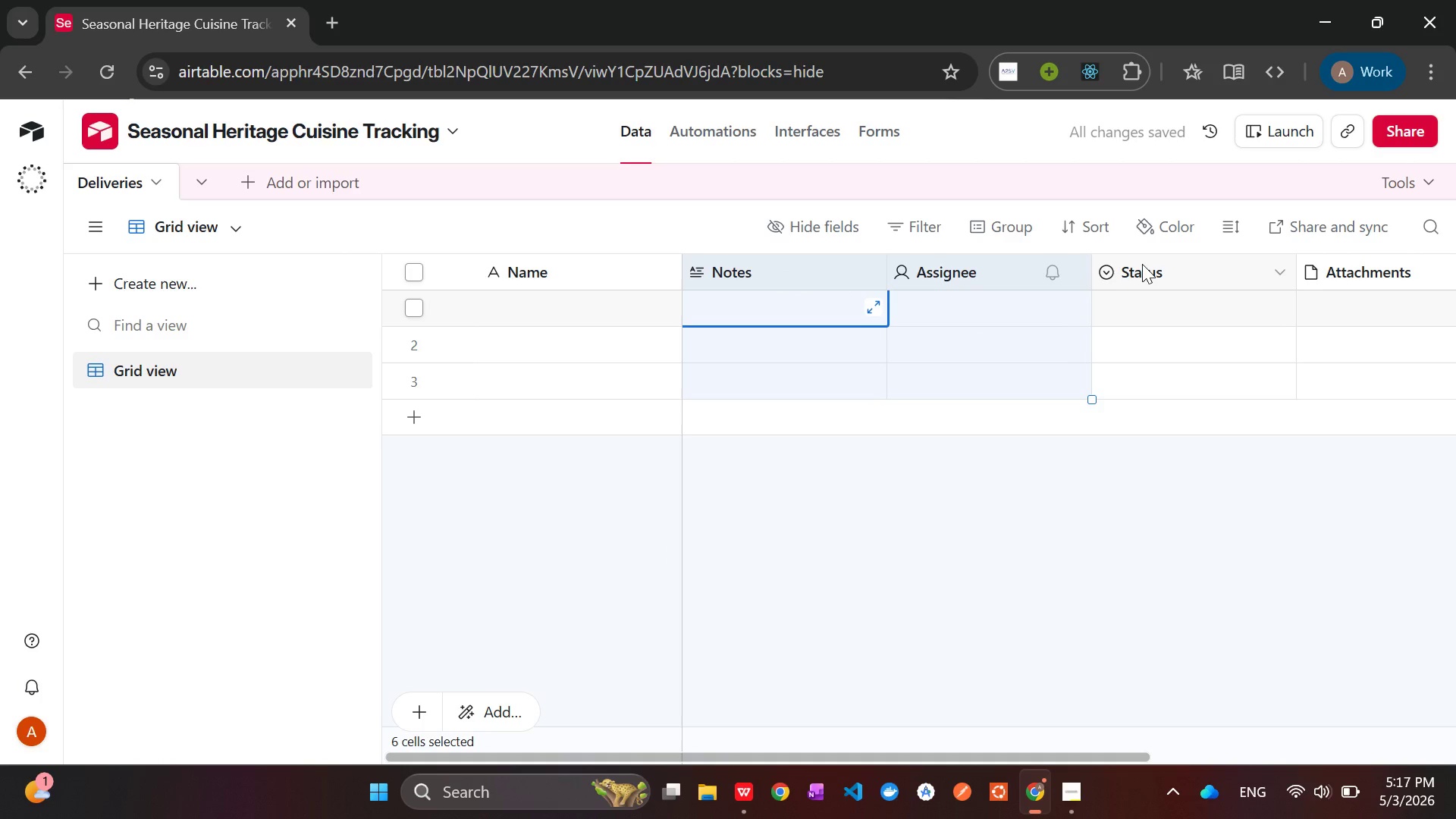 
hold_key(key=ControlLeft, duration=1.52)
 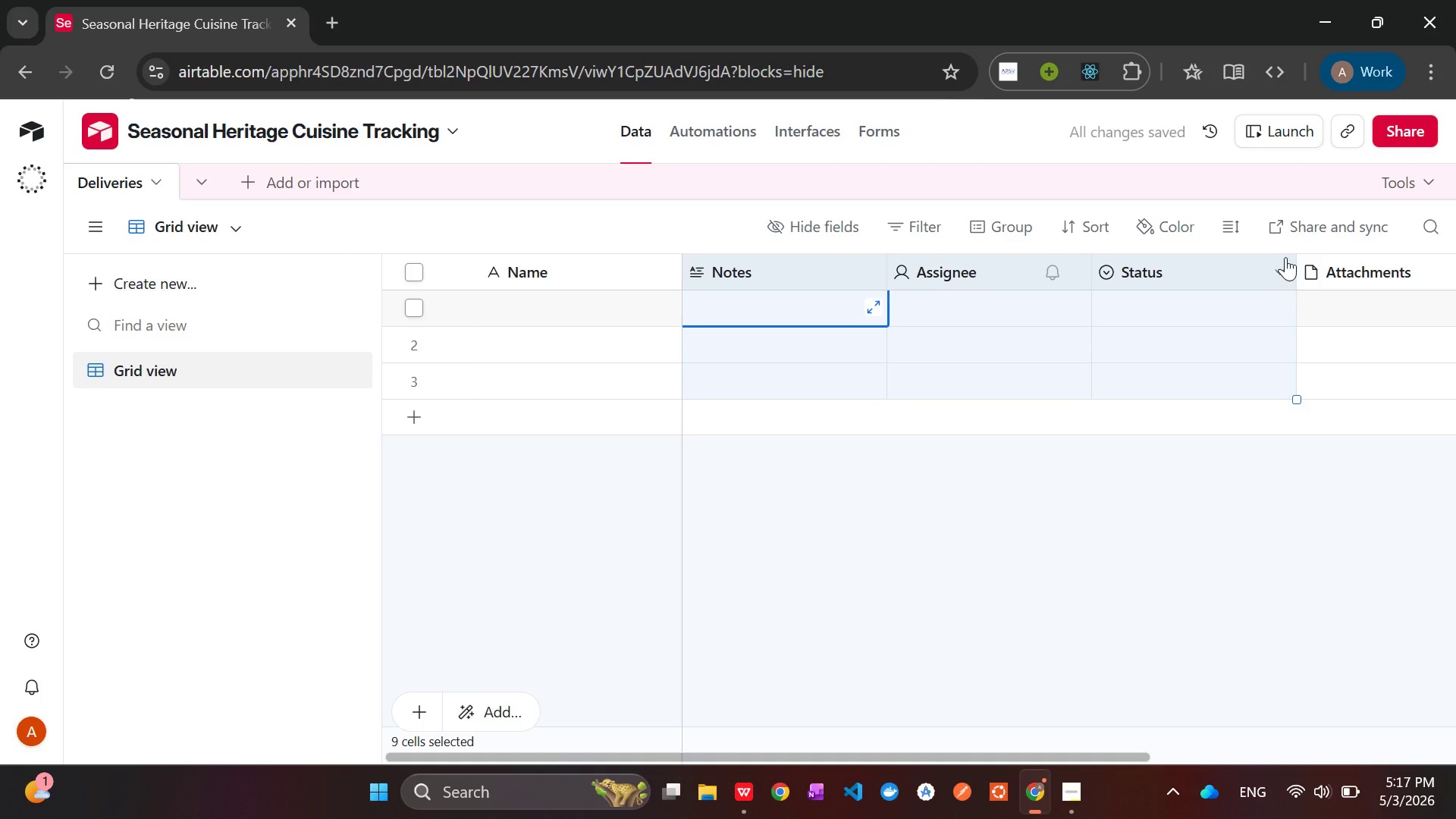 
hold_key(key=ControlLeft, duration=1.5)
left_click([1332, 275])
 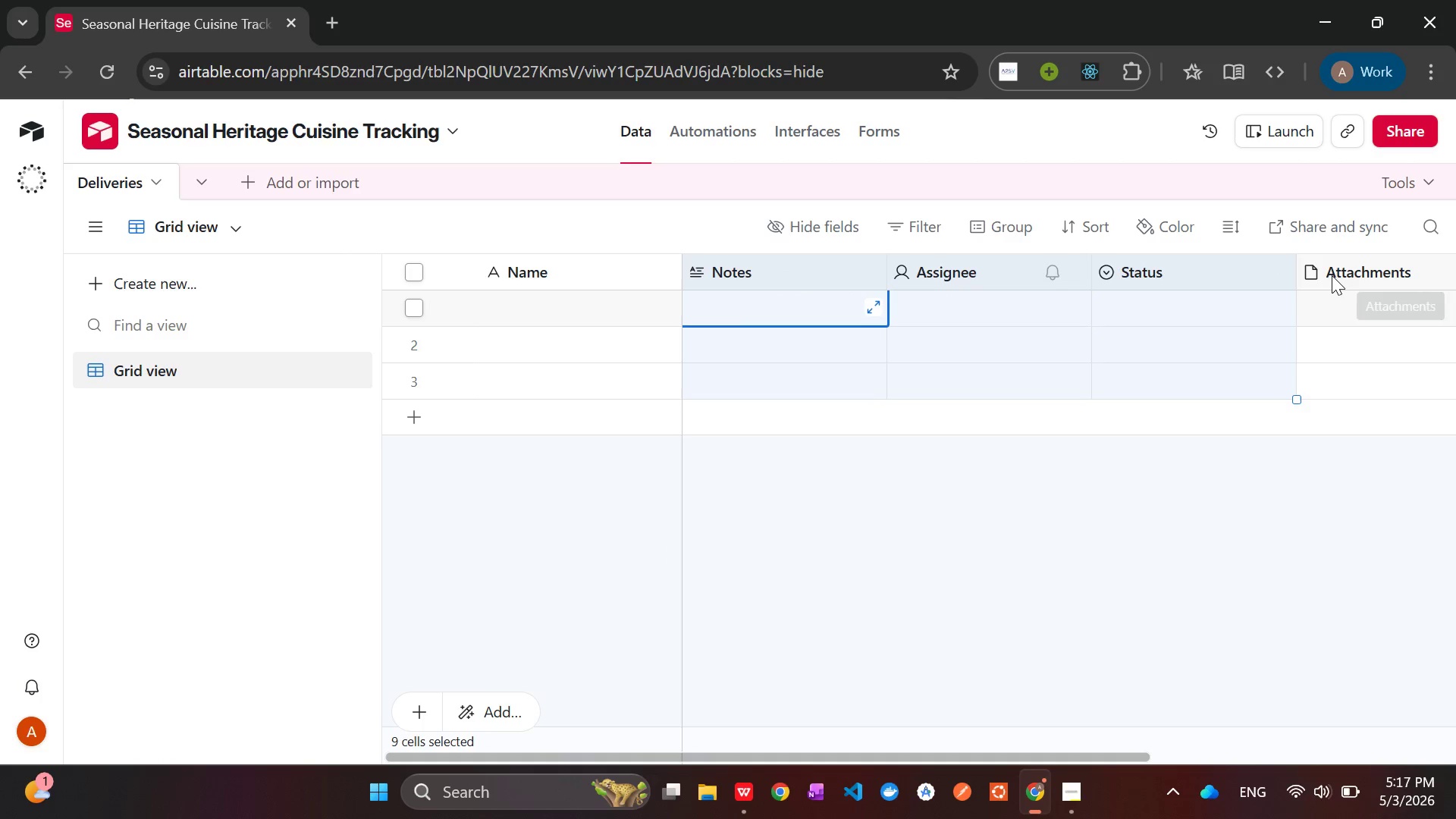 
hold_key(key=ControlLeft, duration=1.5)
 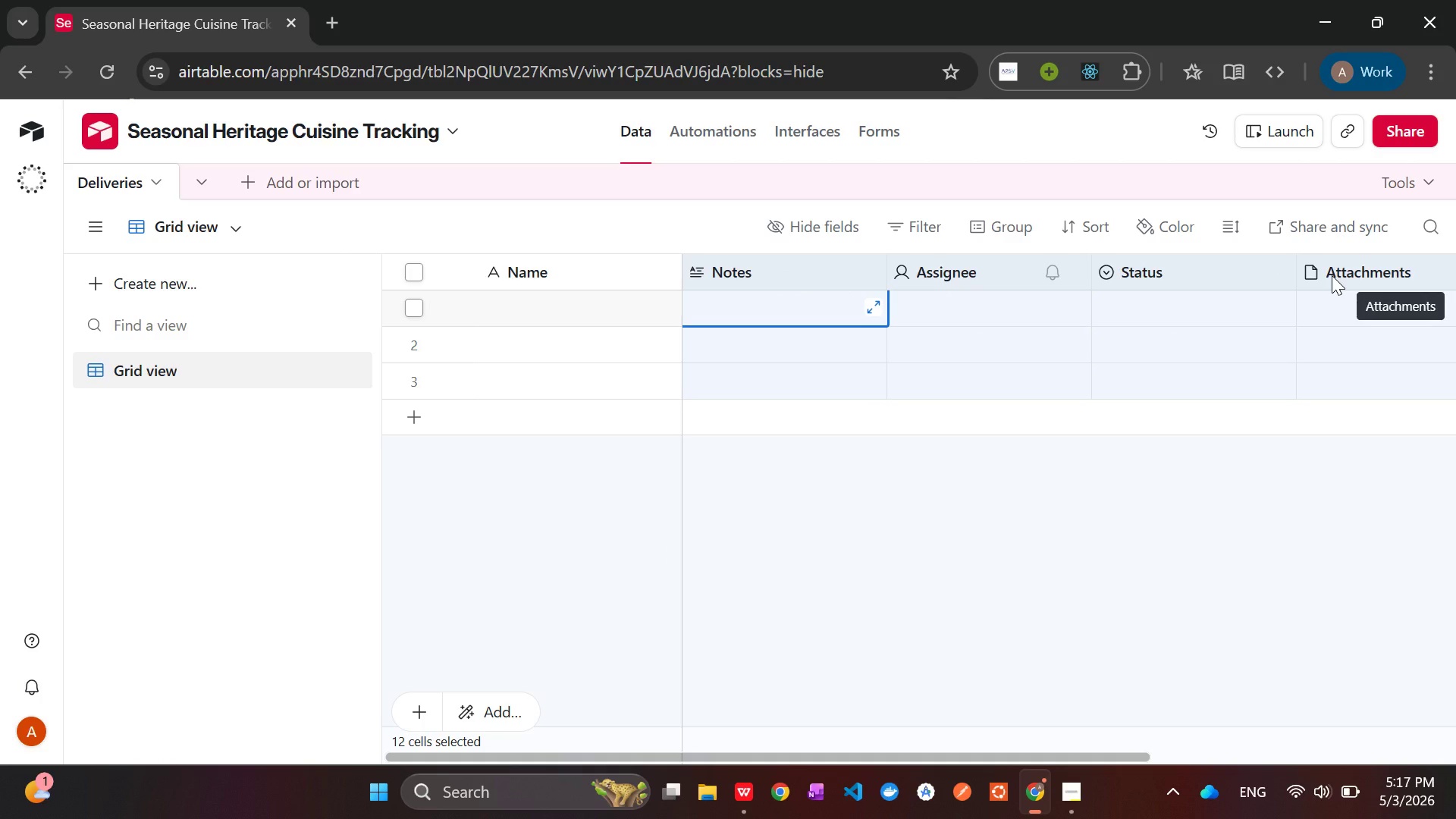 
hold_key(key=ControlLeft, duration=1.5)
 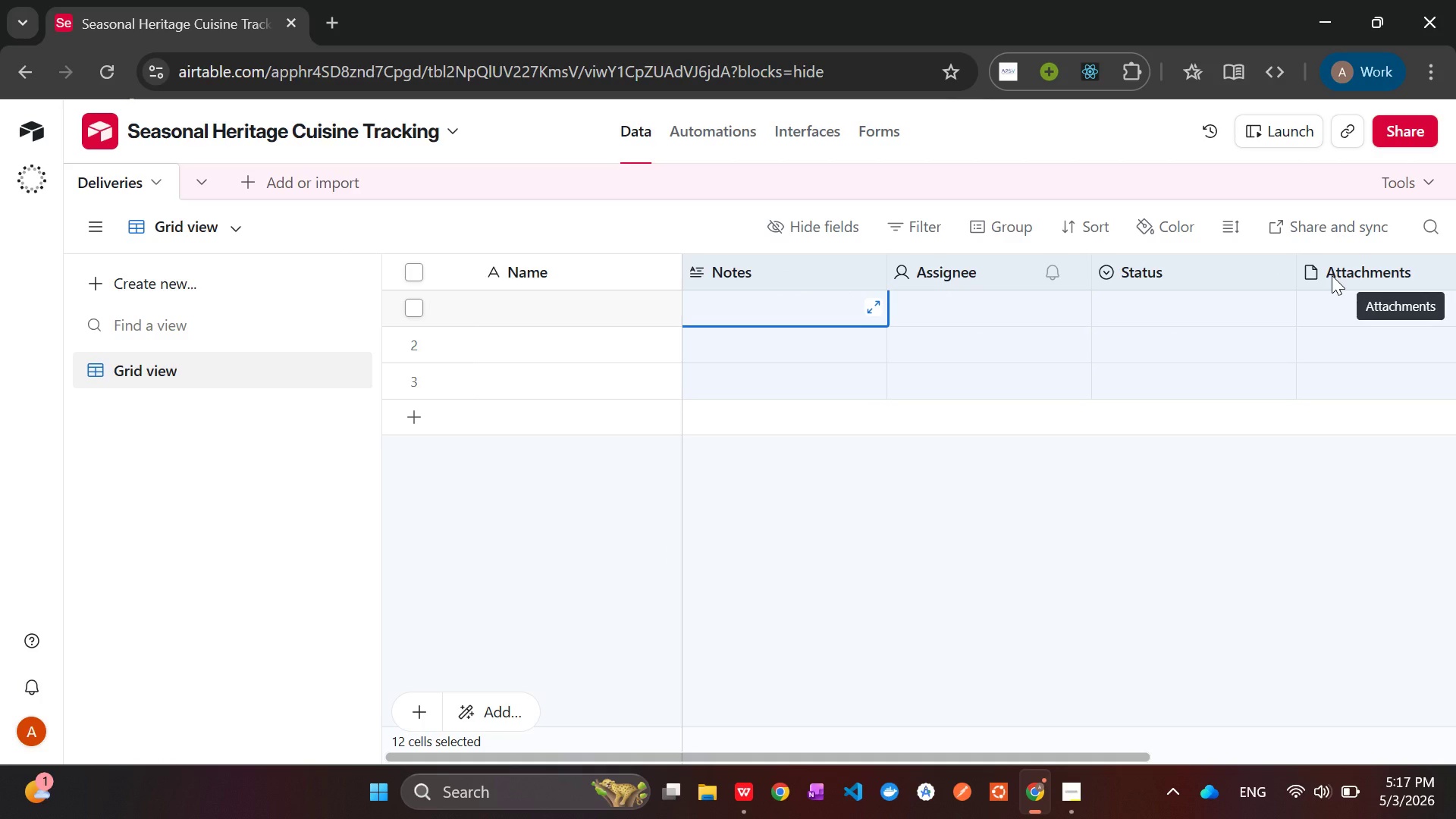 
hold_key(key=ControlLeft, duration=1.53)
 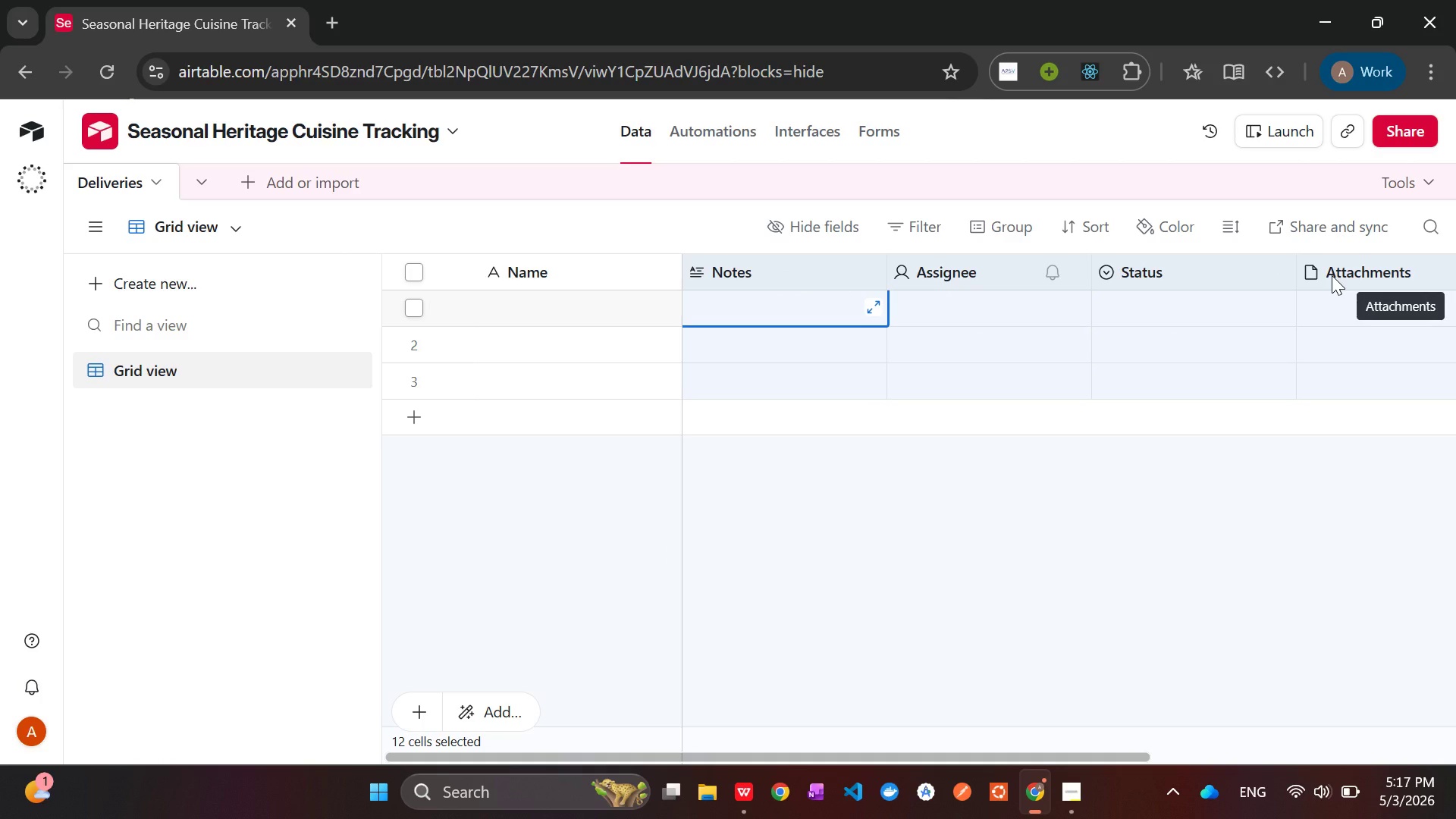 
hold_key(key=ControlLeft, duration=1.5)
 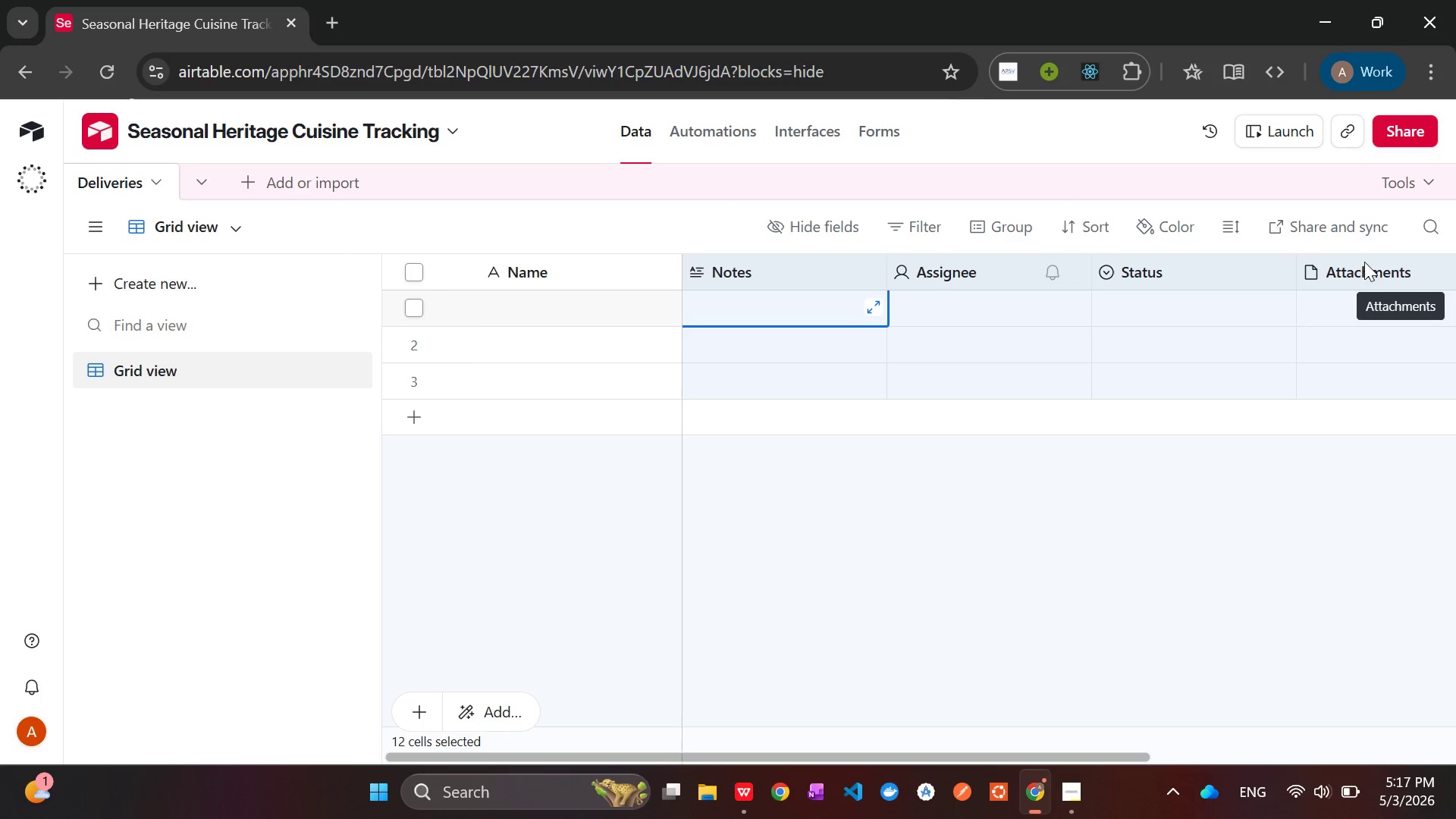 
hold_key(key=ControlLeft, duration=1.5)
 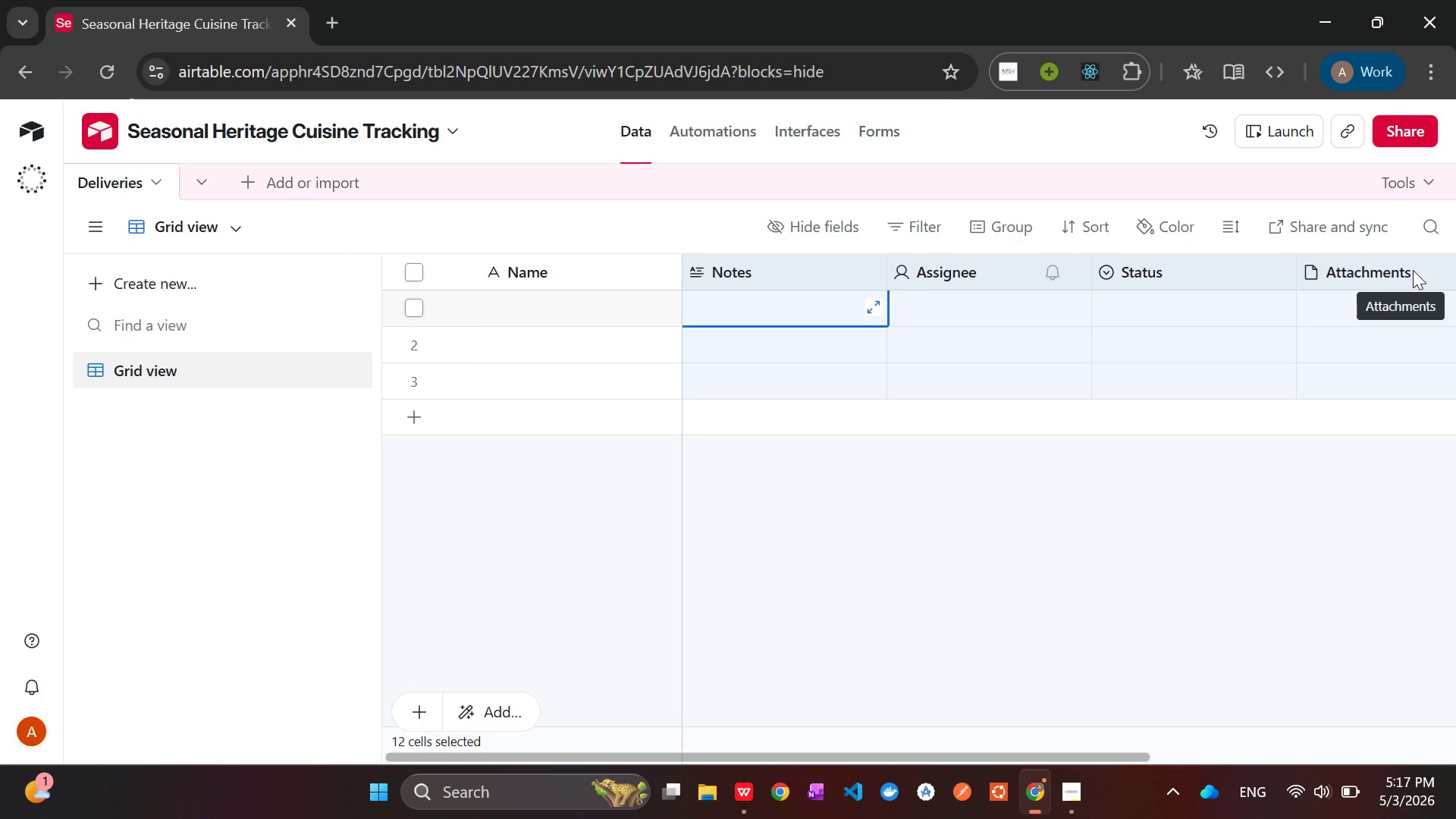 
hold_key(key=ControlLeft, duration=1.5)
 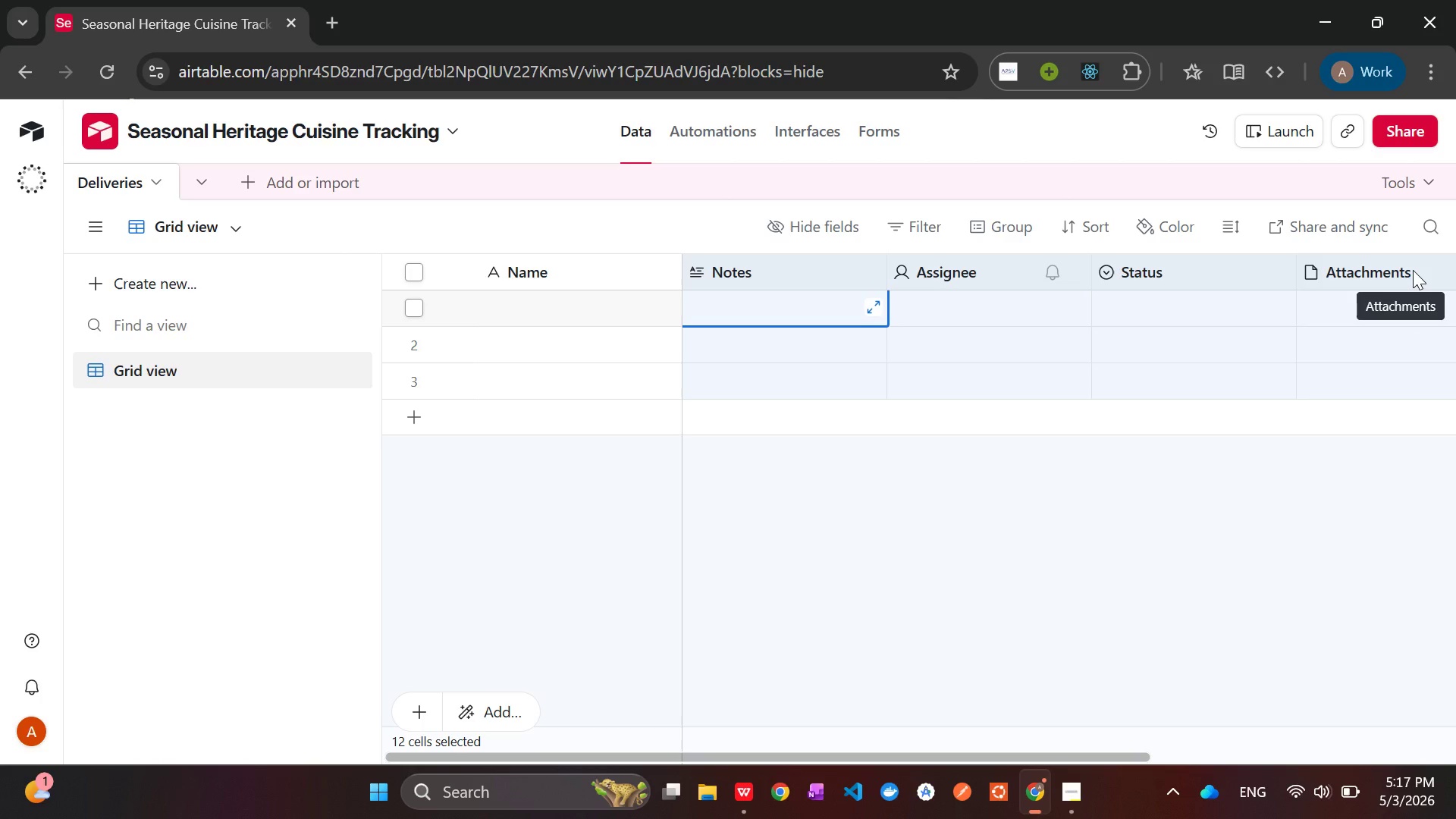 
hold_key(key=ControlLeft, duration=1.52)
 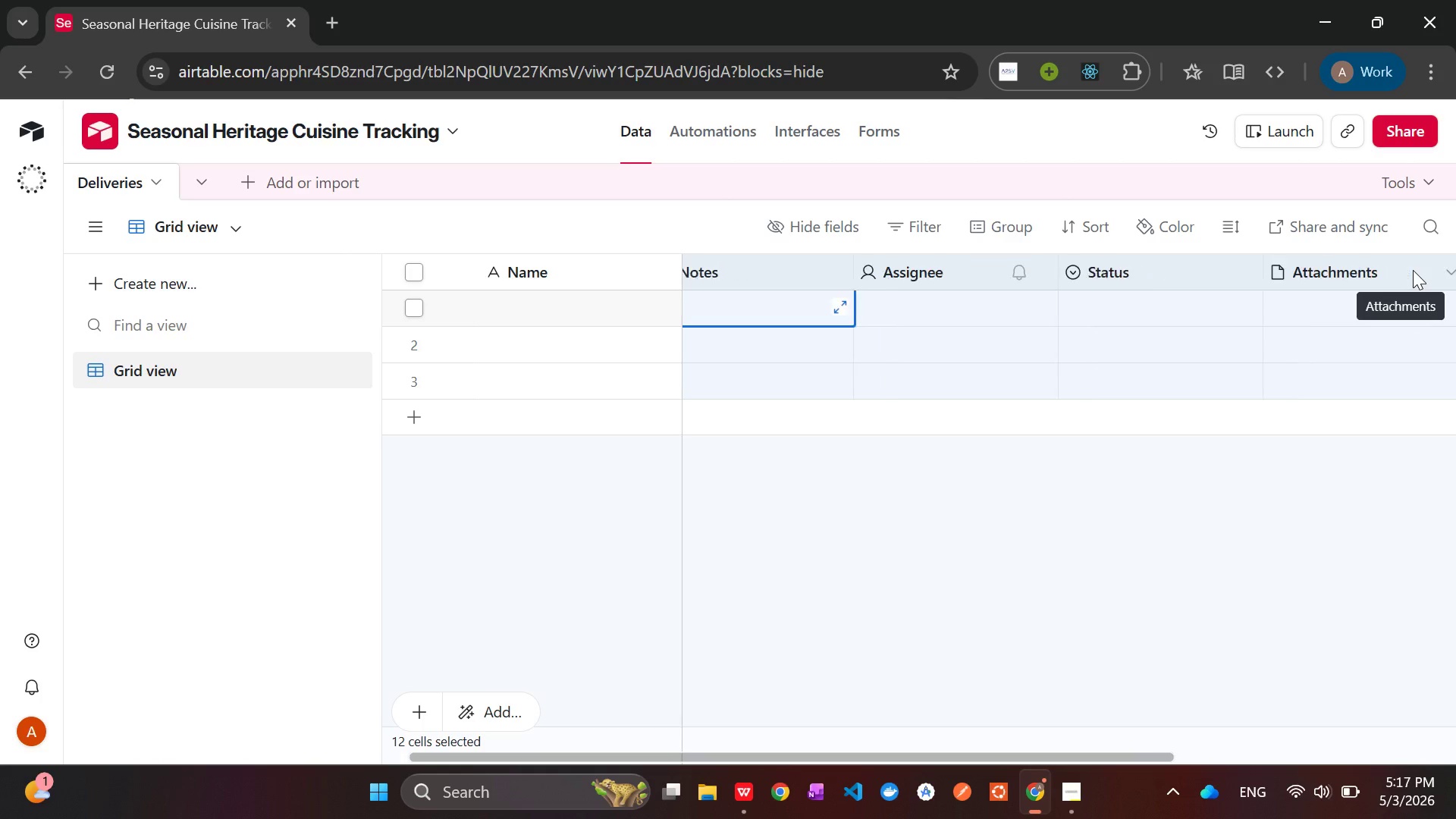 
key(Control+ControlLeft)
 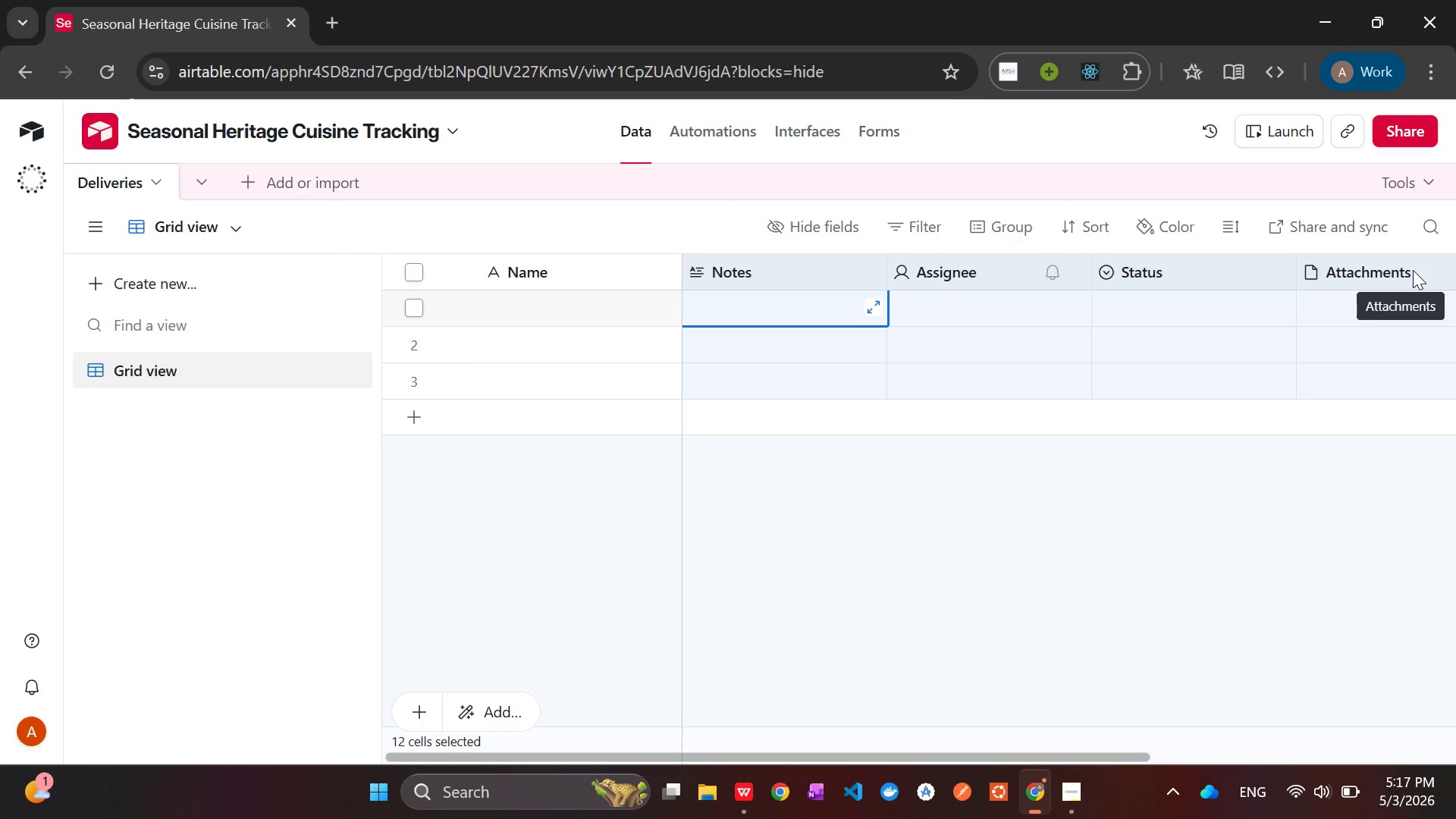 
key(Control+ControlLeft)
 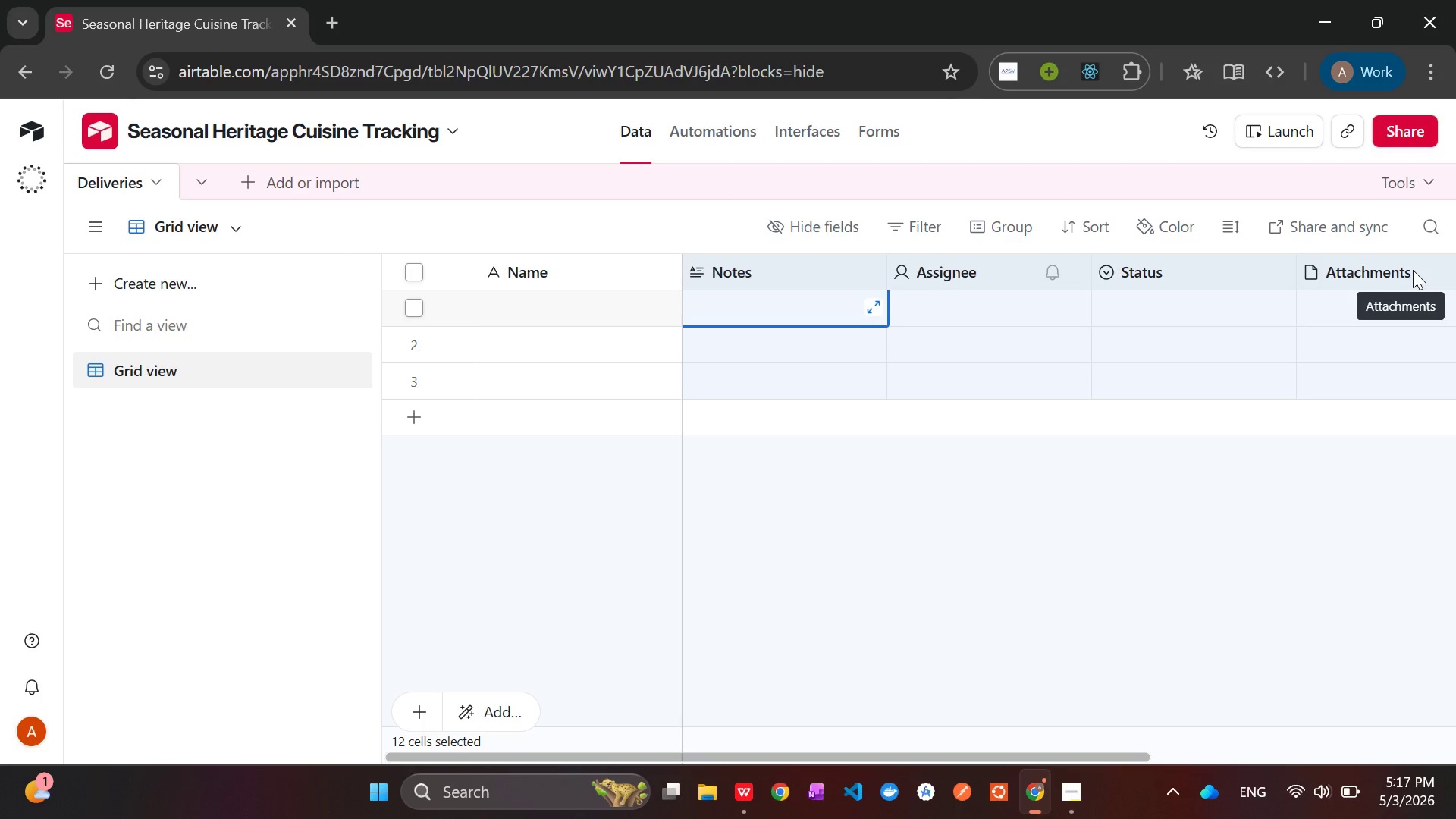 
key(Control+ControlLeft)
 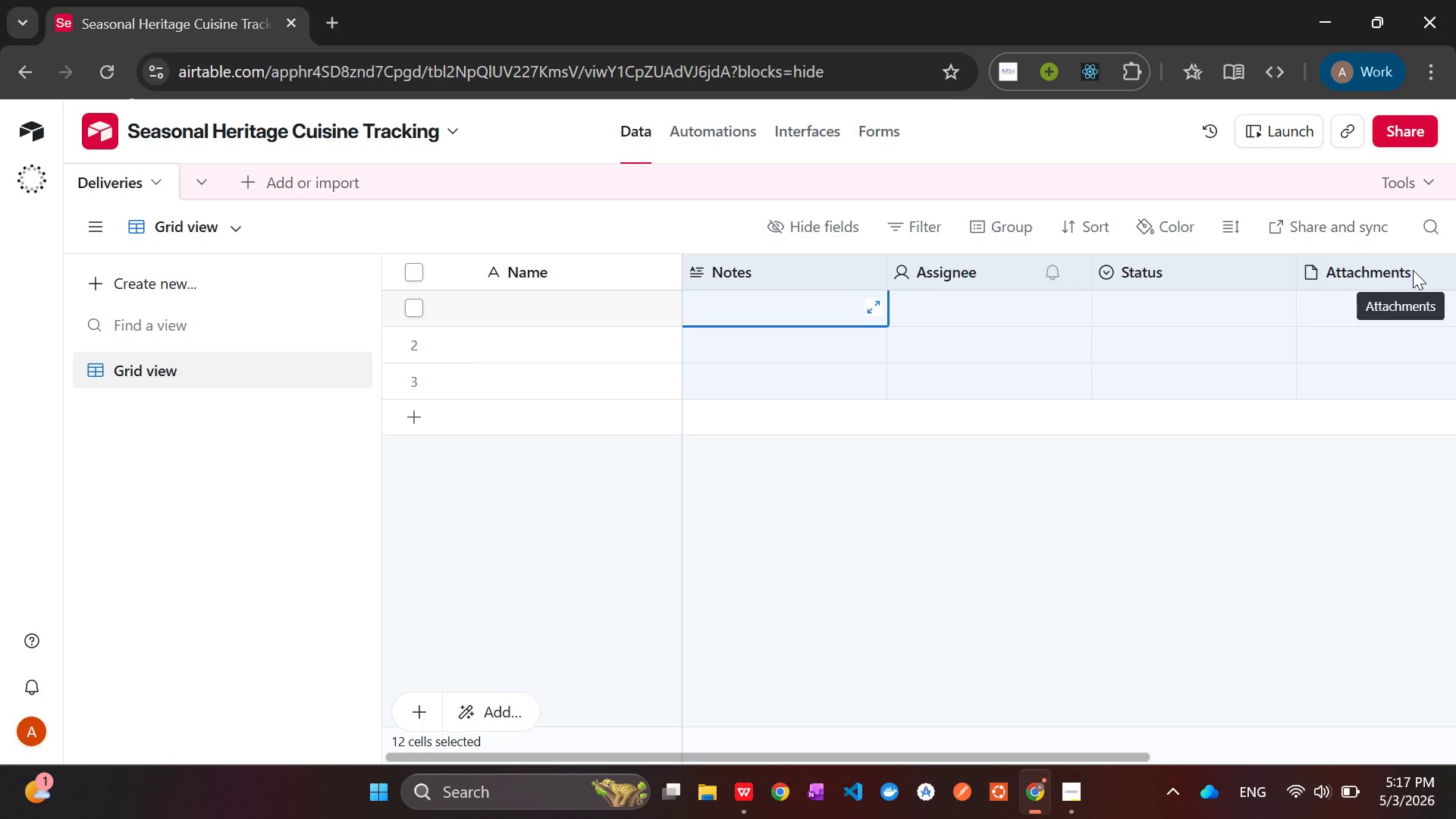 
key(Control+ControlLeft)
 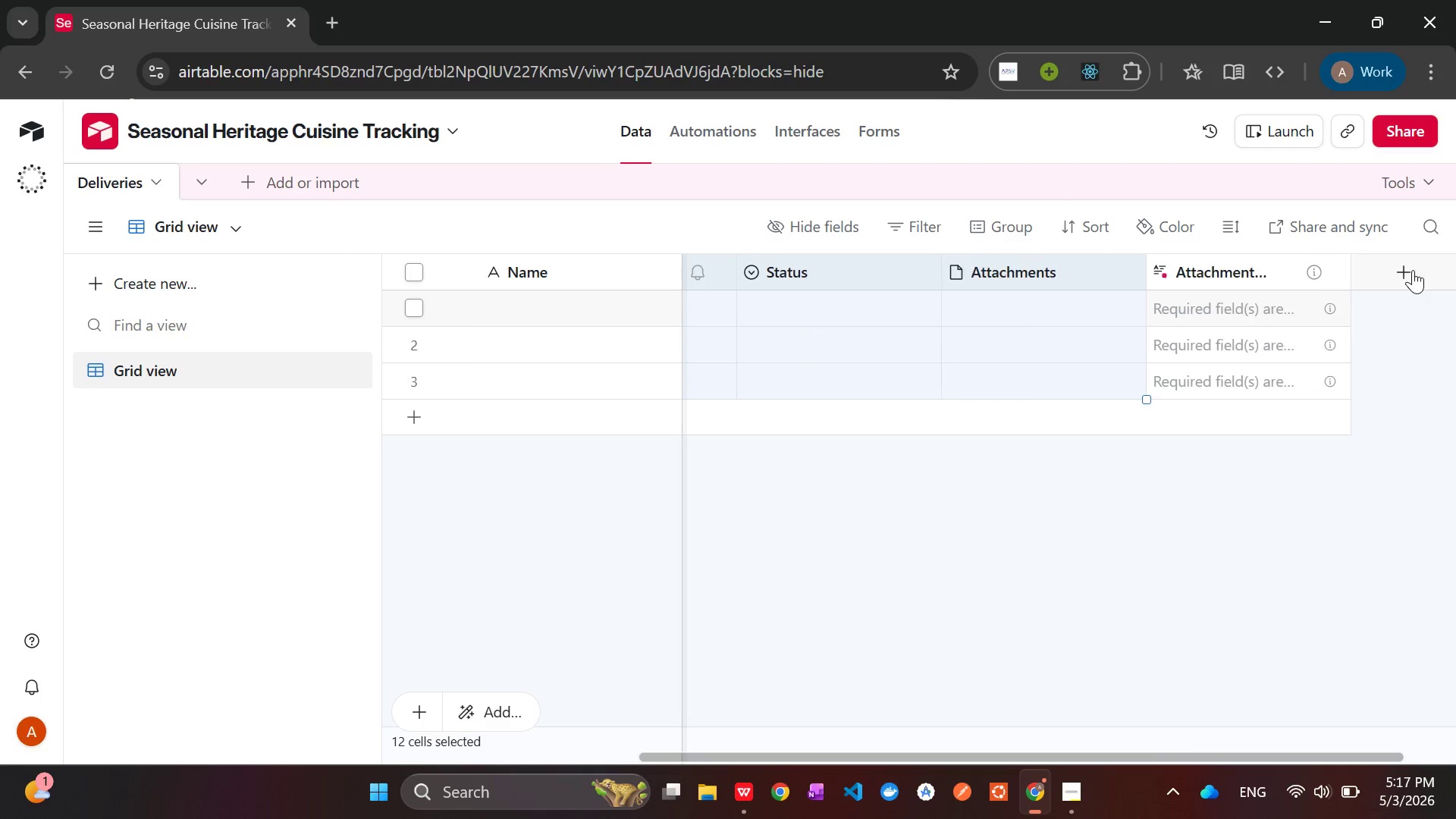 
hold_key(key=ControlLeft, duration=1.53)
left_click([1224, 271])
 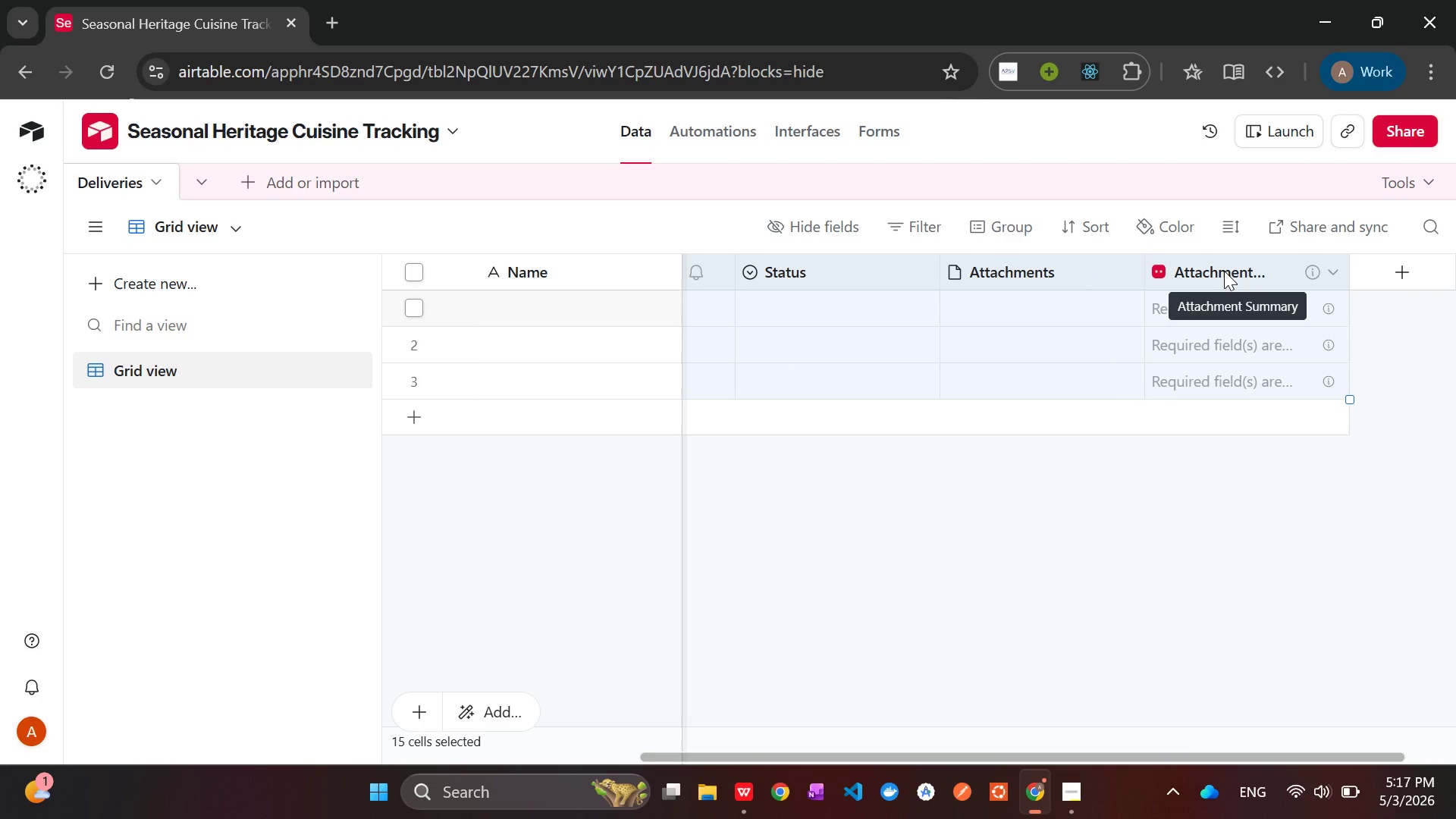 
hold_key(key=ControlLeft, duration=0.42)
 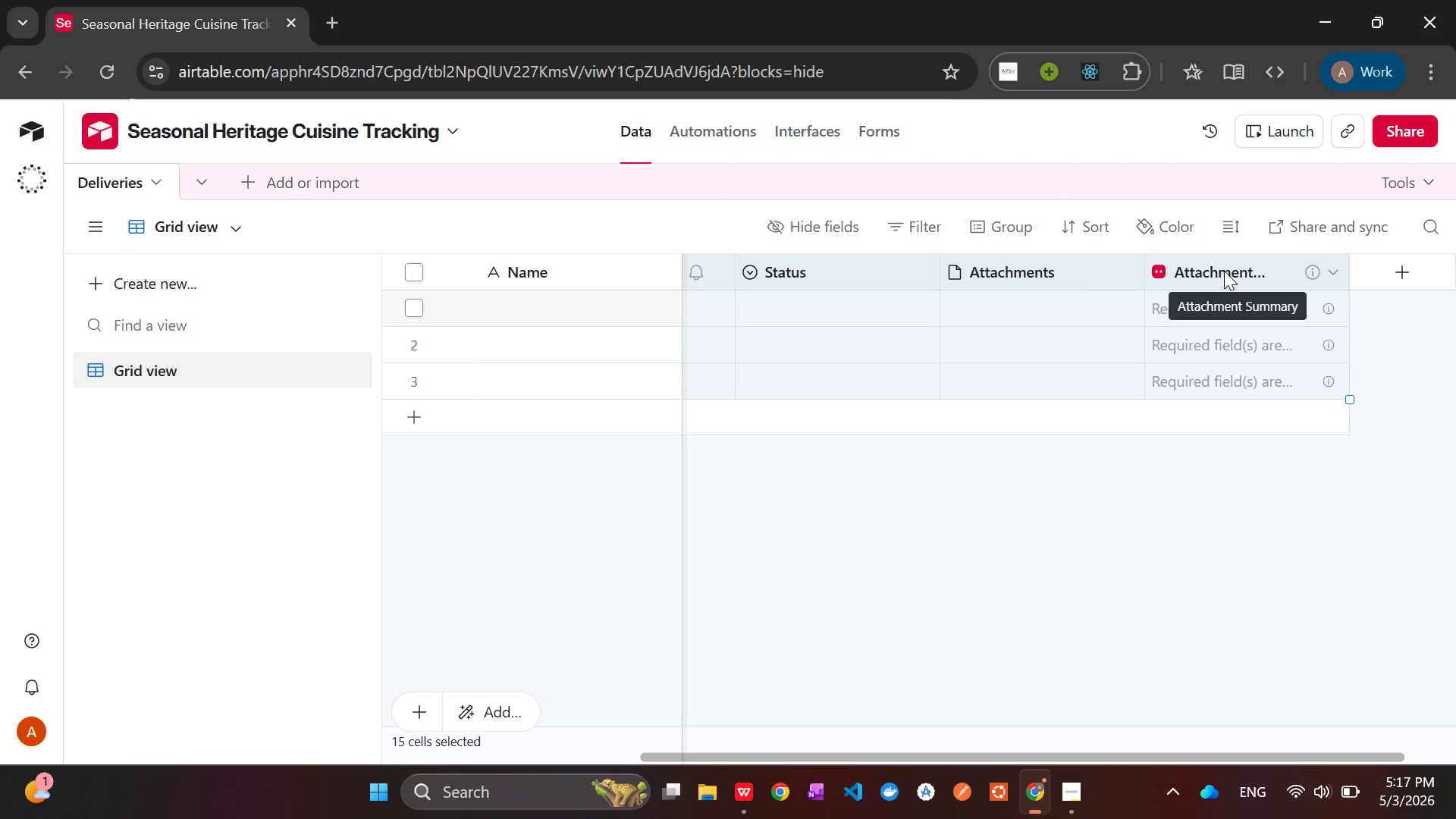 
hold_key(key=ControlLeft, duration=0.77)
 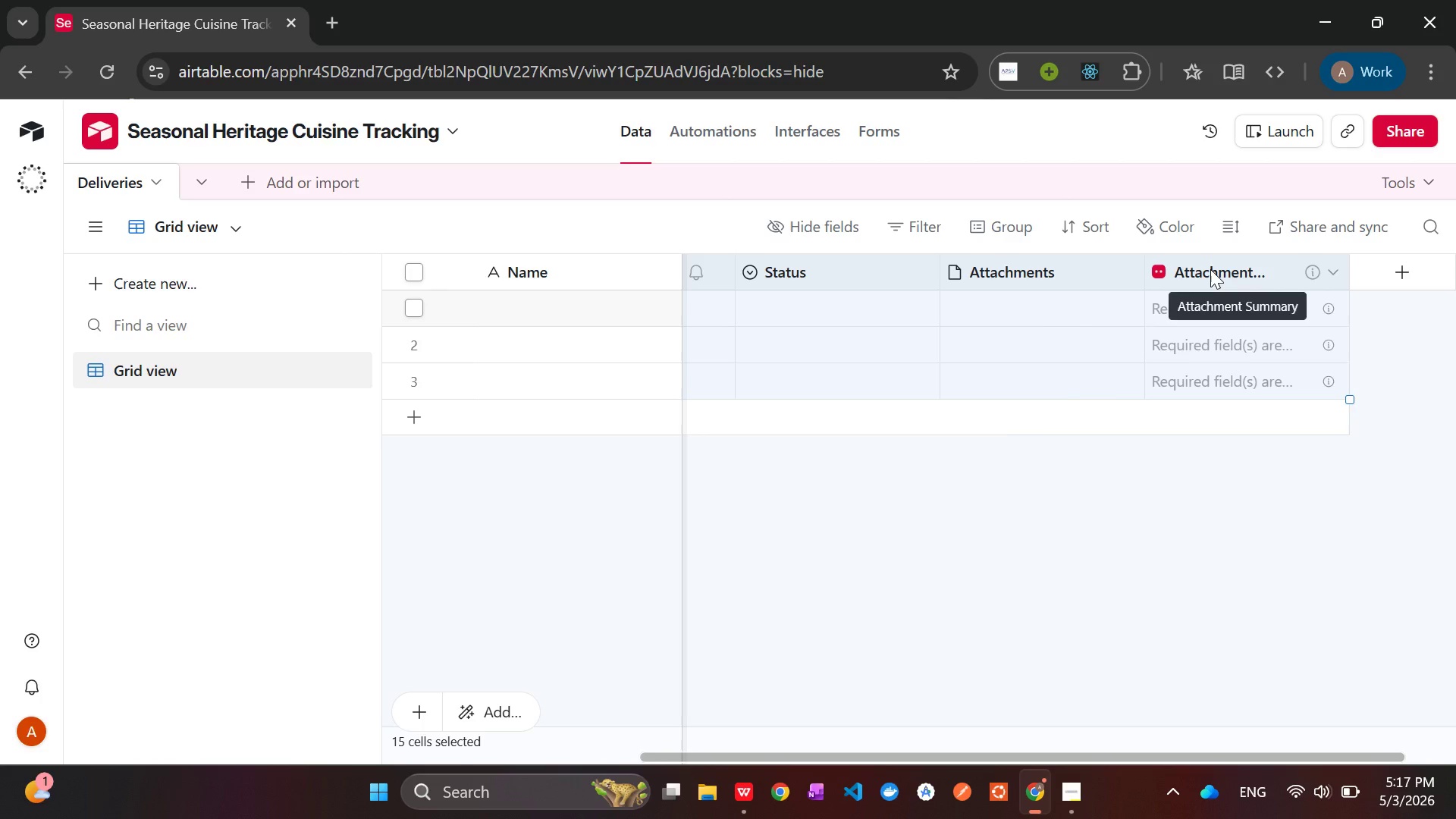 
right_click([1210, 269])
 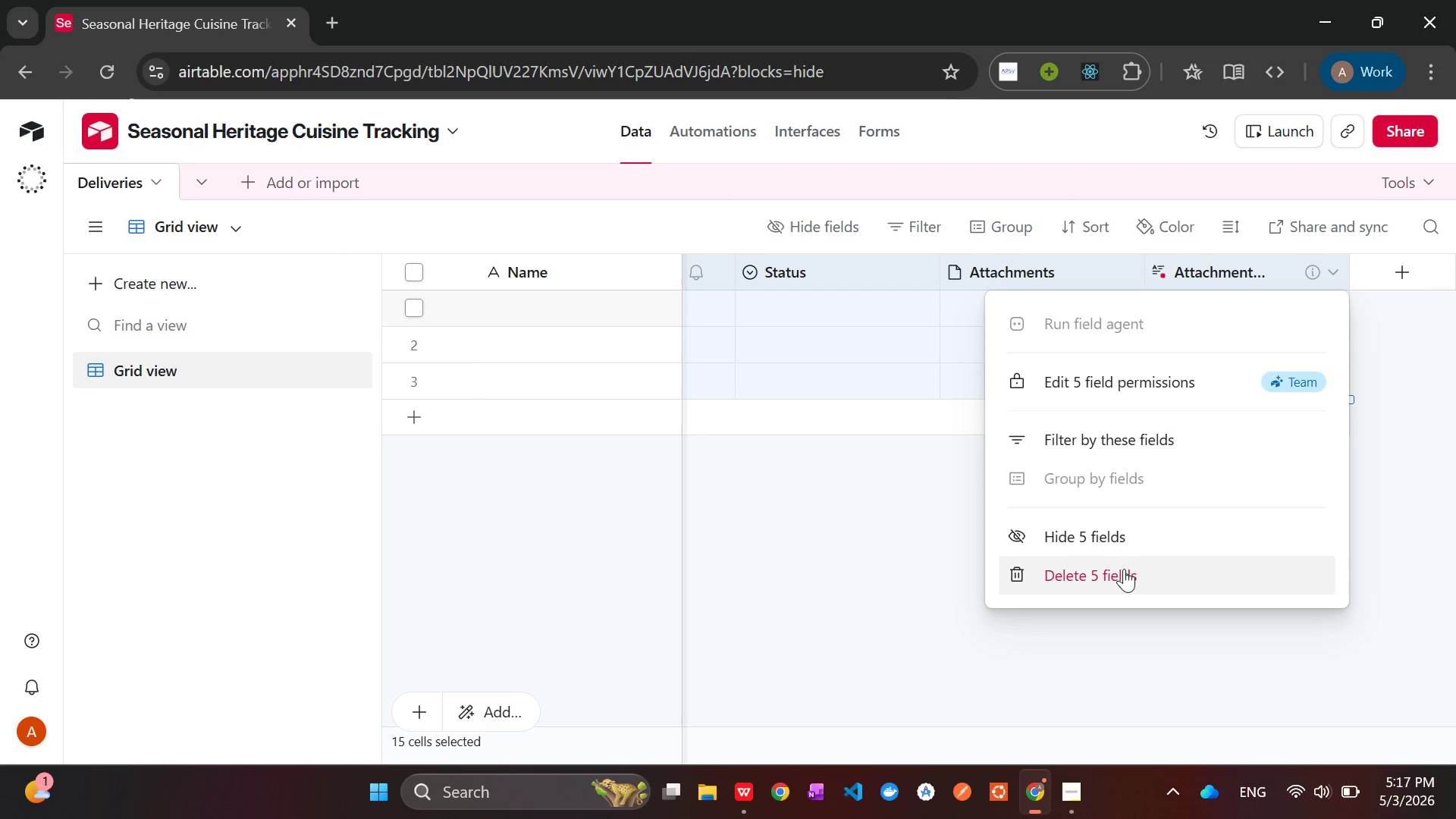 
left_click([1124, 570])
 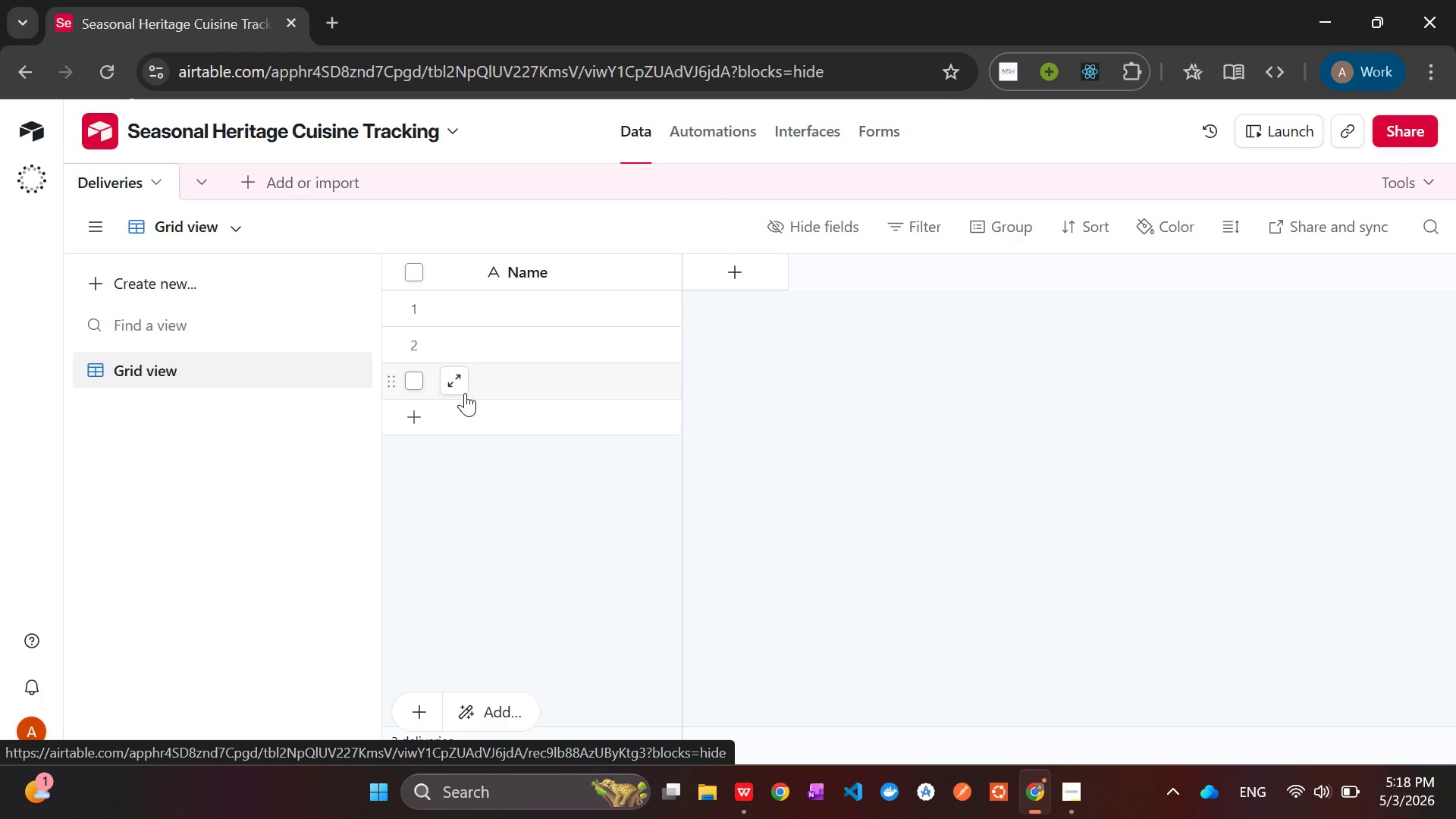 
wait(58.16)
 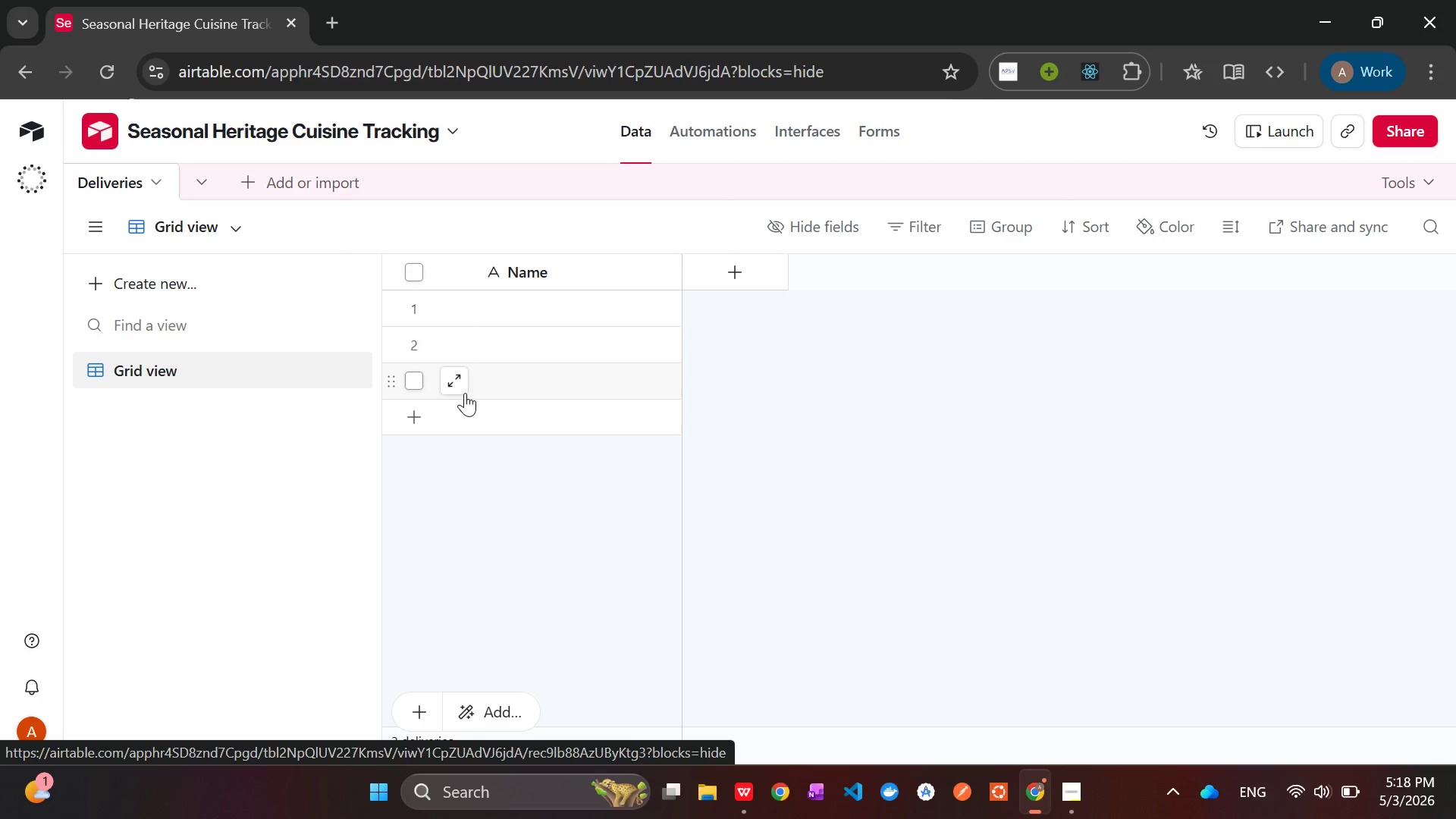 
right_click([529, 264])
 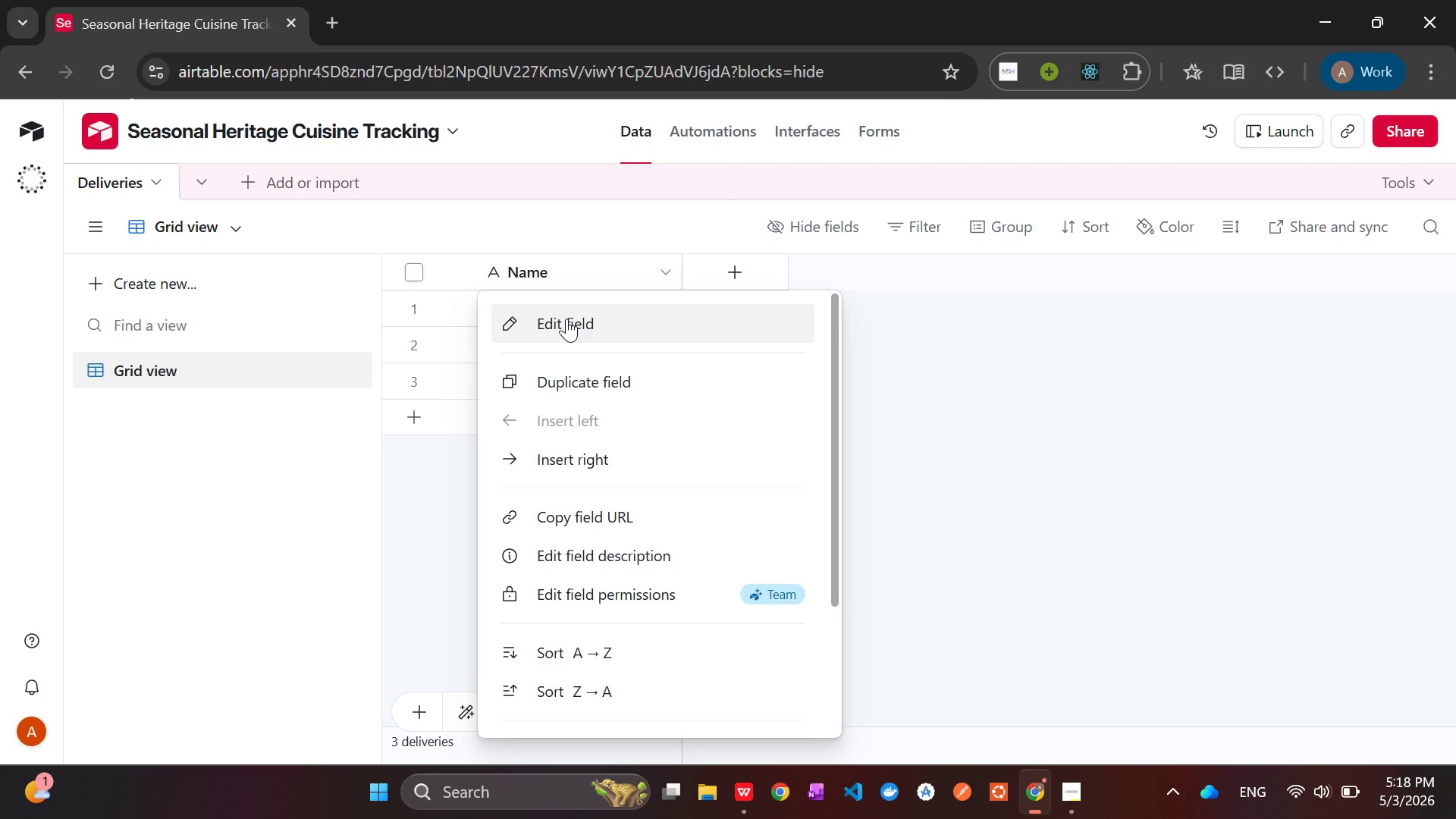 
left_click([566, 318])
 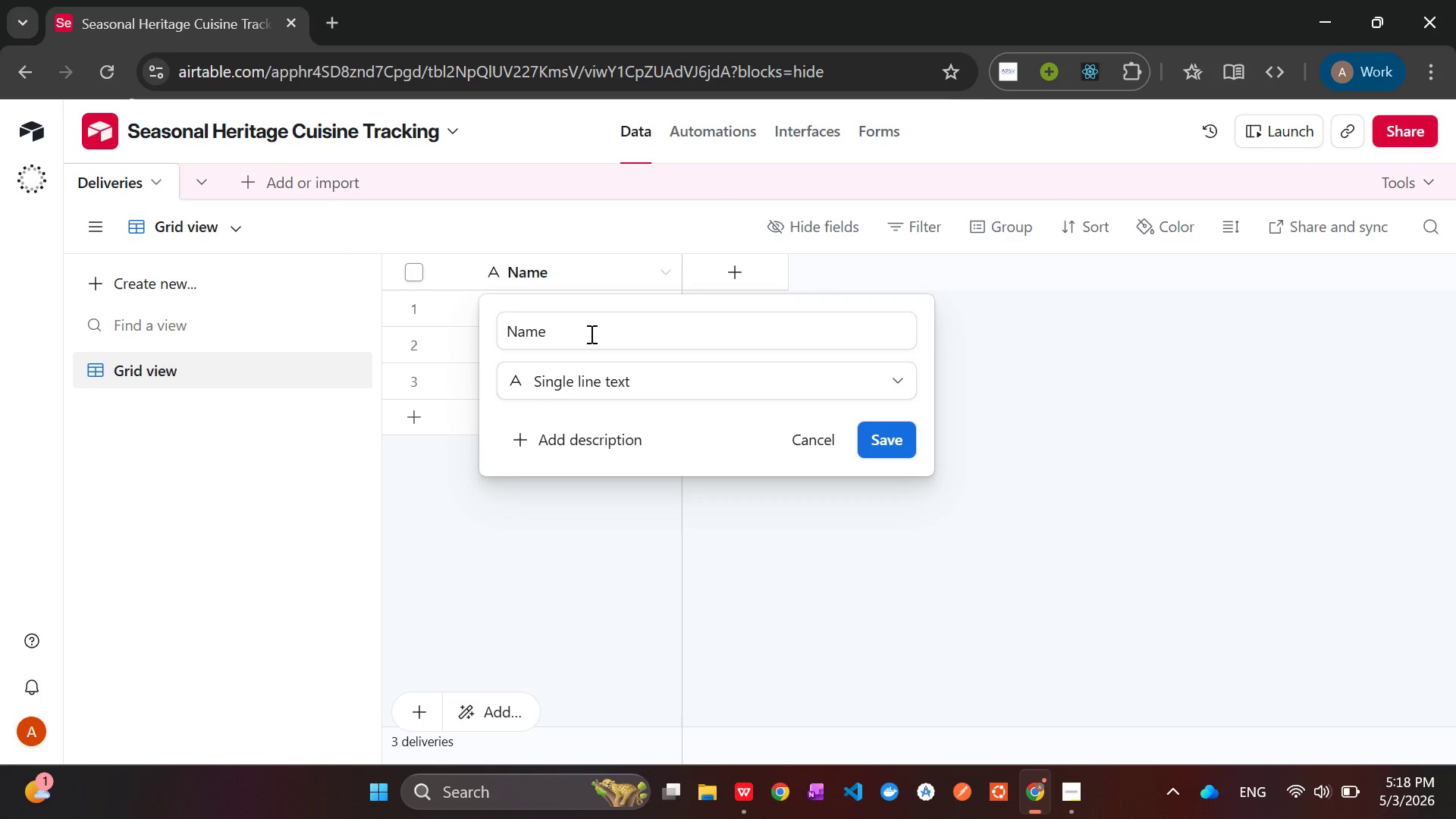 
left_click([590, 334])
 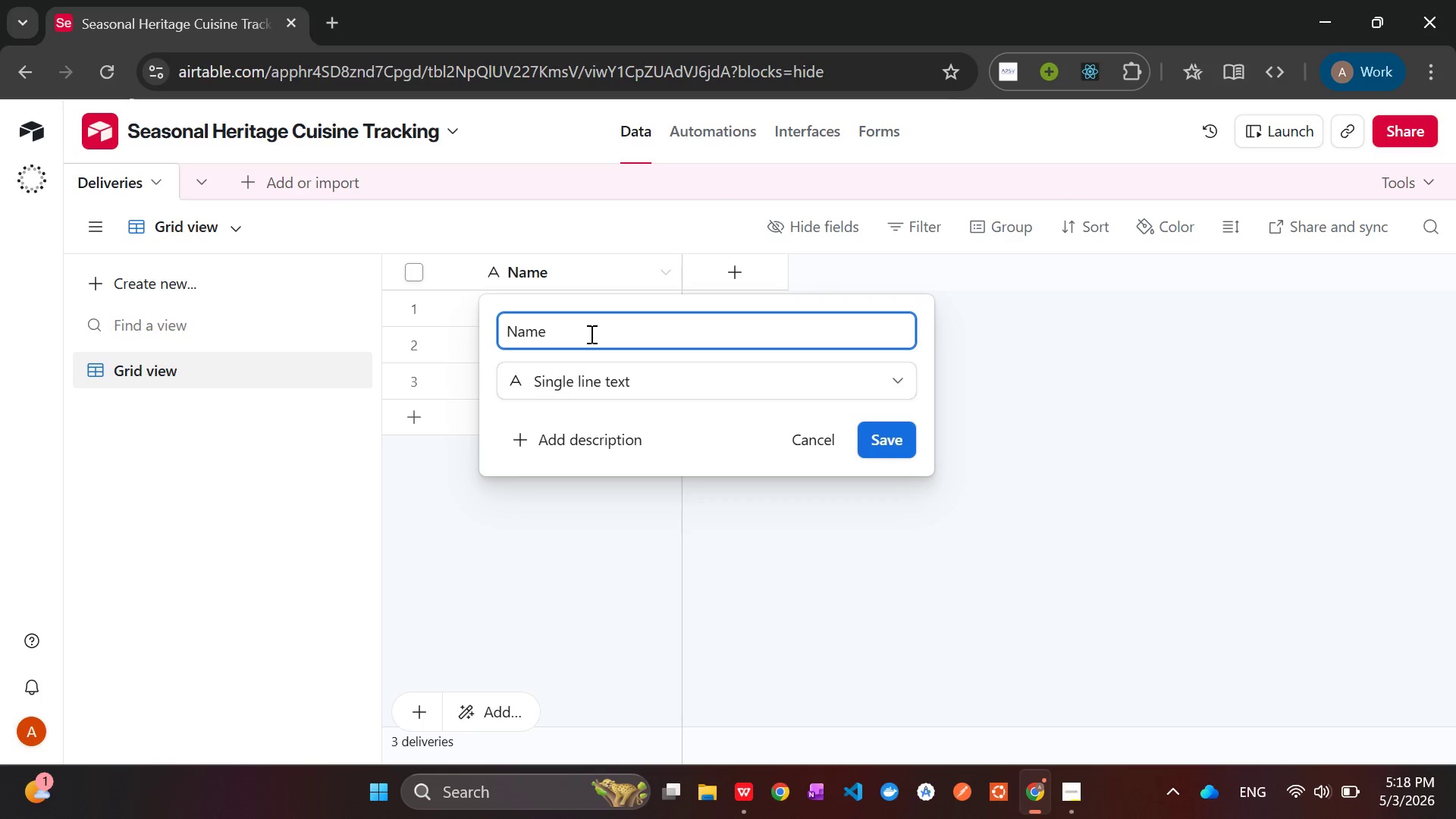 
key(Backspace)
key(Backspace)
key(Backspace)
key(Backspace)
type(Invoice Num)
 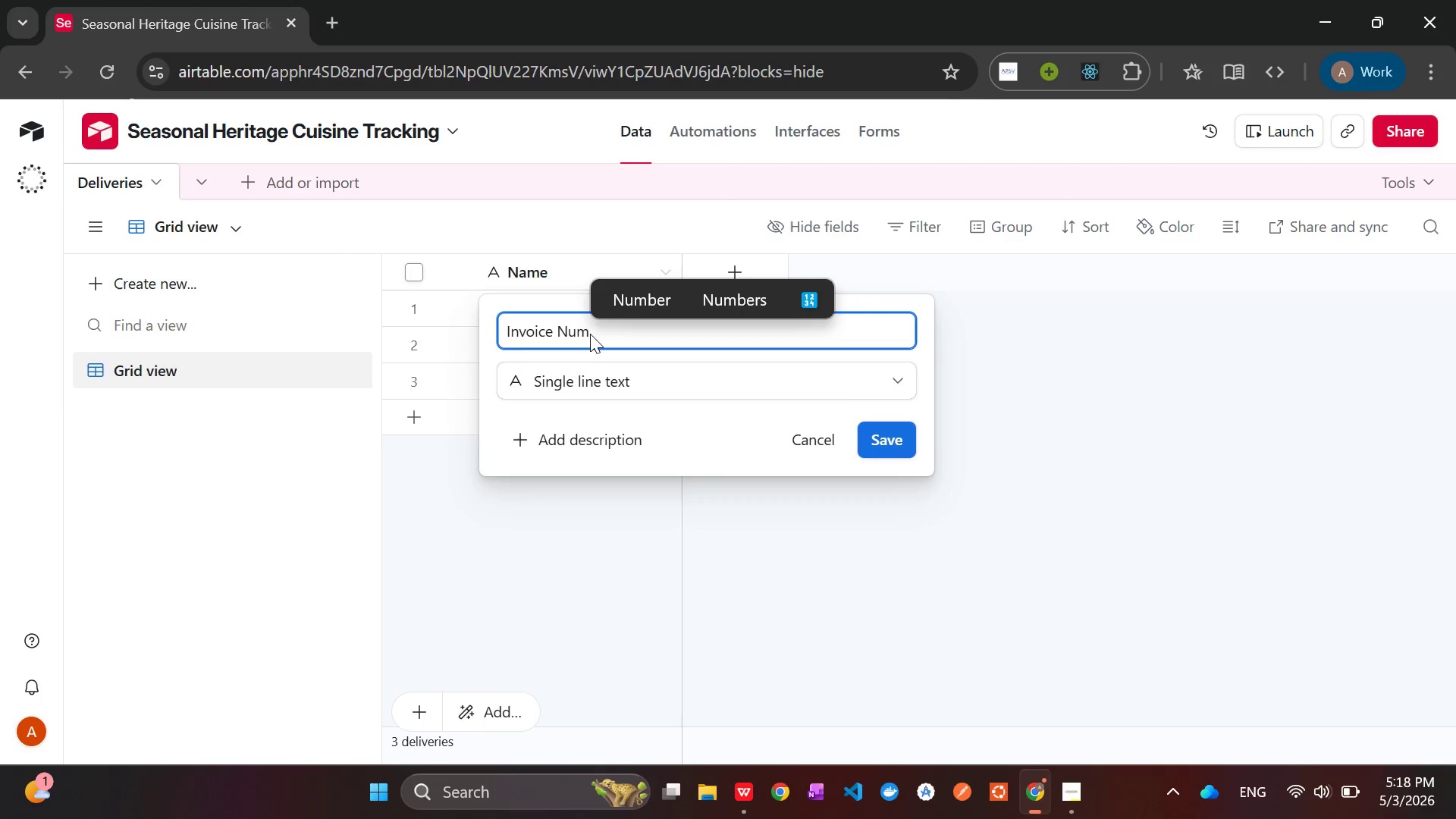 
wait(6.03)
 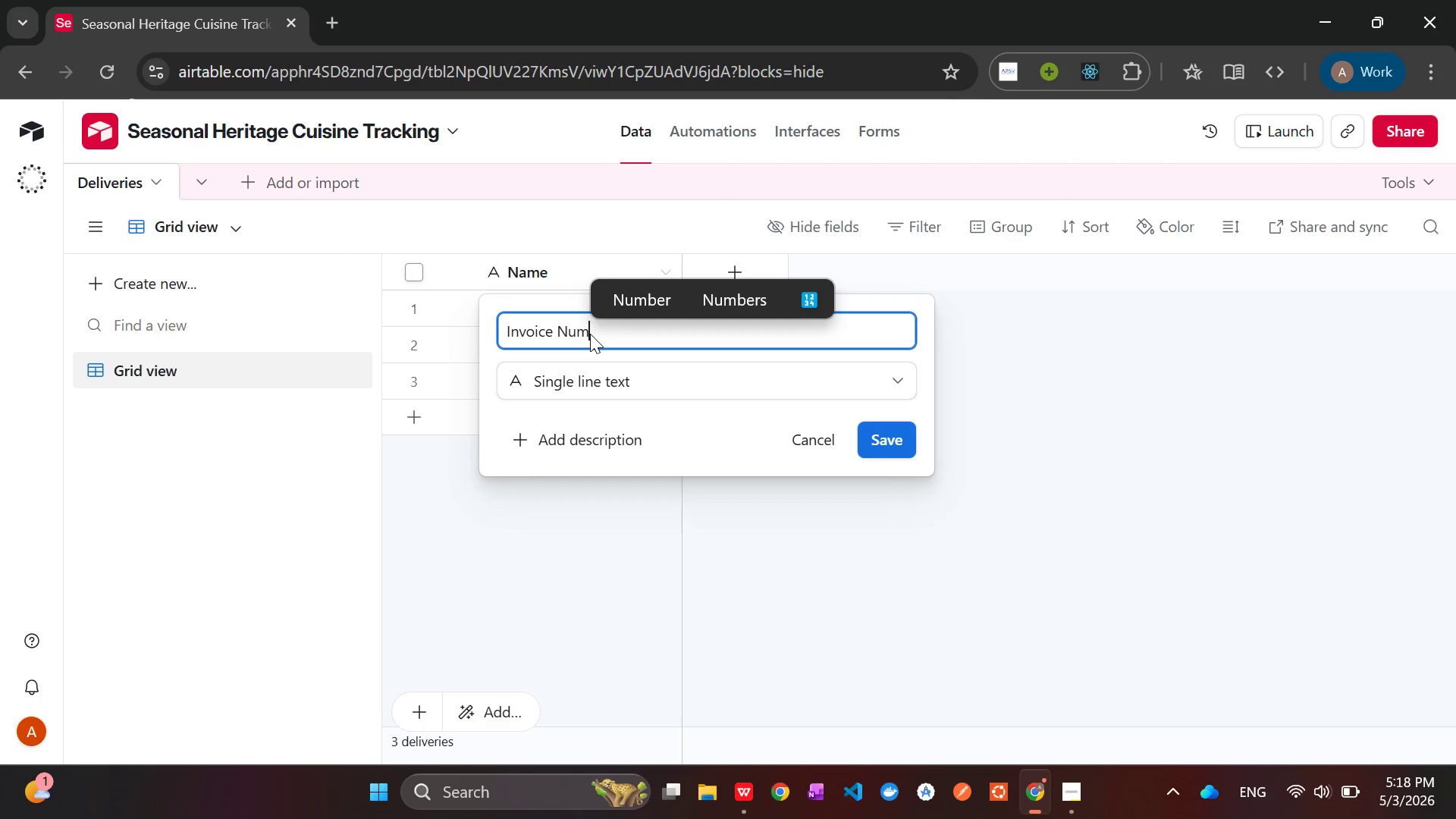 
key(Enter)
 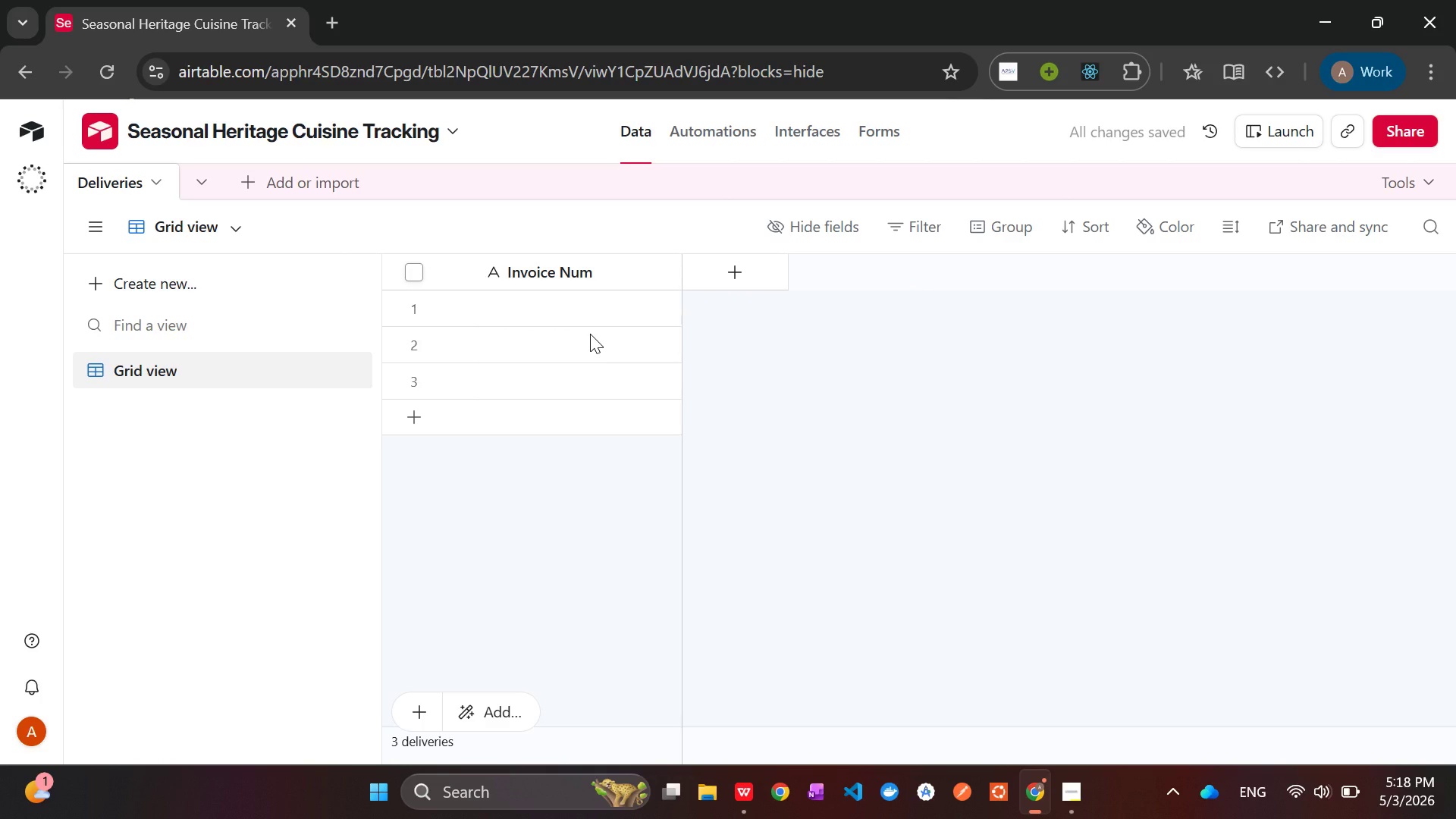 
wait(5.62)
 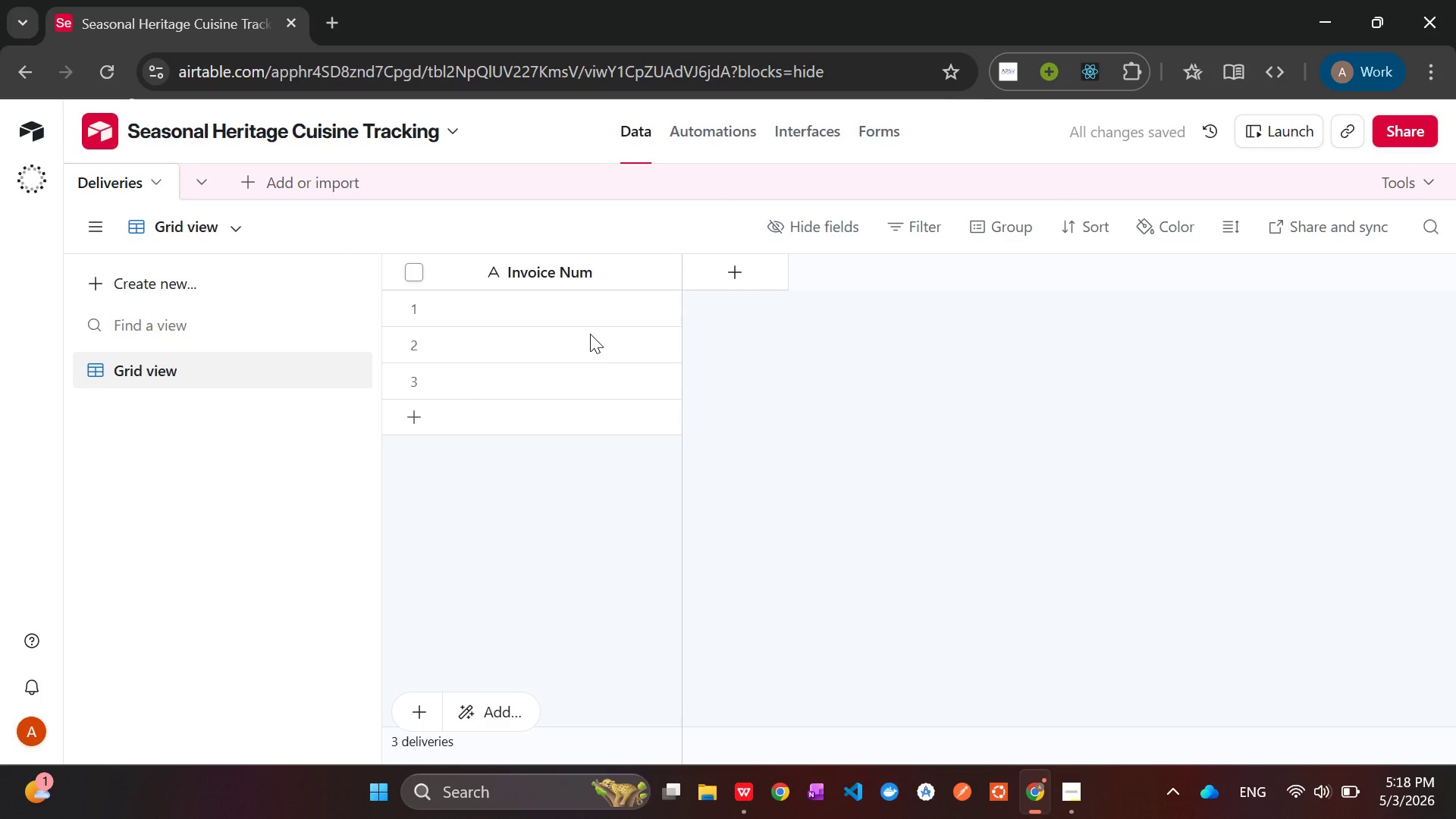 
left_click([748, 283])
 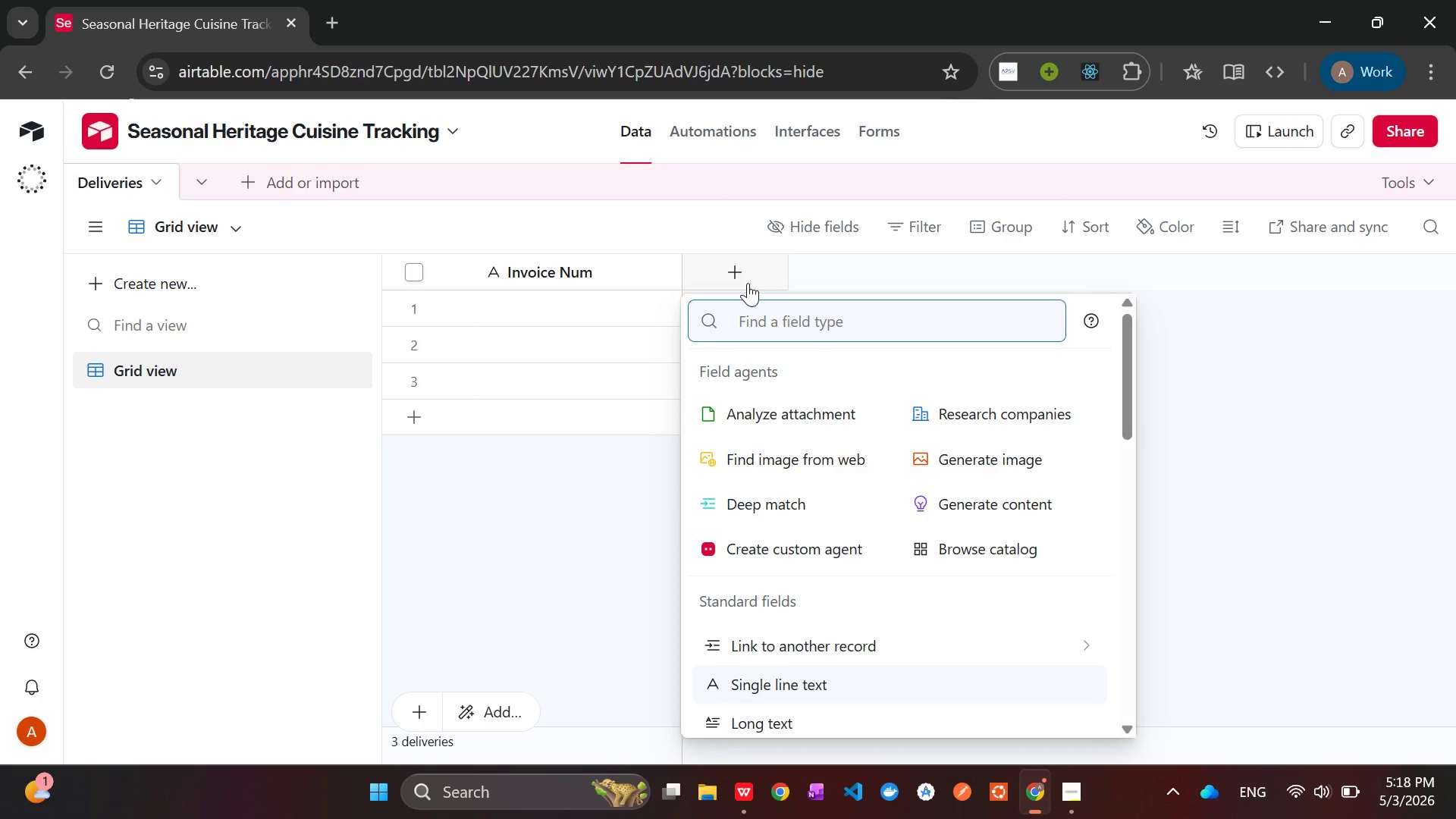 
type(Date)
 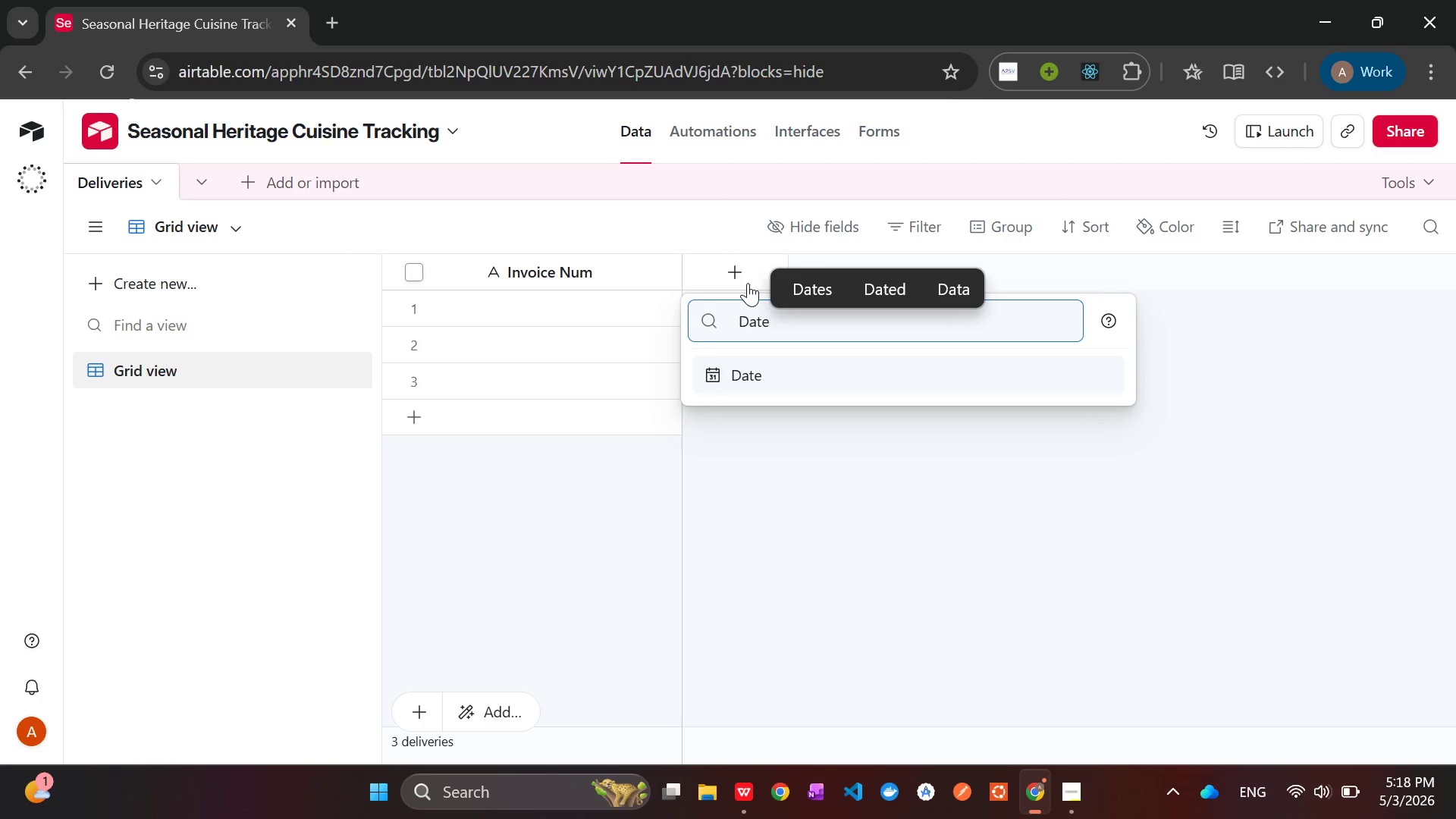 
key(Enter)
 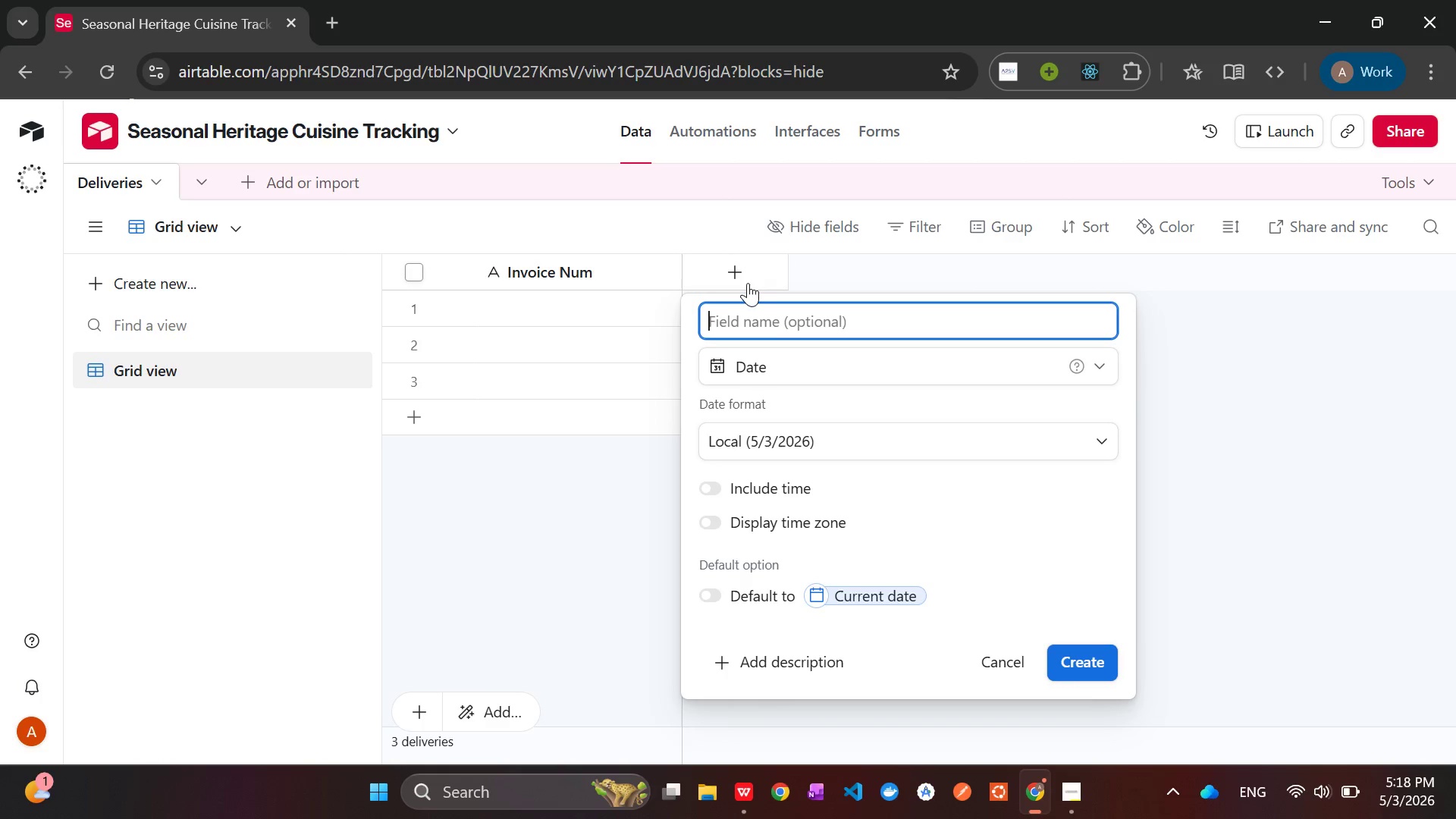 
type(Deli)
 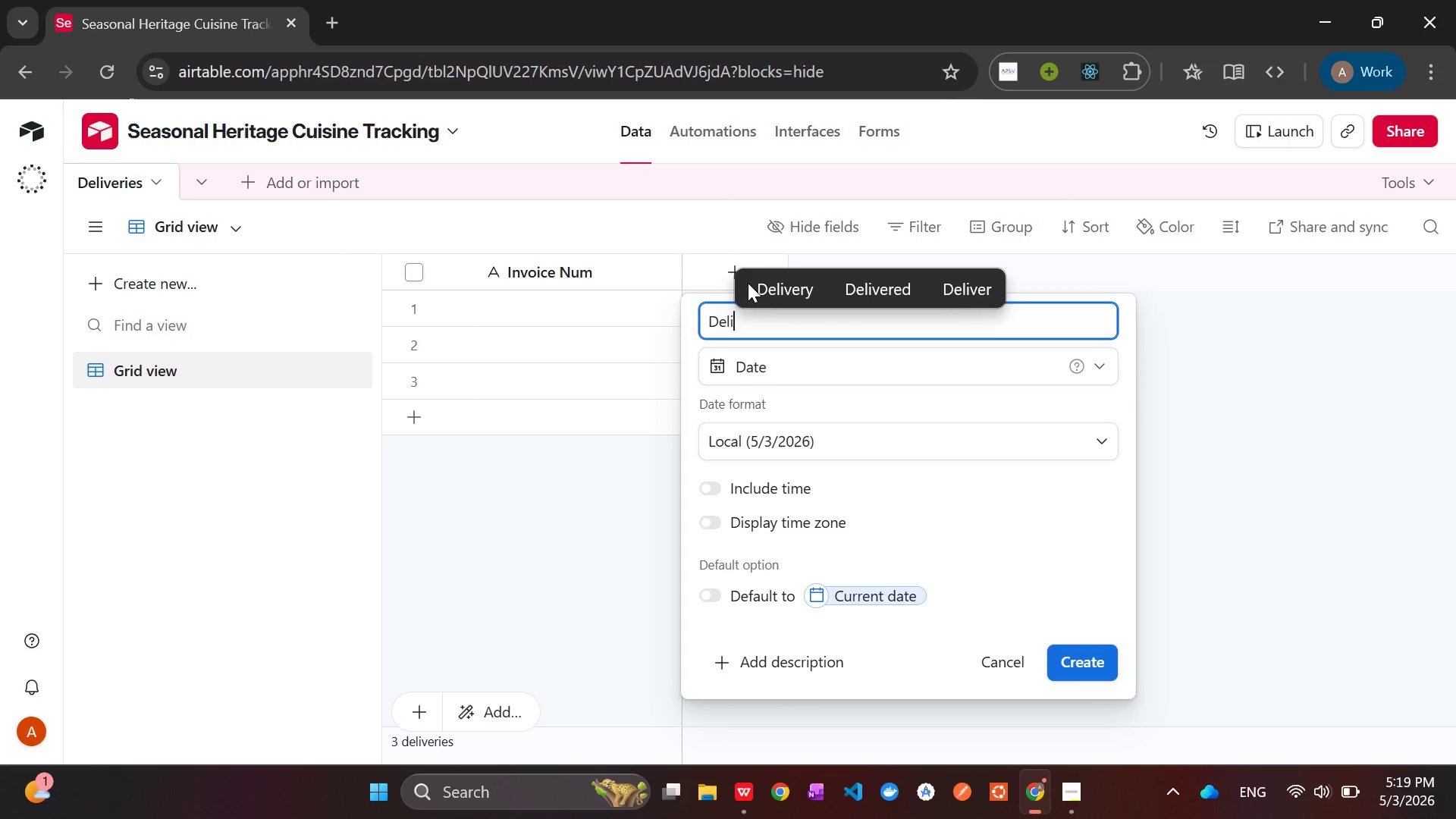 
type(very Date)
 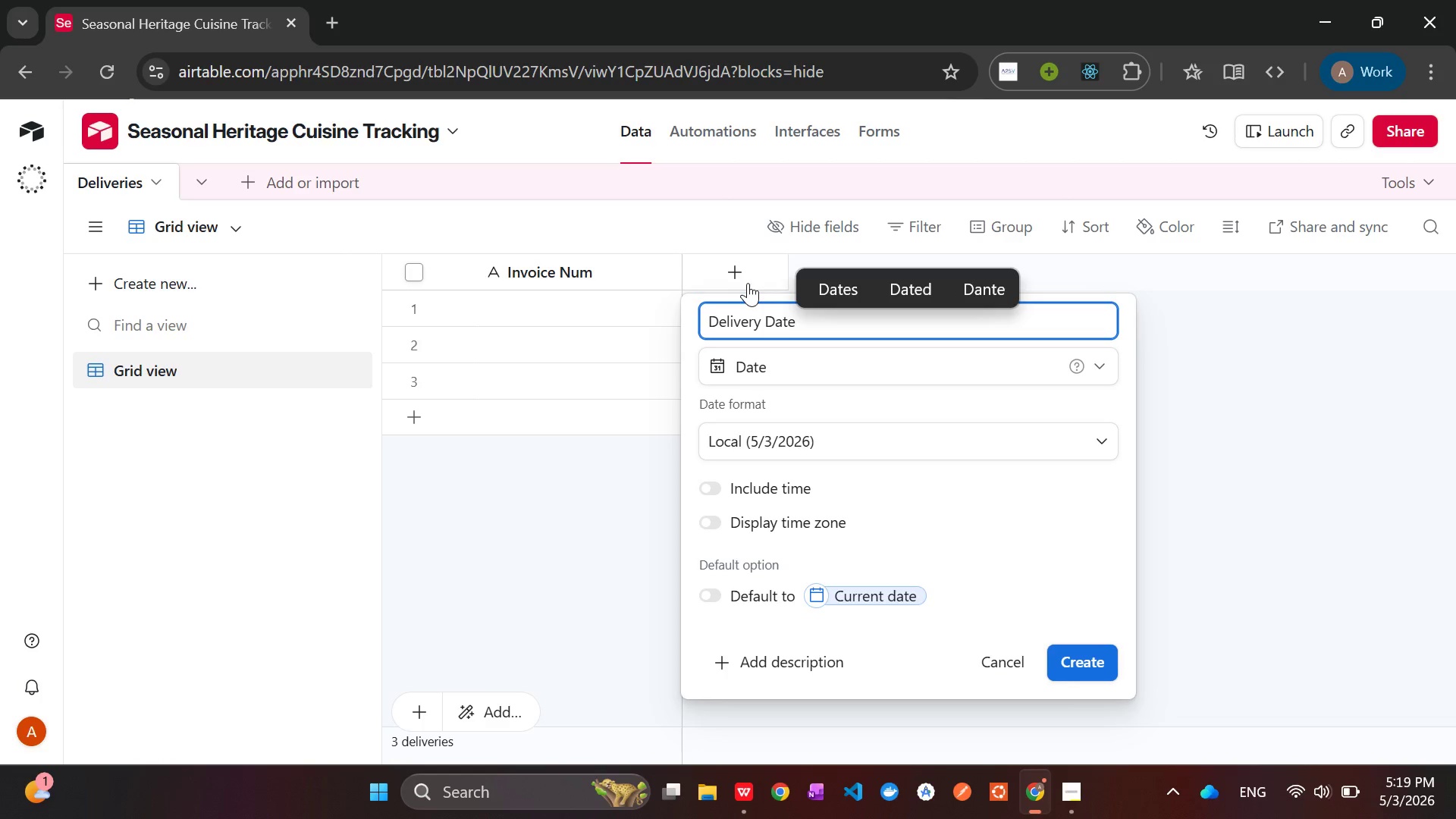 
key(Enter)
 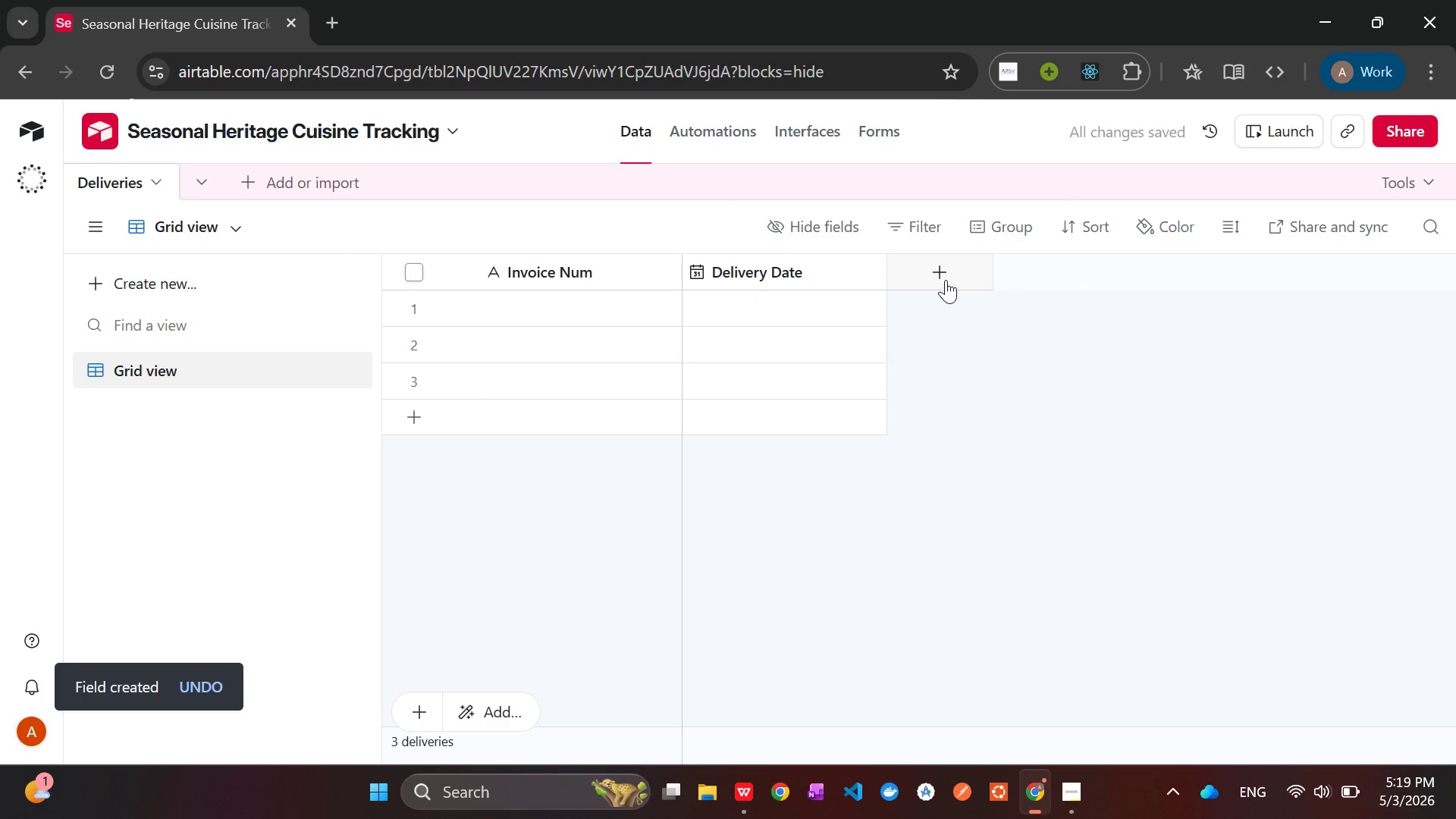 
left_click([946, 280])
 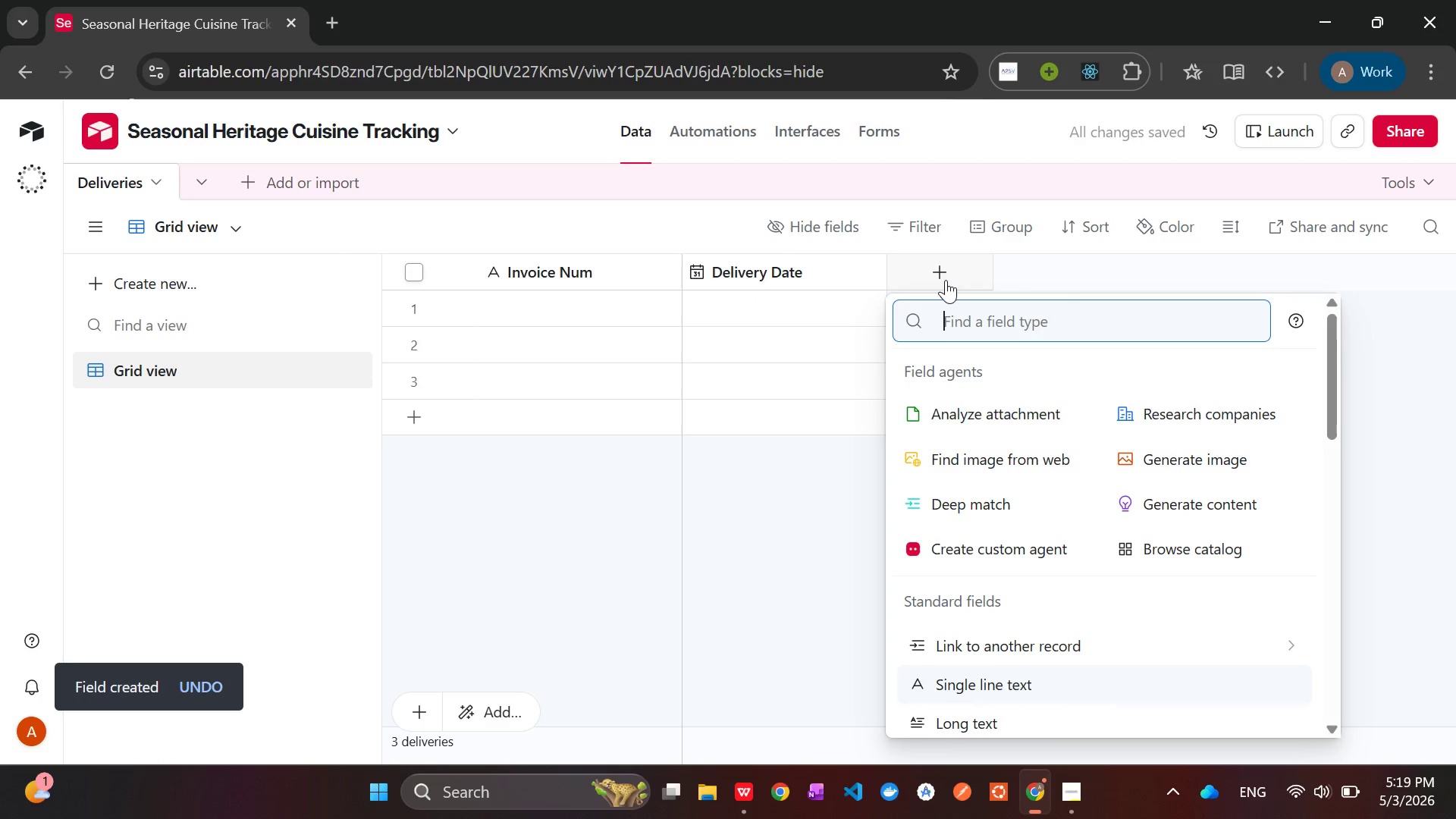 
type(link)
 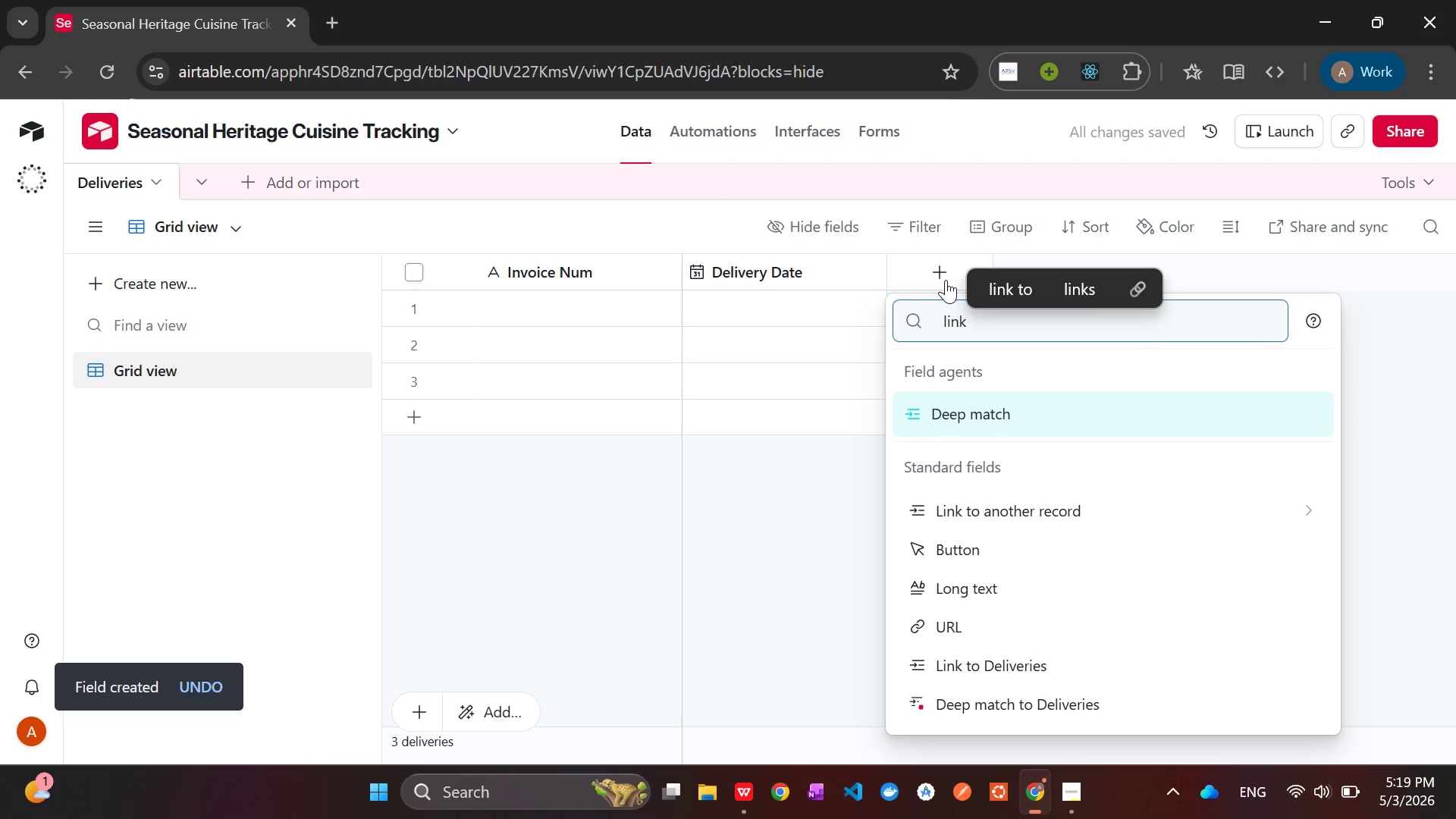 
key(ArrowDown)
 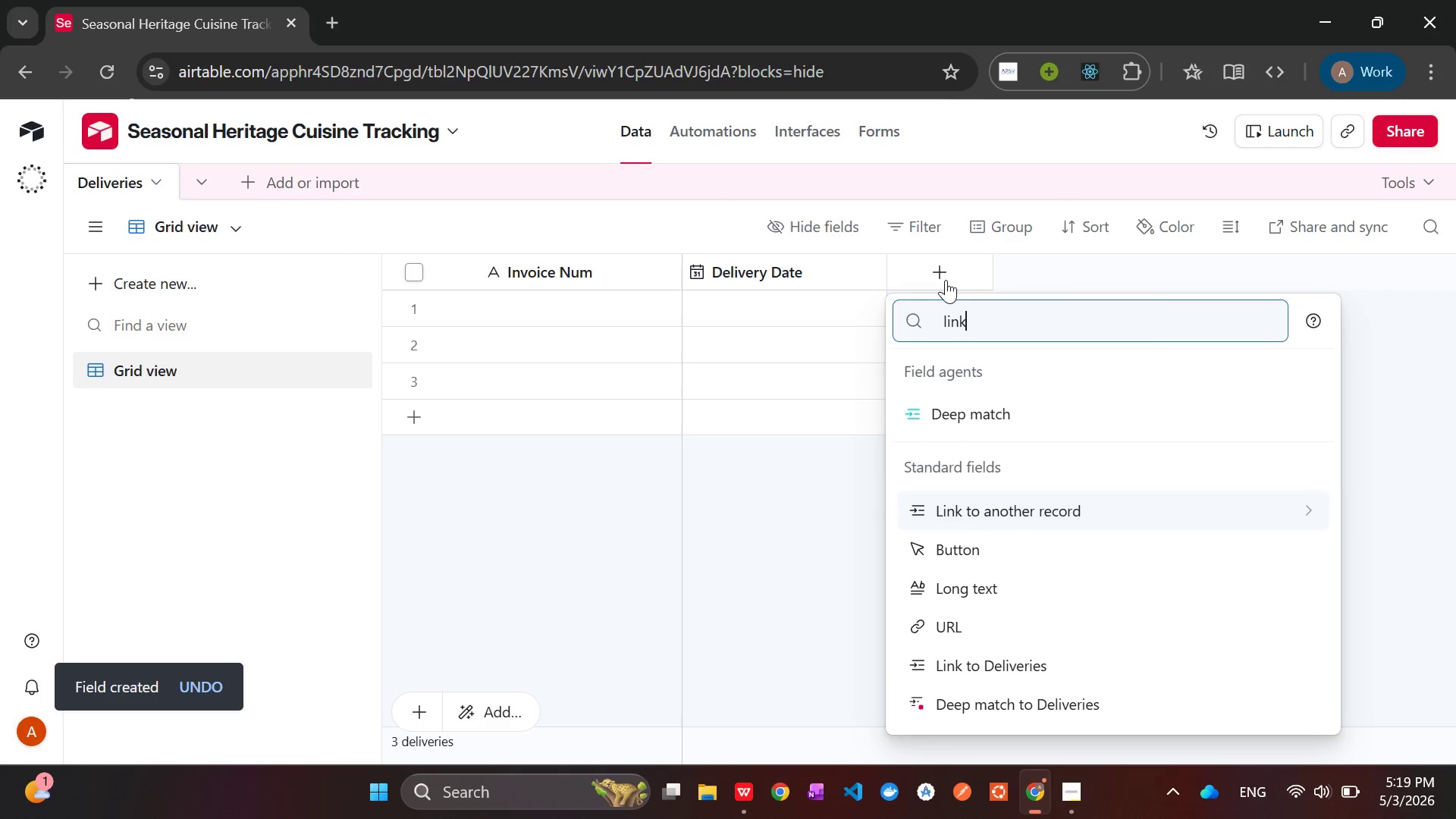 
key(ArrowDown)
 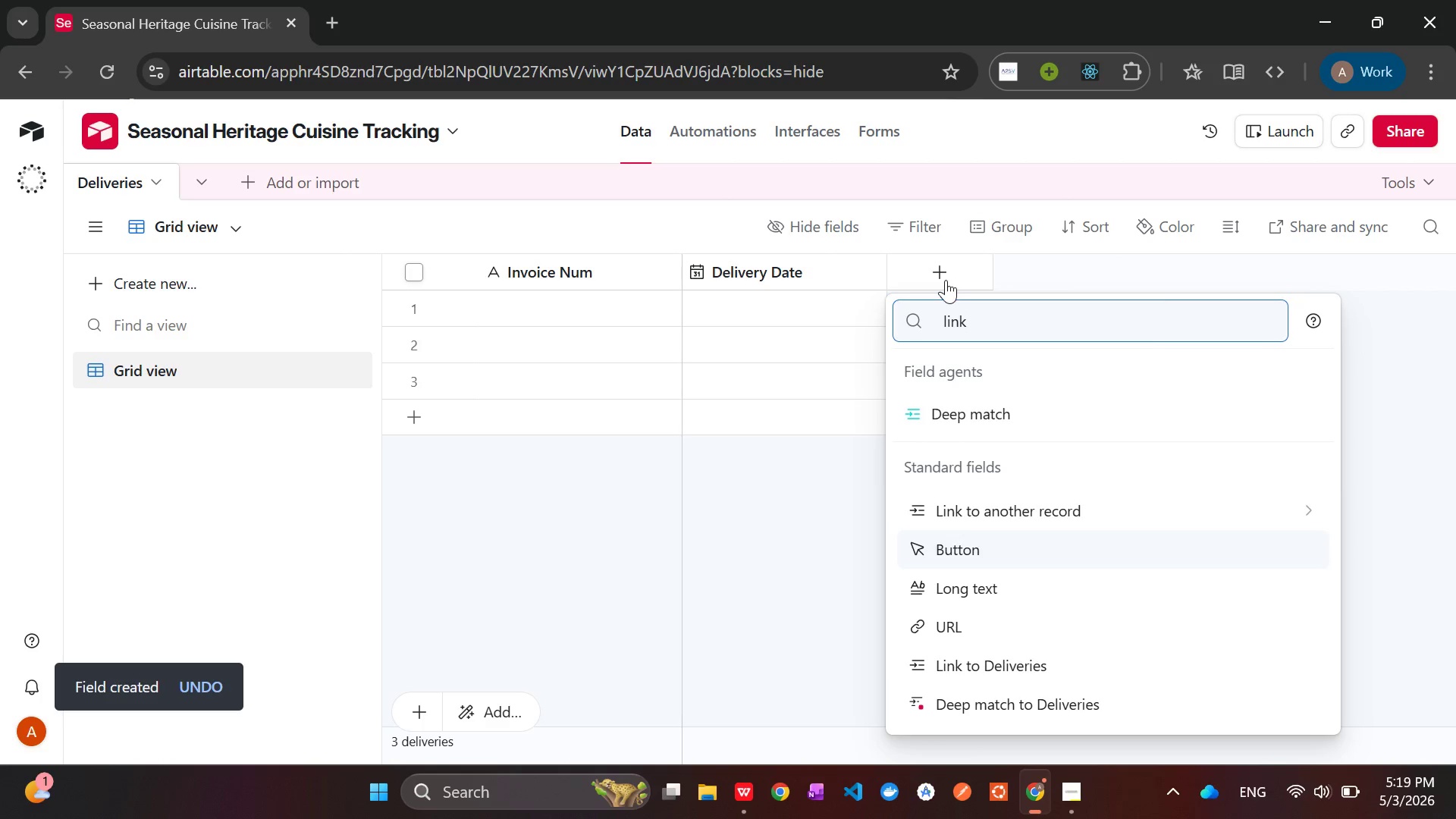 
key(ArrowUp)
 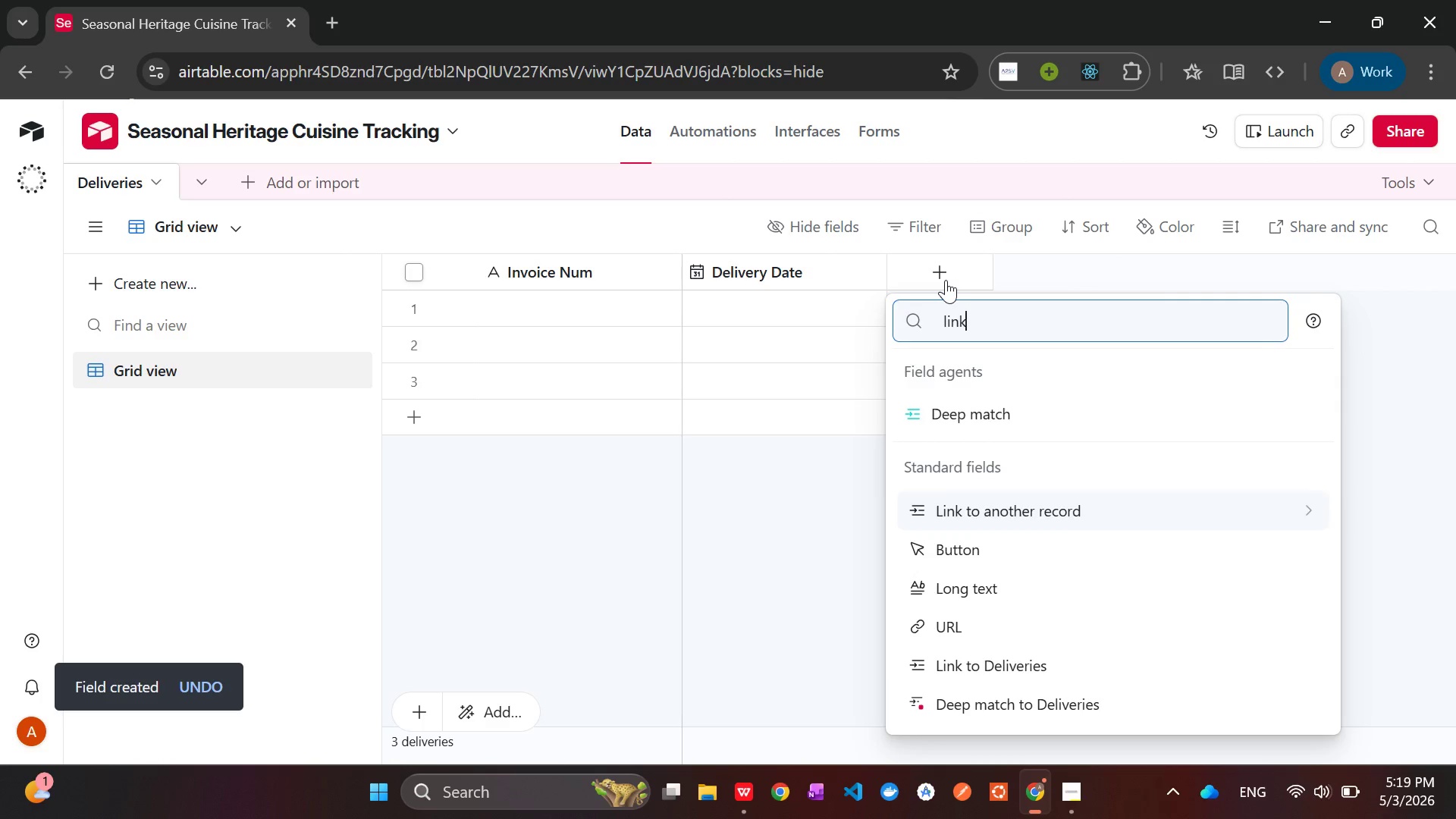 
key(Enter)
 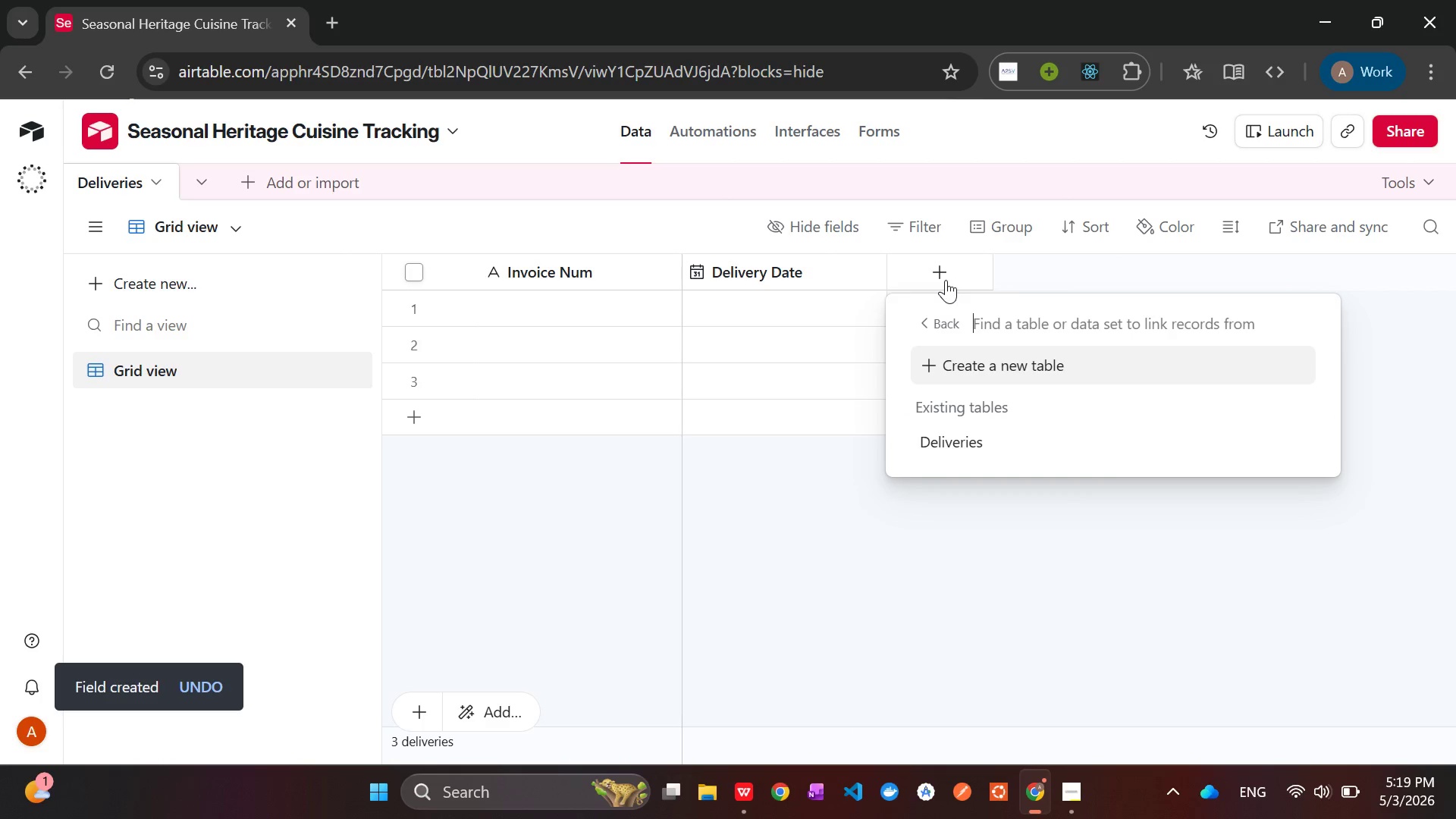 
hold_key(key=ShiftLeft, duration=1.12)
 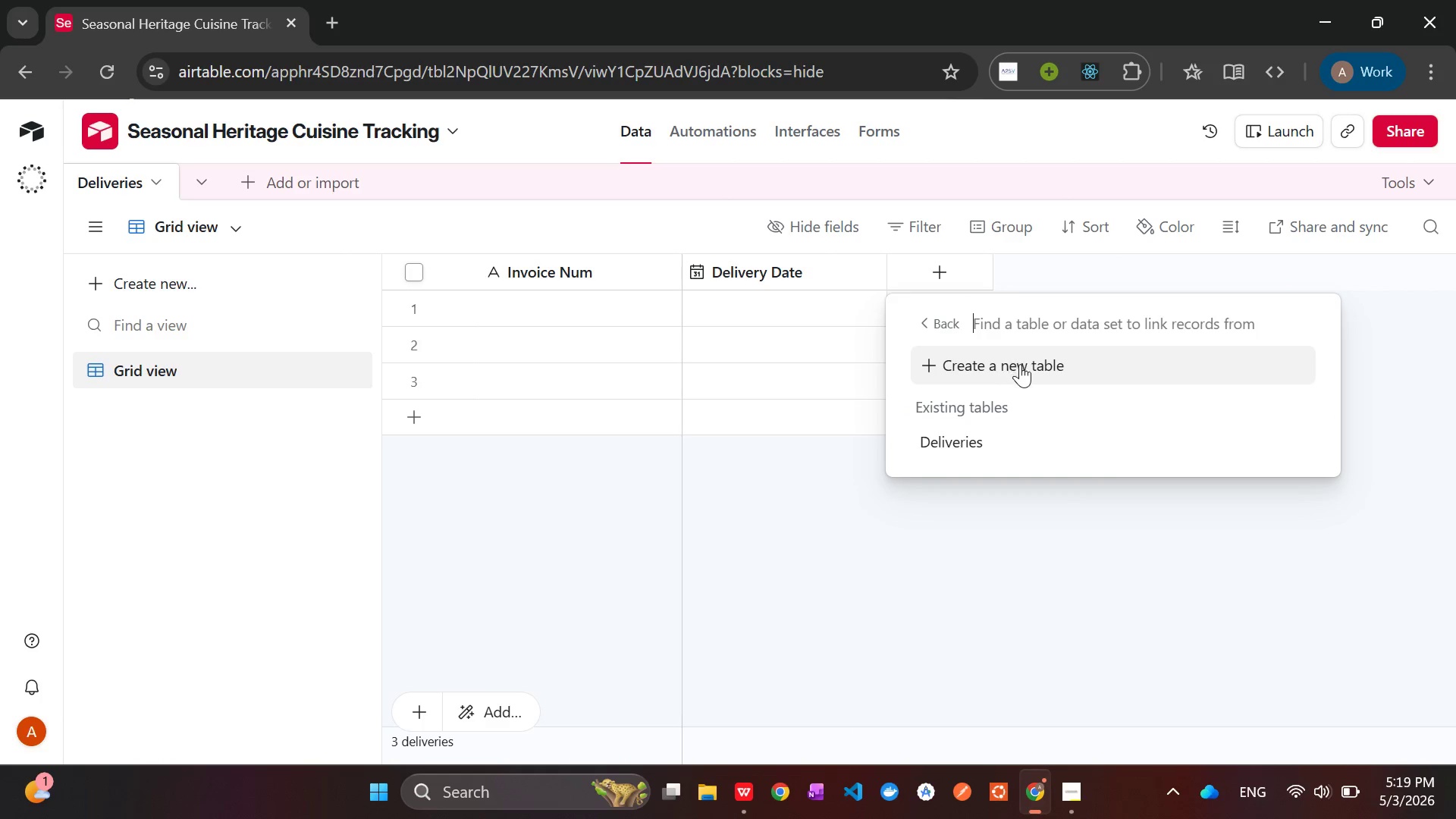 
left_click([1020, 364])
 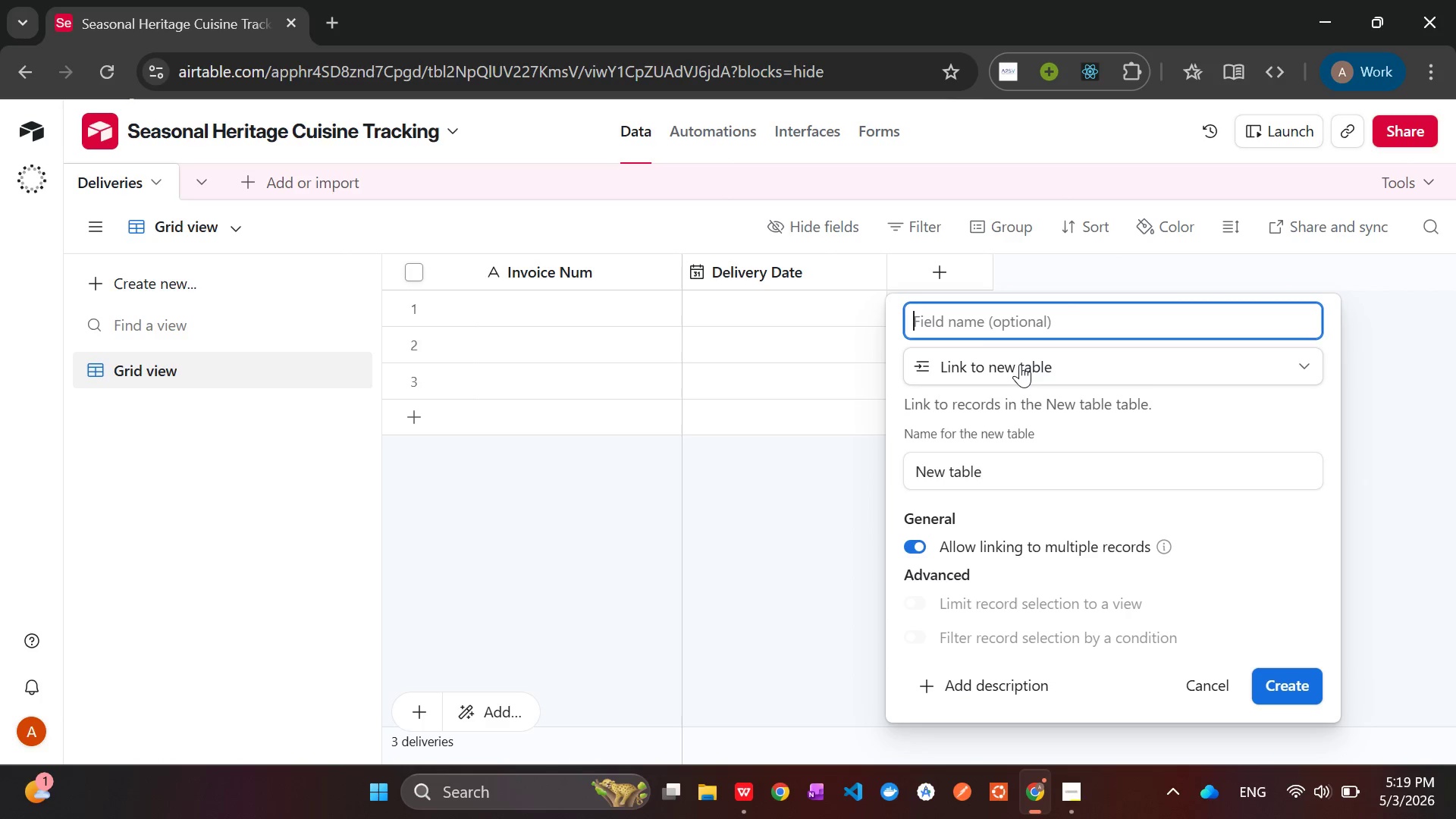 
type(Vendor)
 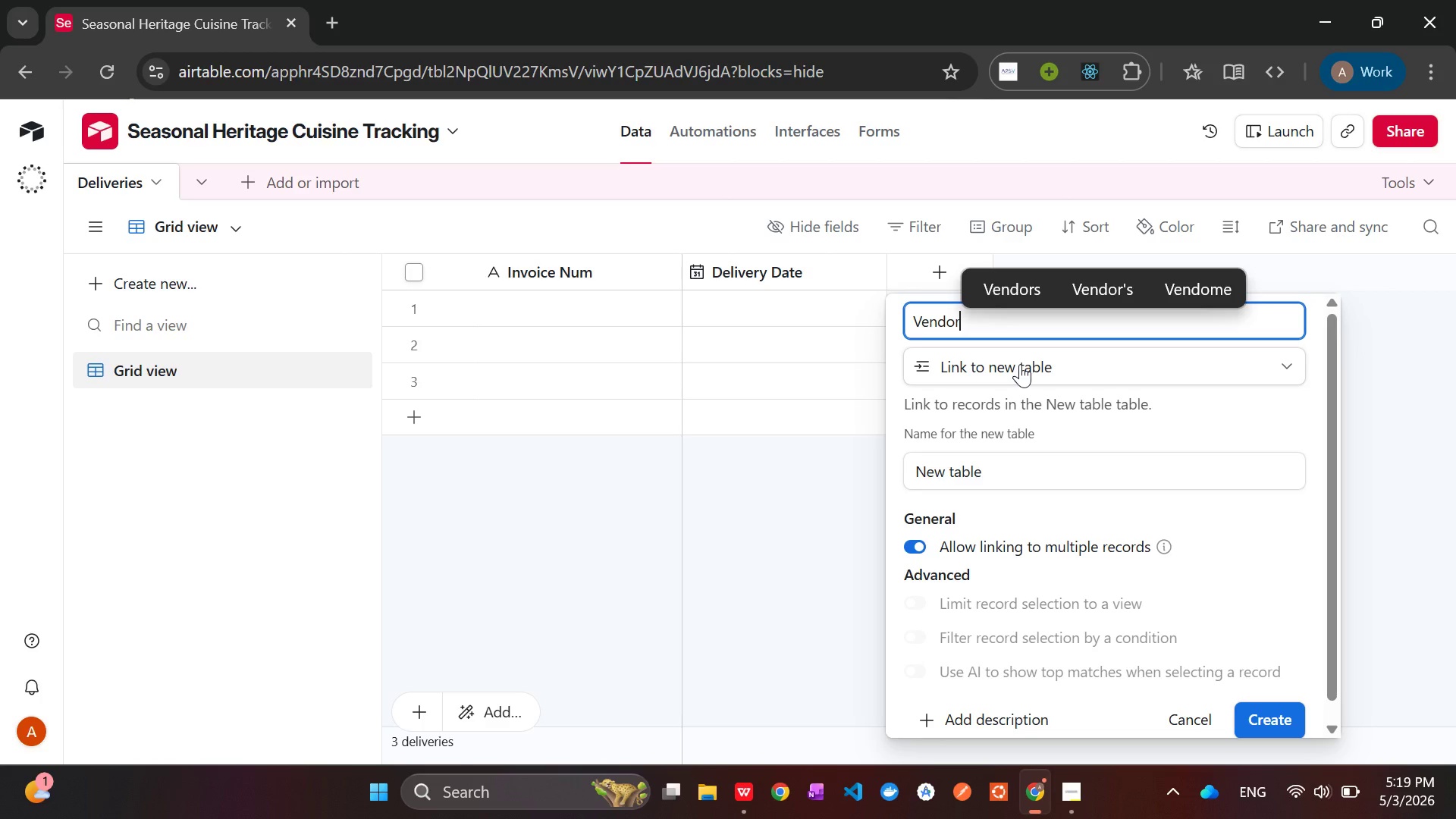 
wait(8.34)
 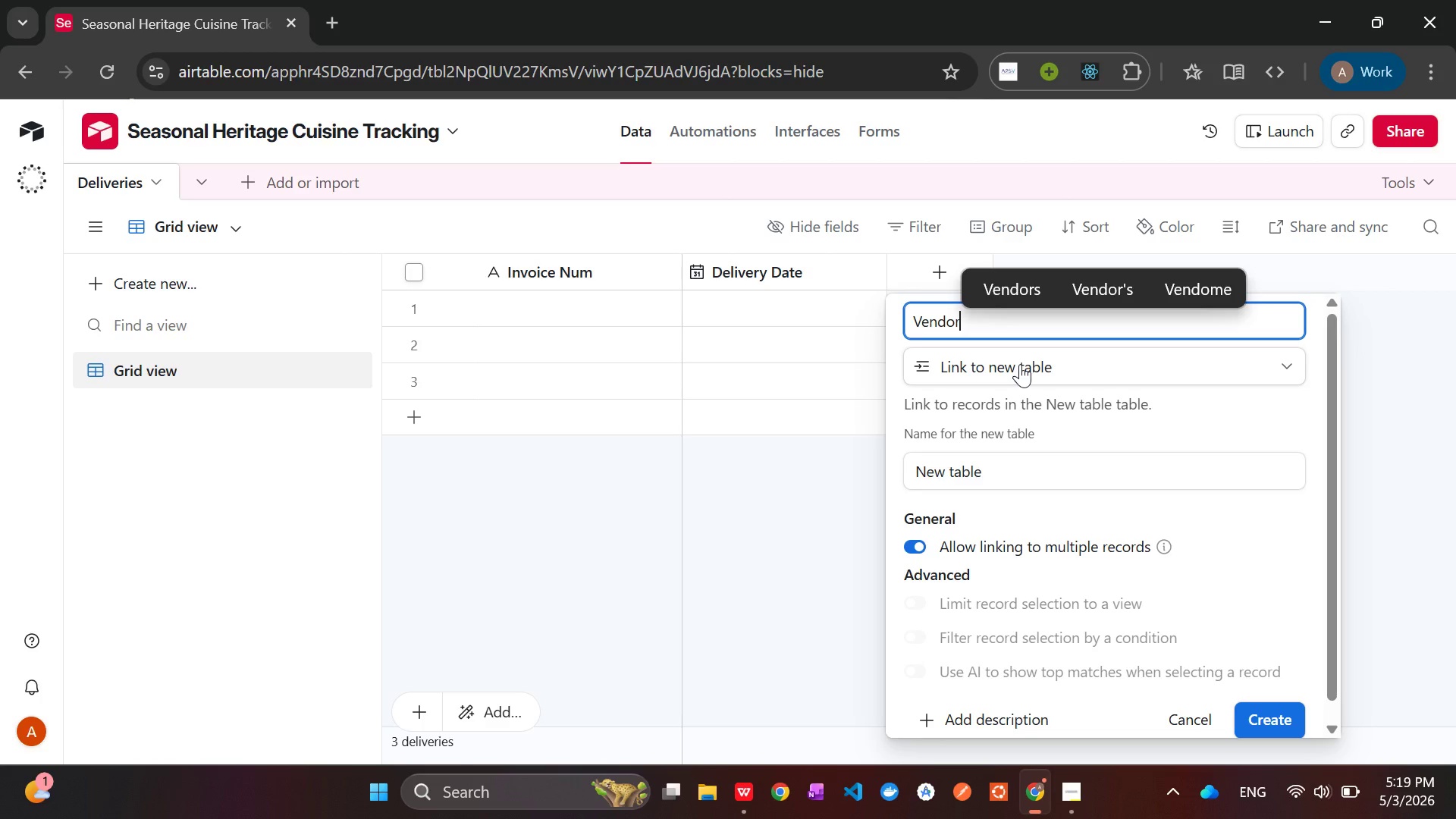 
left_click_drag(start_coordinate=[994, 466], to_coordinate=[899, 472])
 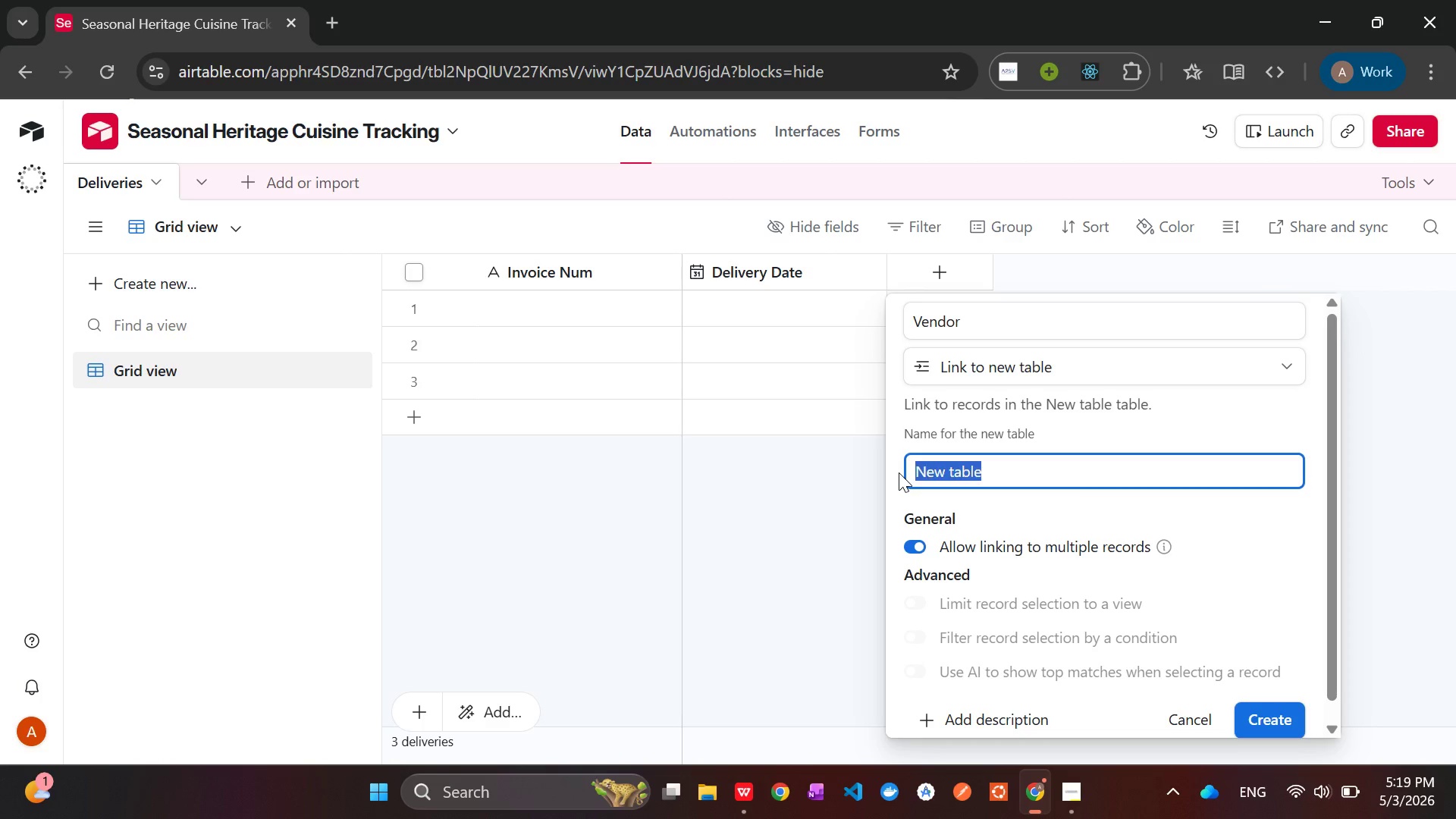 
key(Backspace)
type(Vendors)
 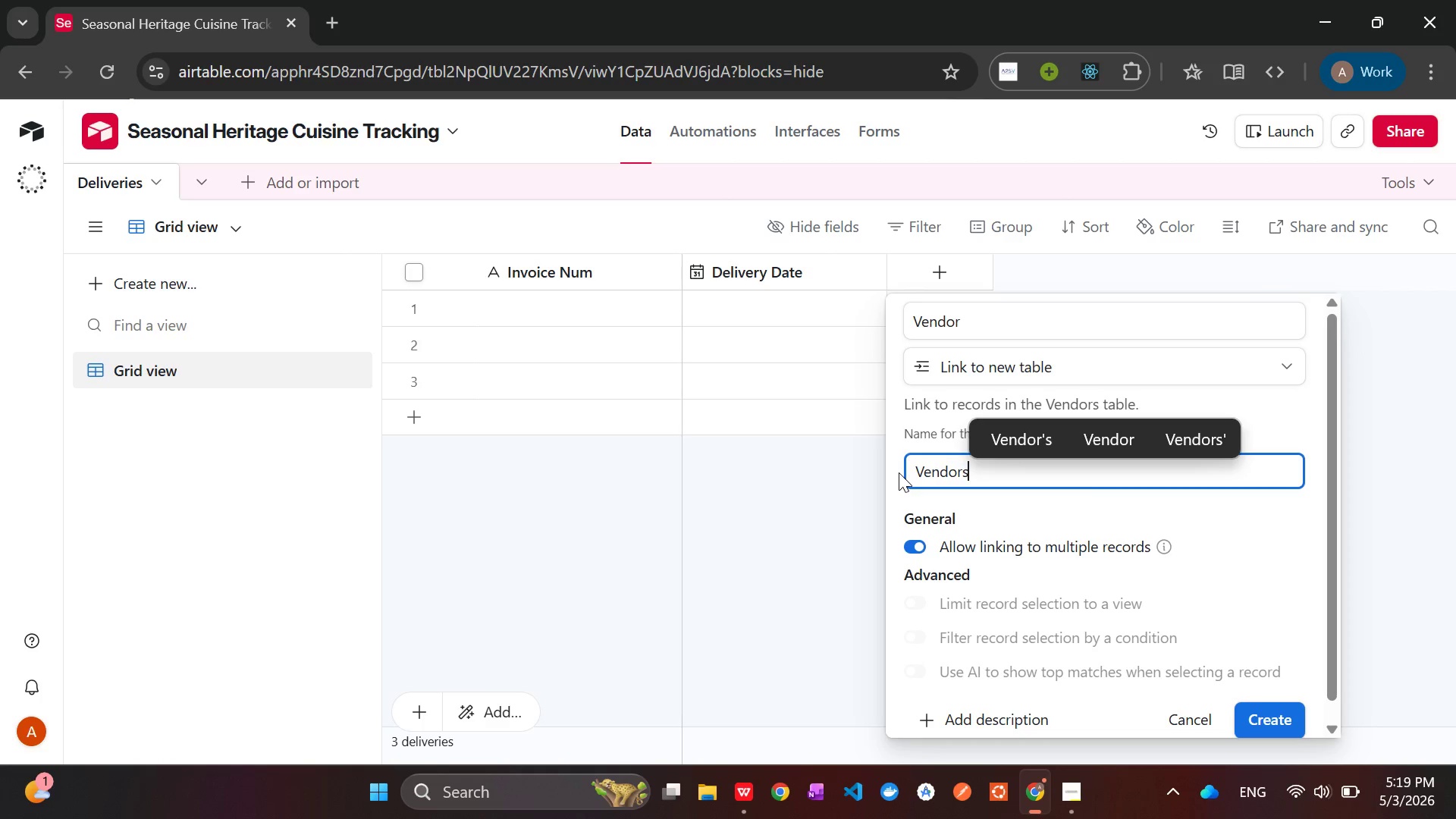 
key(Enter)
 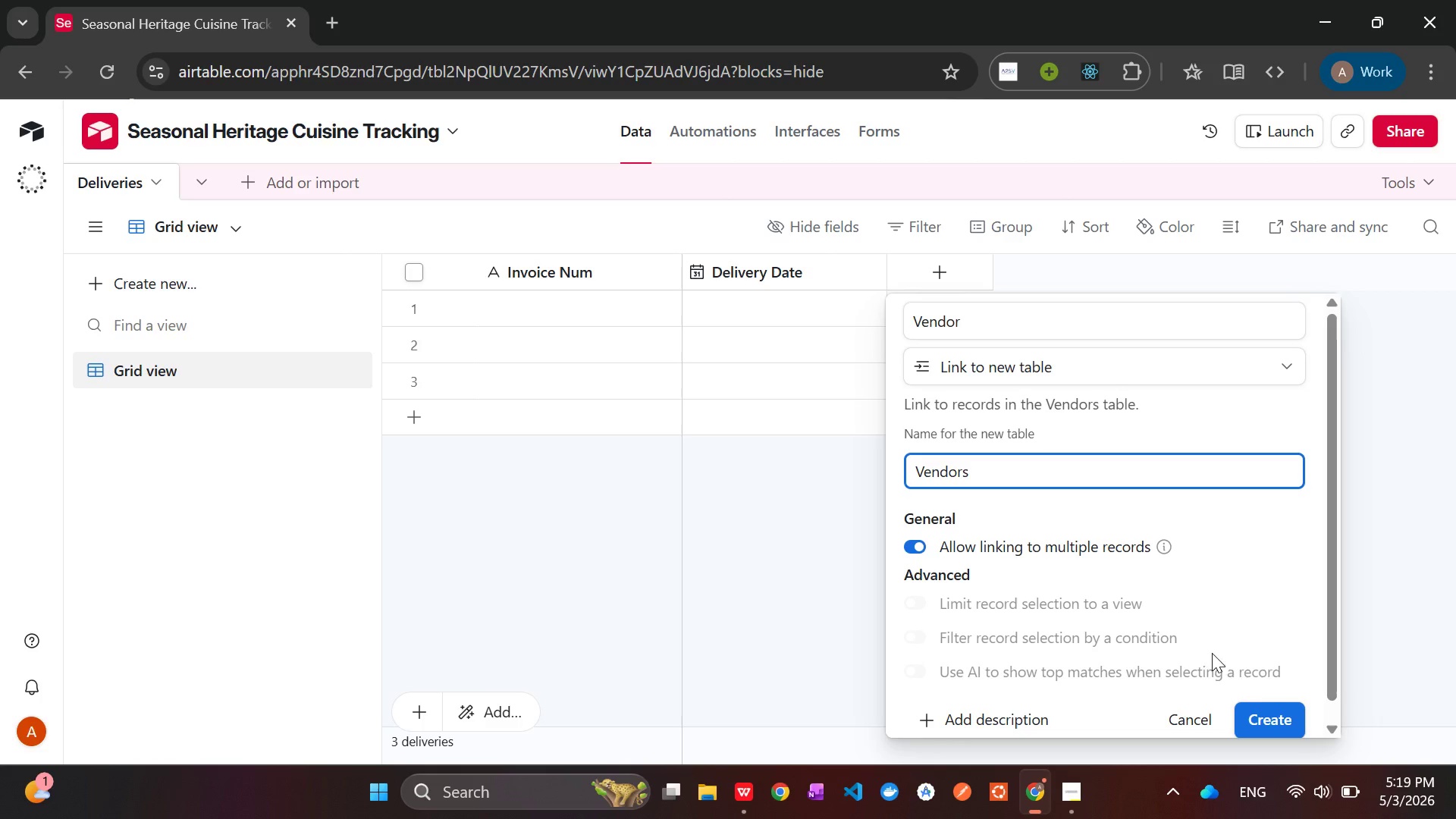 
left_click([1269, 709])
 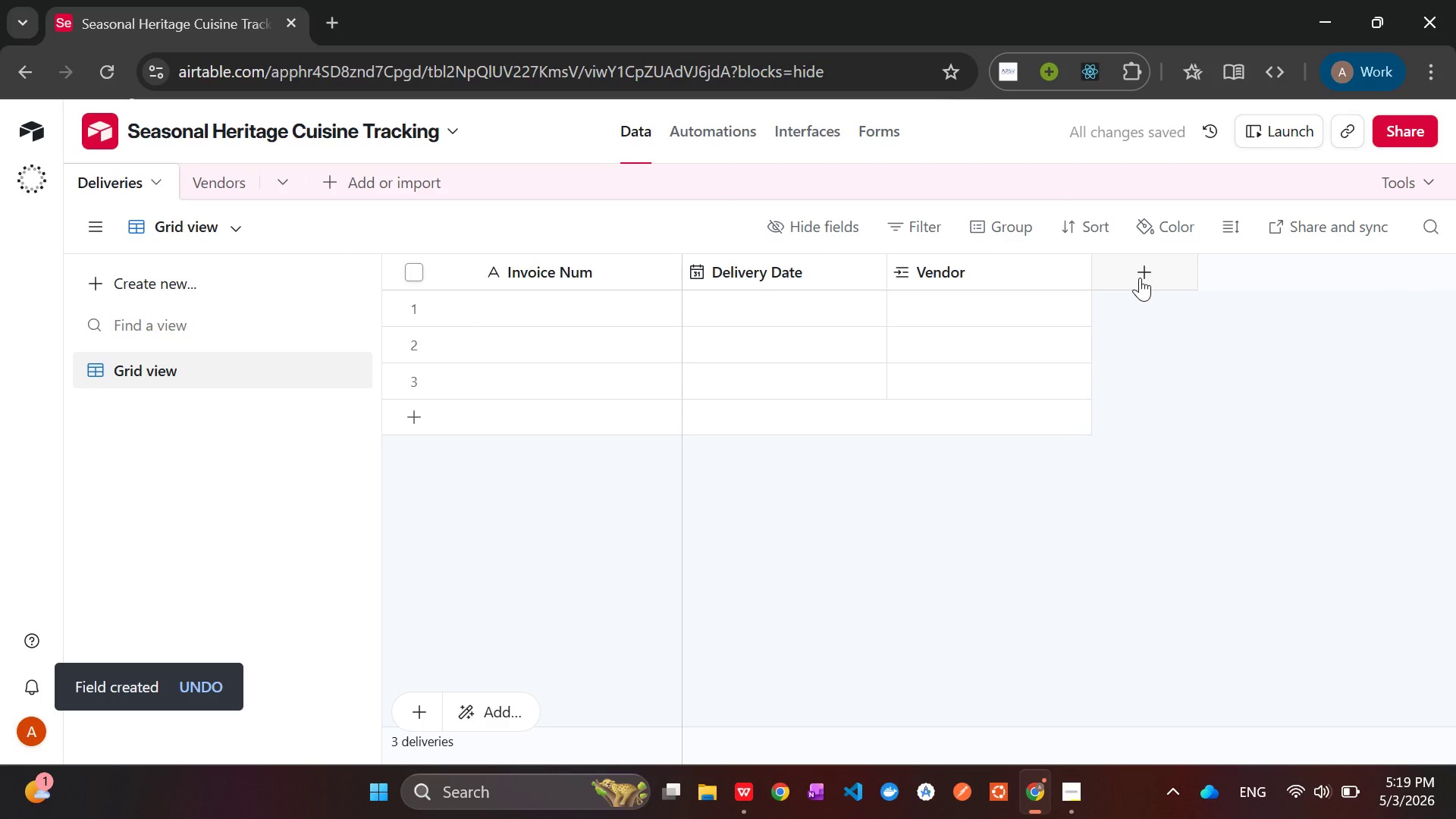 
left_click([1140, 278])
 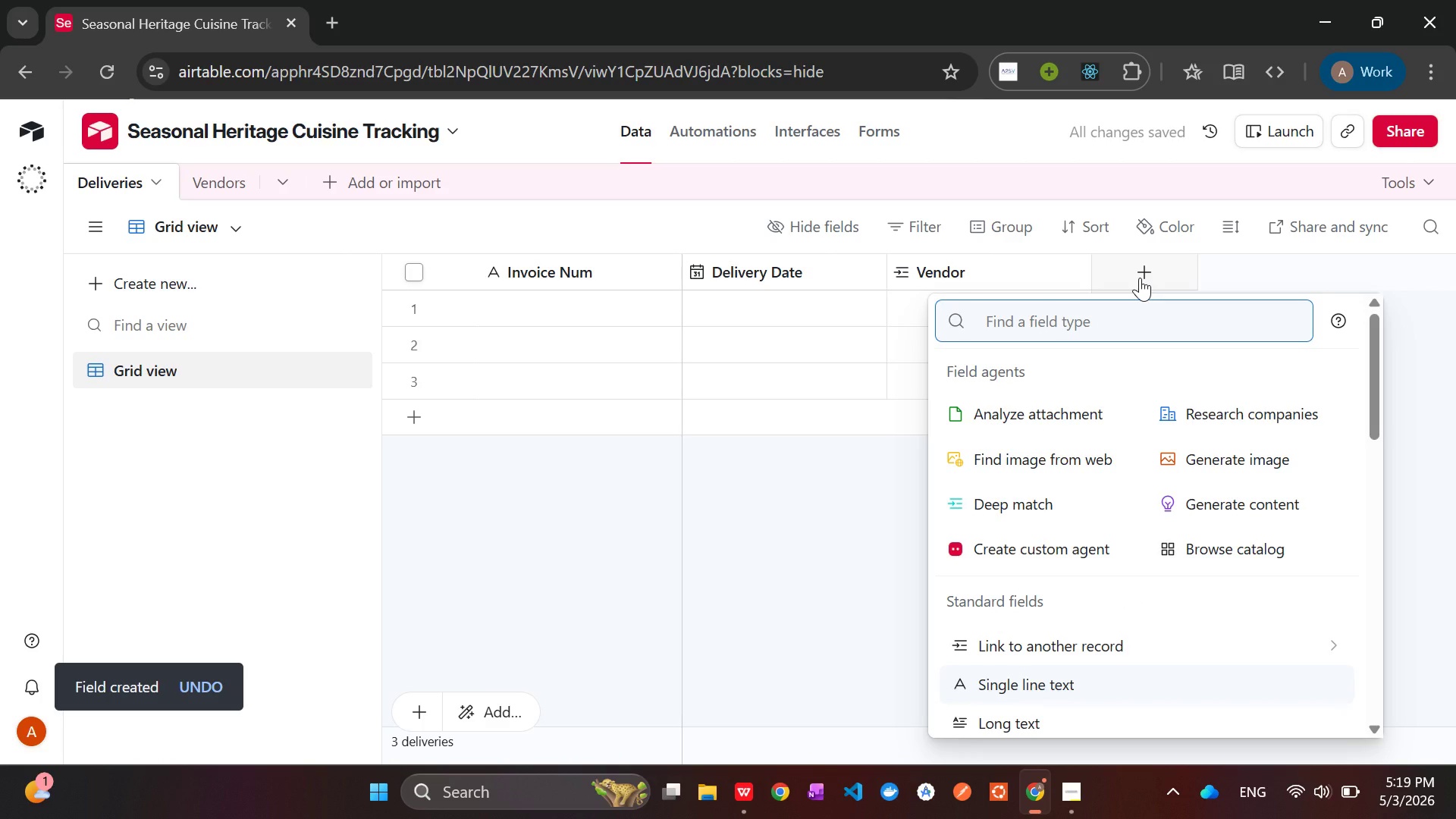 
type(c)
key(Backspace)
type(sing)
 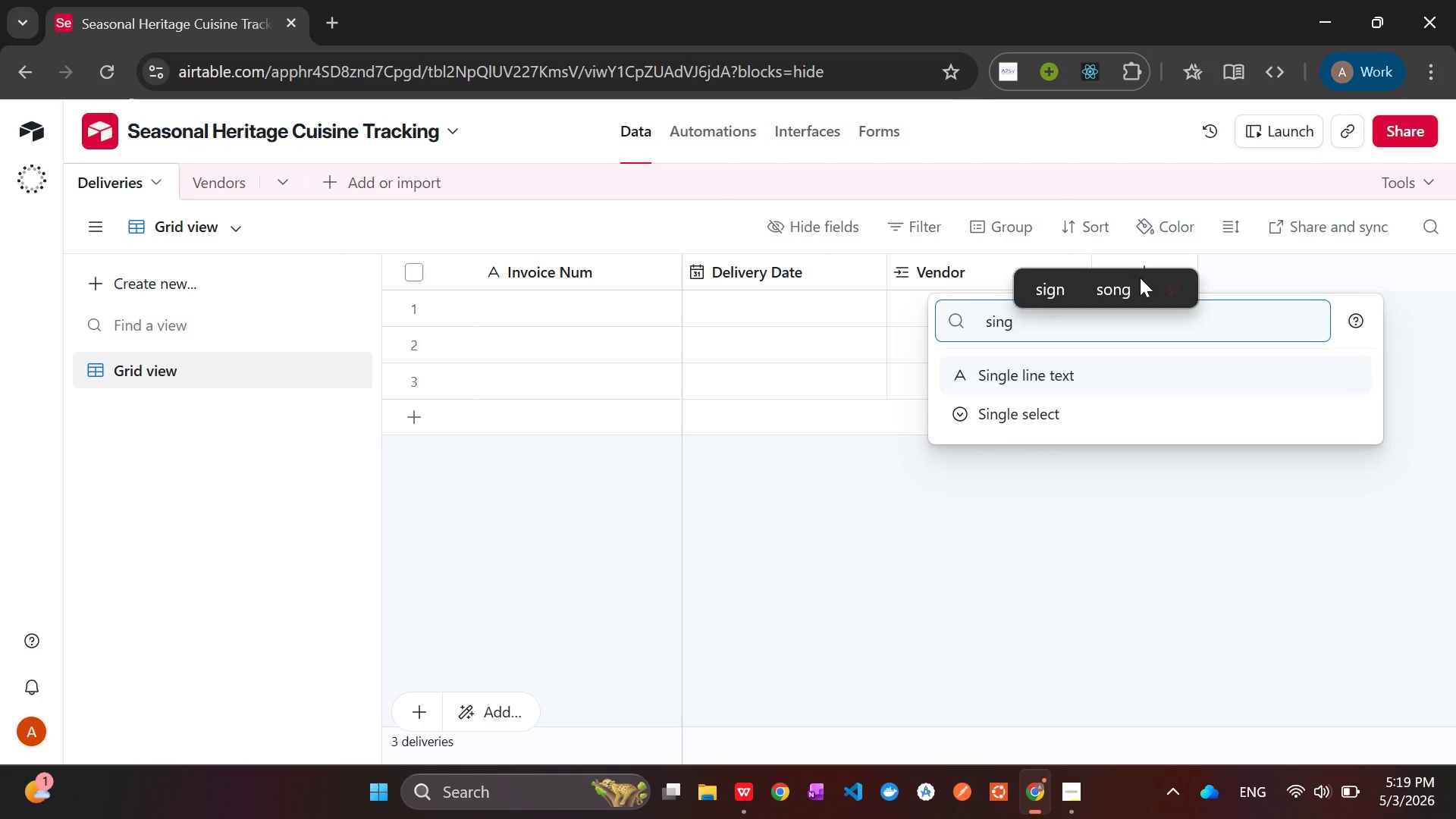 
key(ArrowDown)
 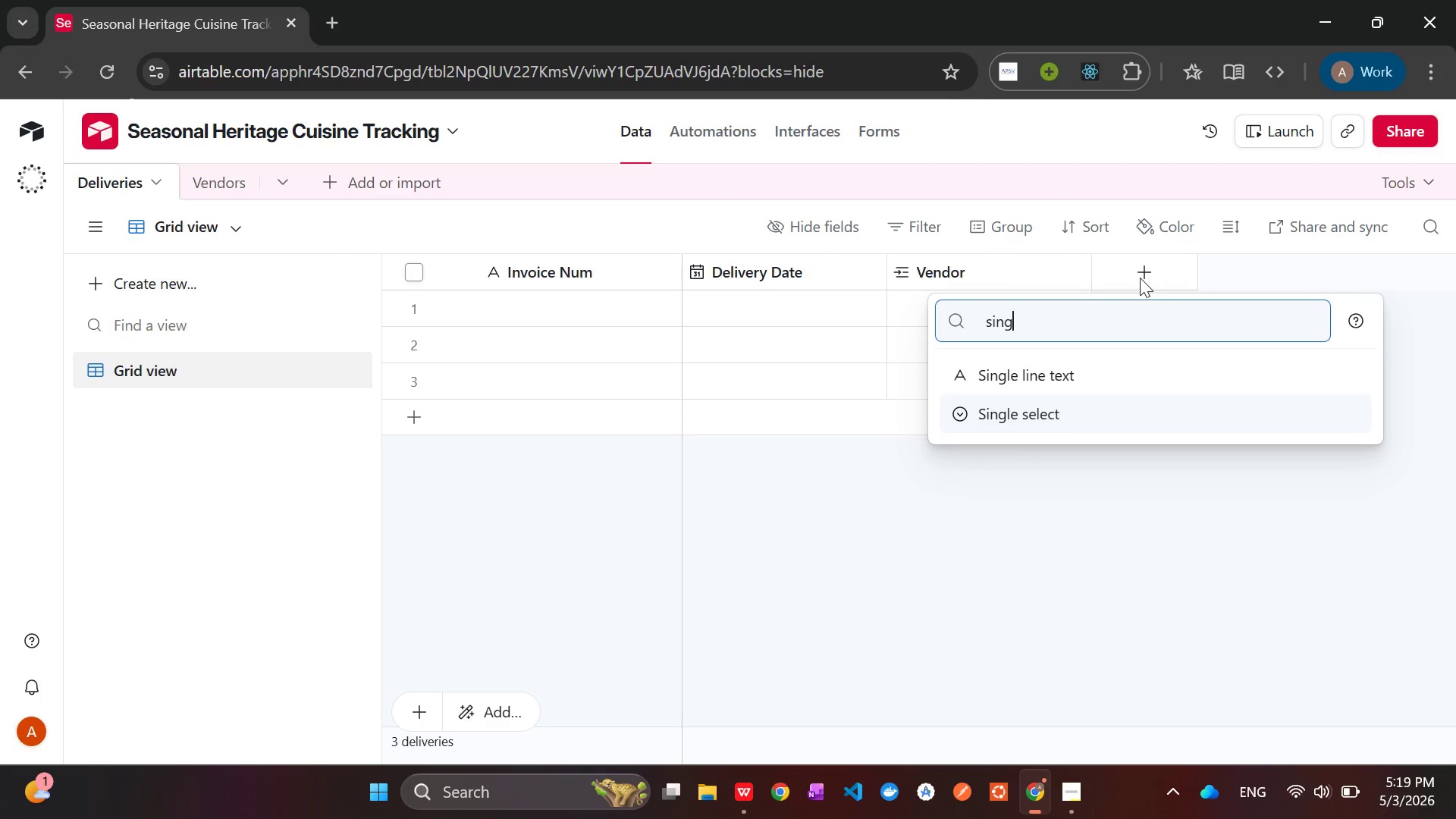 
key(Enter)
 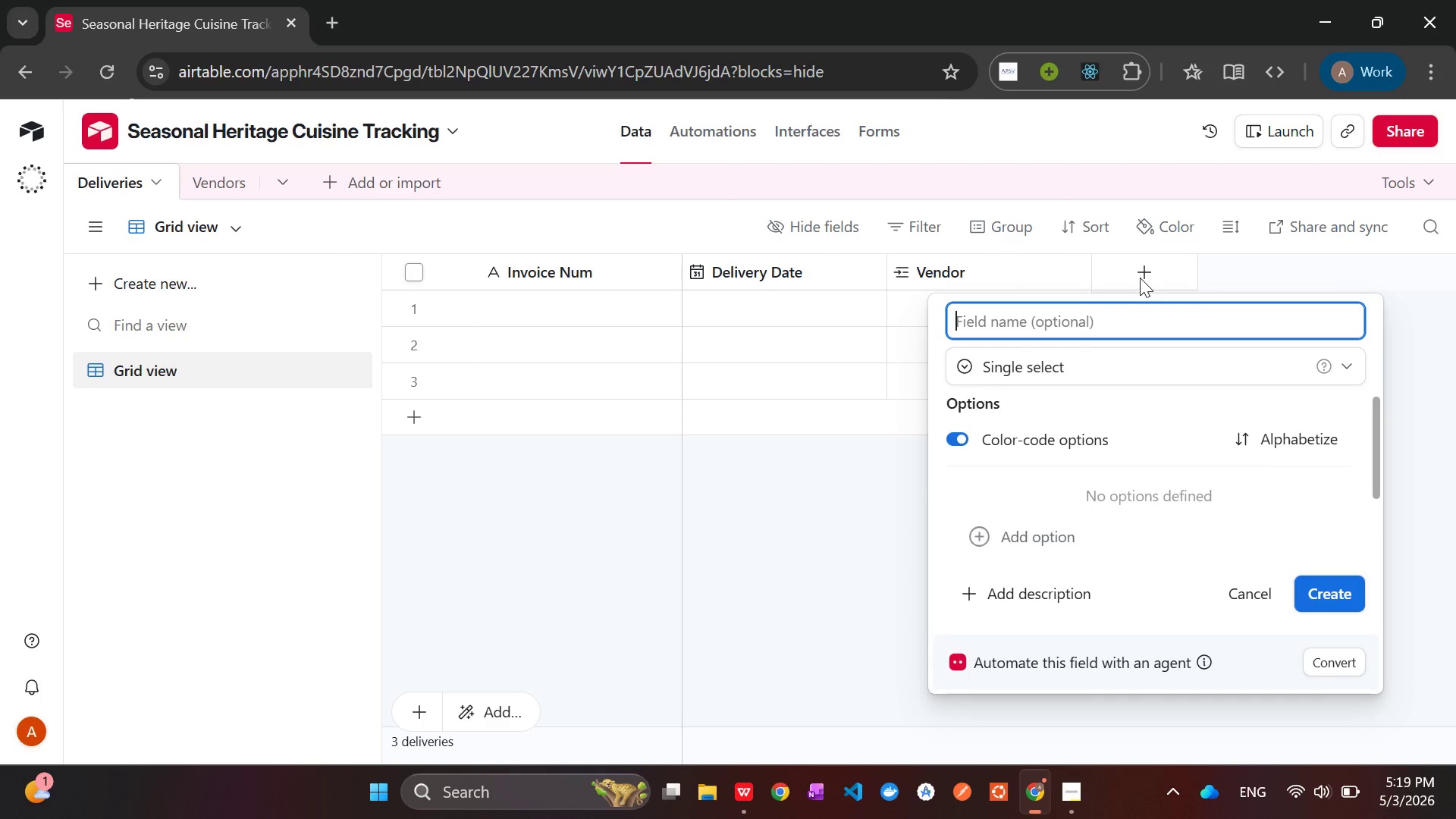 
type(Catagory)
 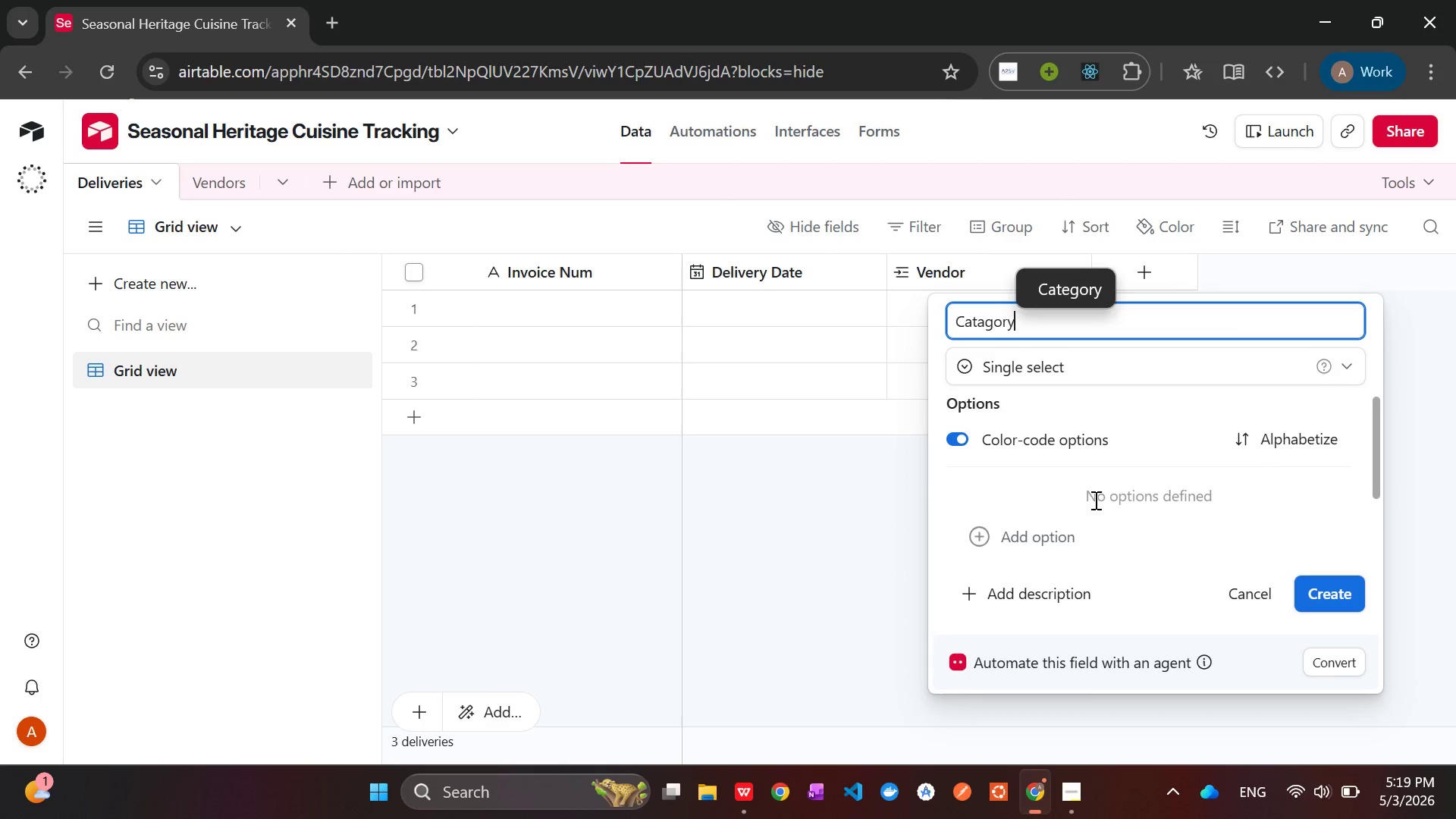 
wait(8.52)
 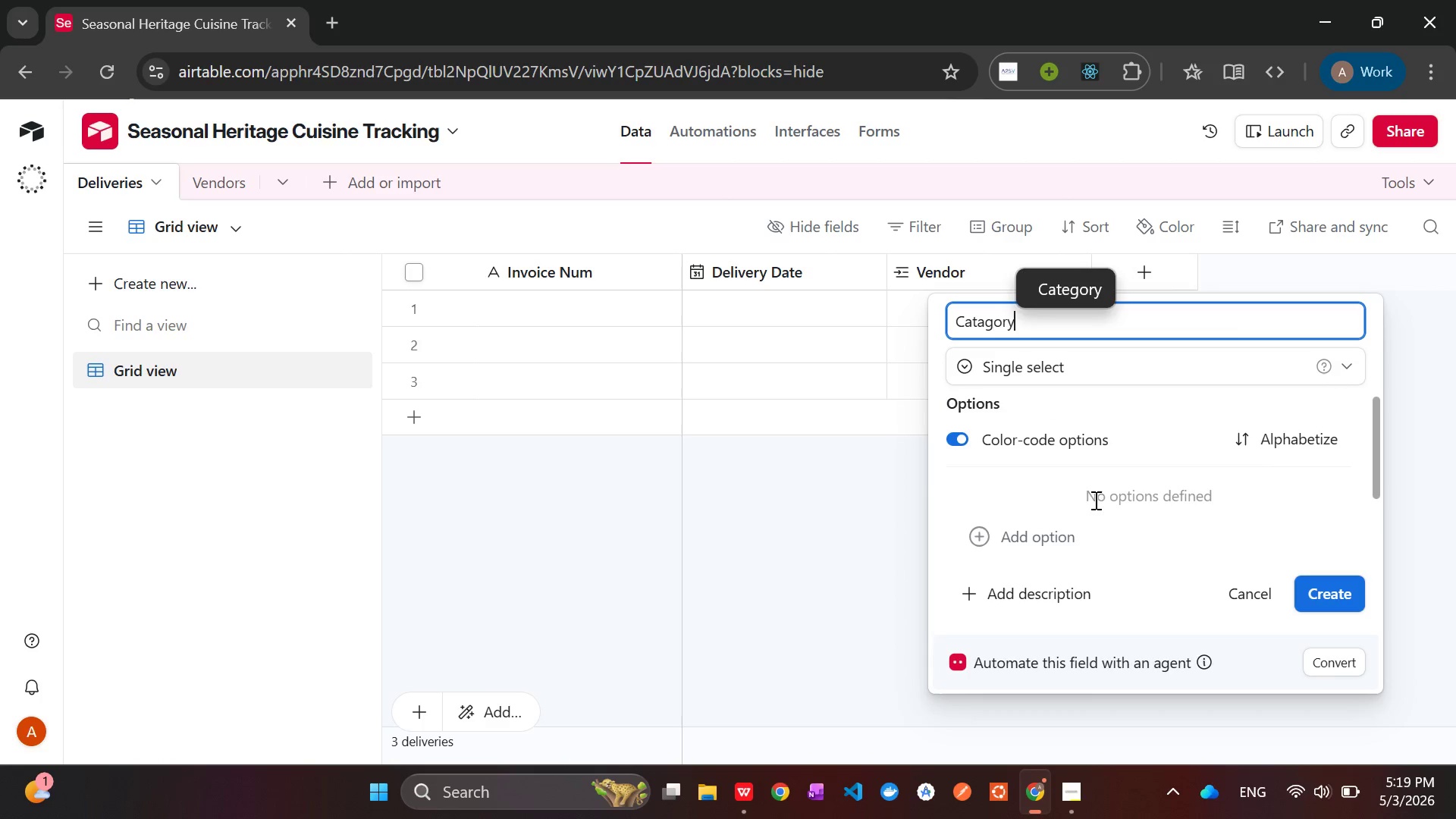 
left_click([1053, 531])
 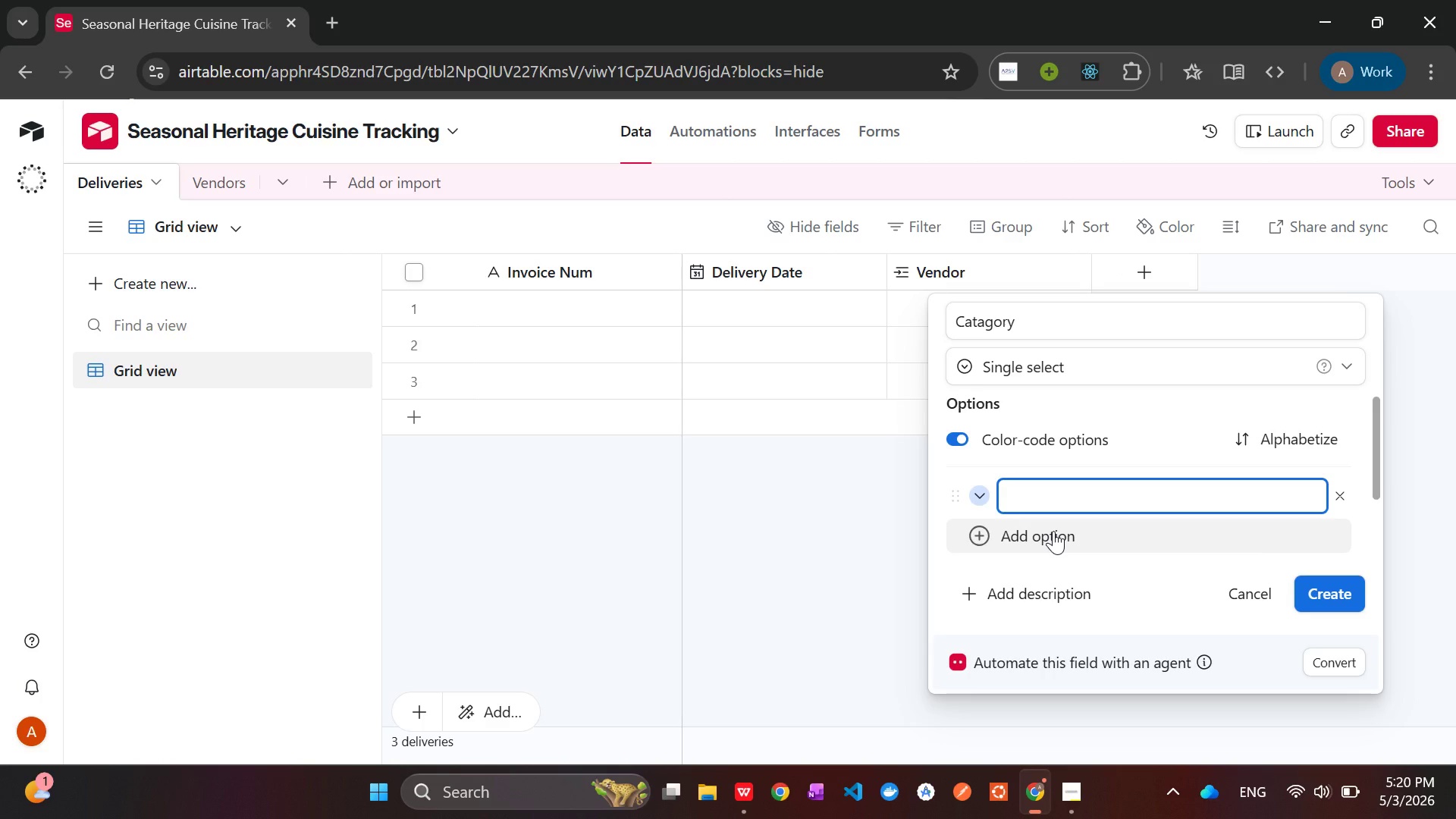 
type(Produce)
 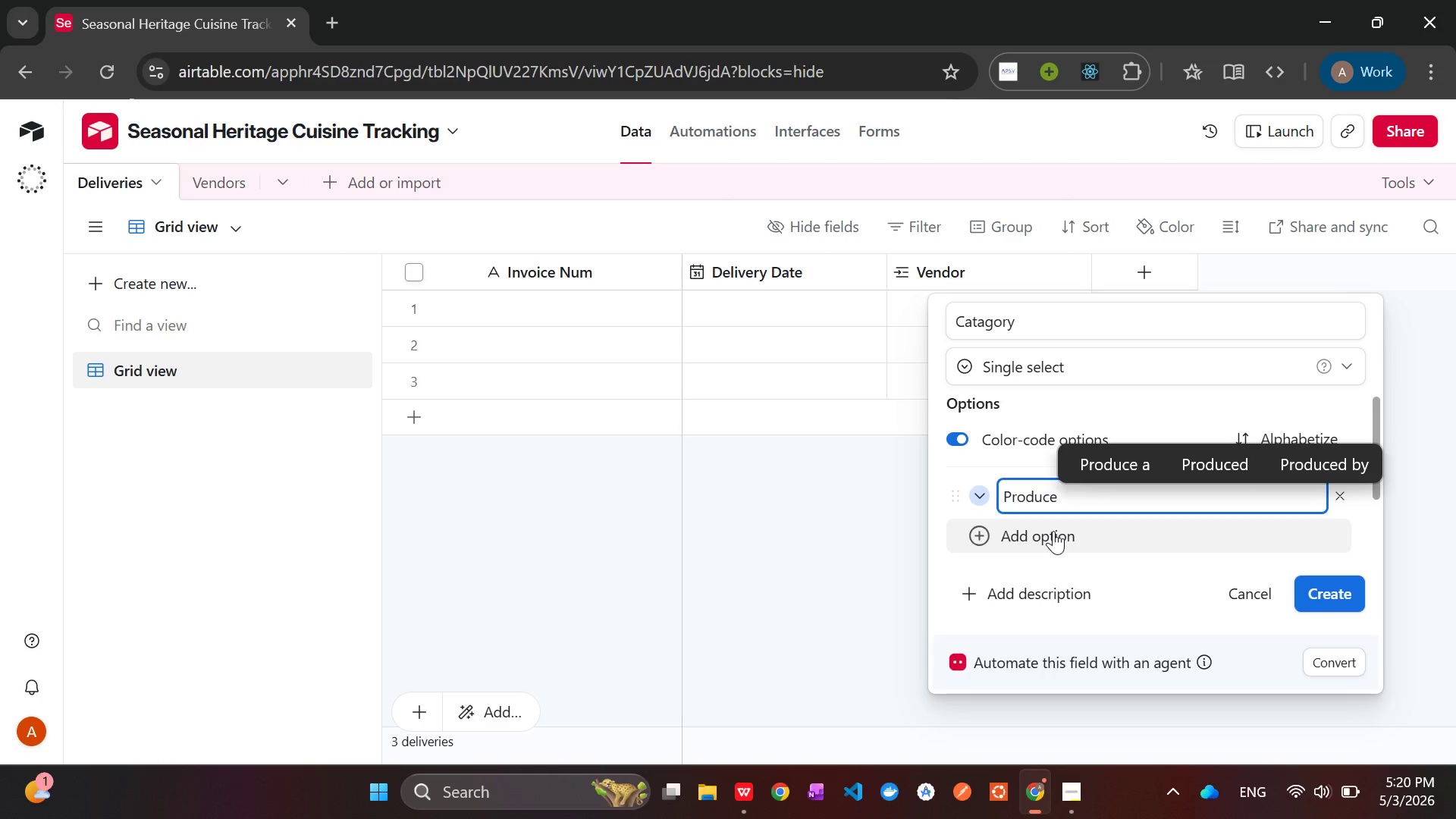 
left_click([1053, 531])
 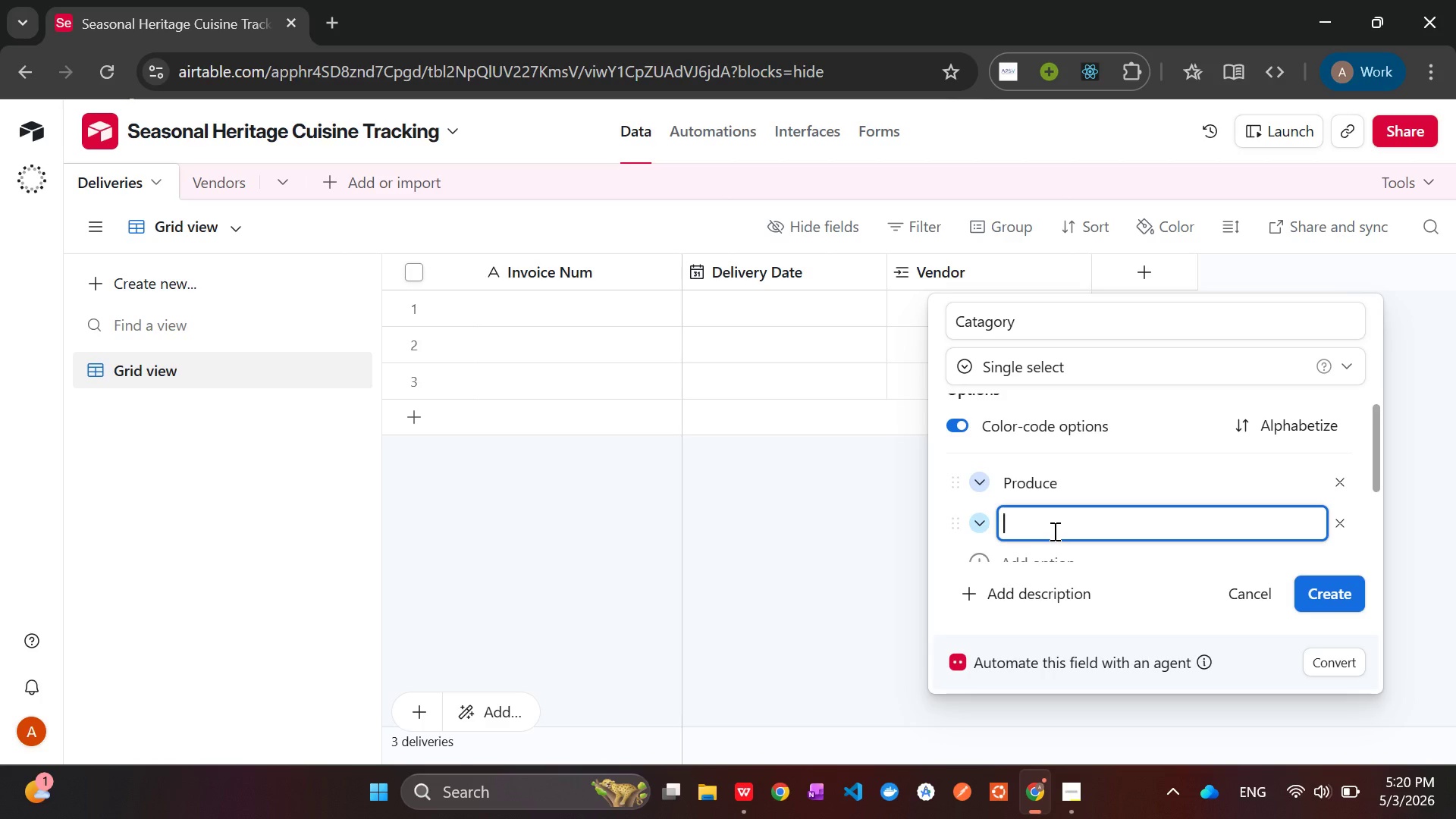 
type(Proti)
key(Backspace)
type(ein)
 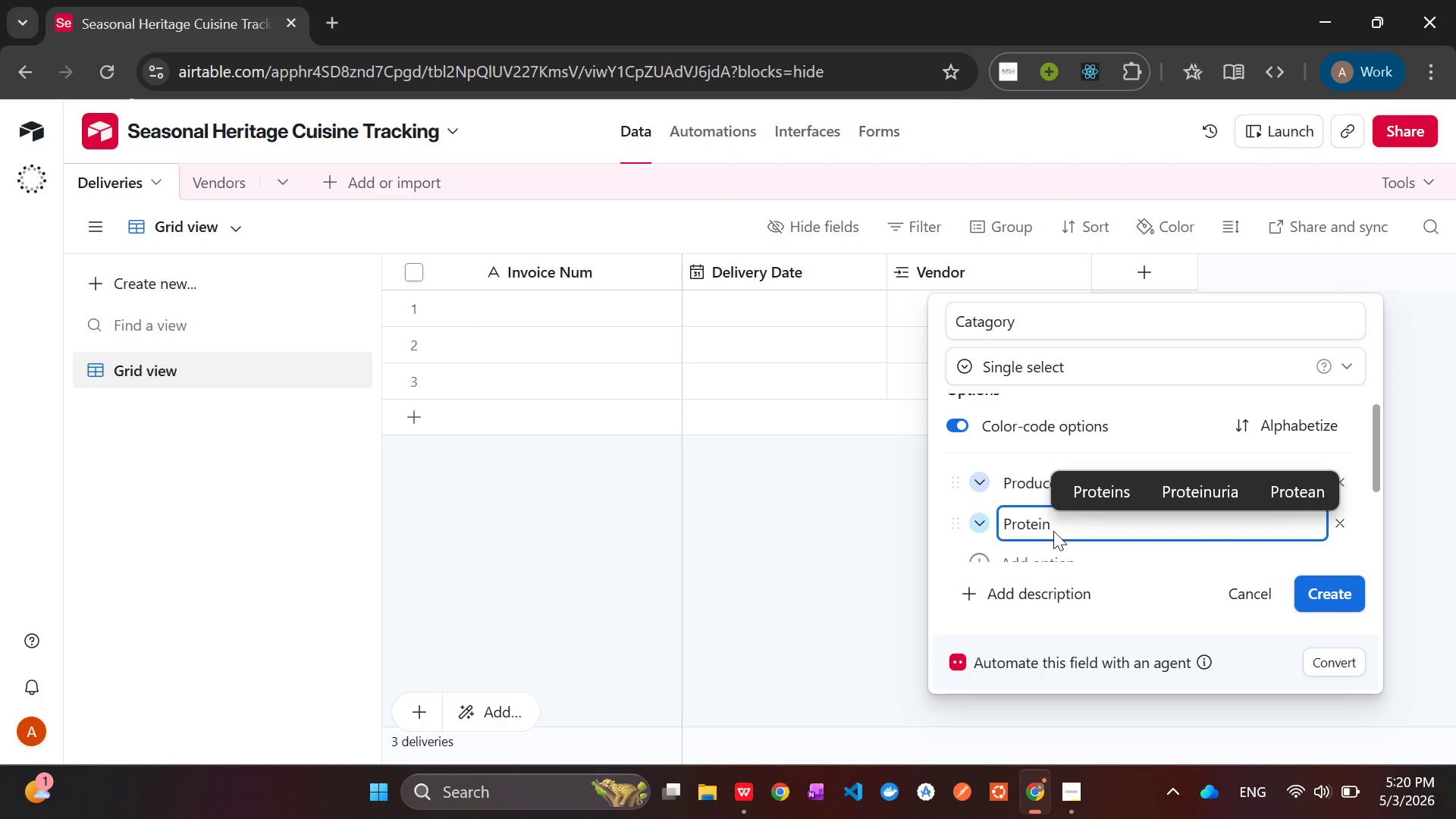 
scroll: coordinate [1053, 531], scroll_direction: down, amount: 1.0
 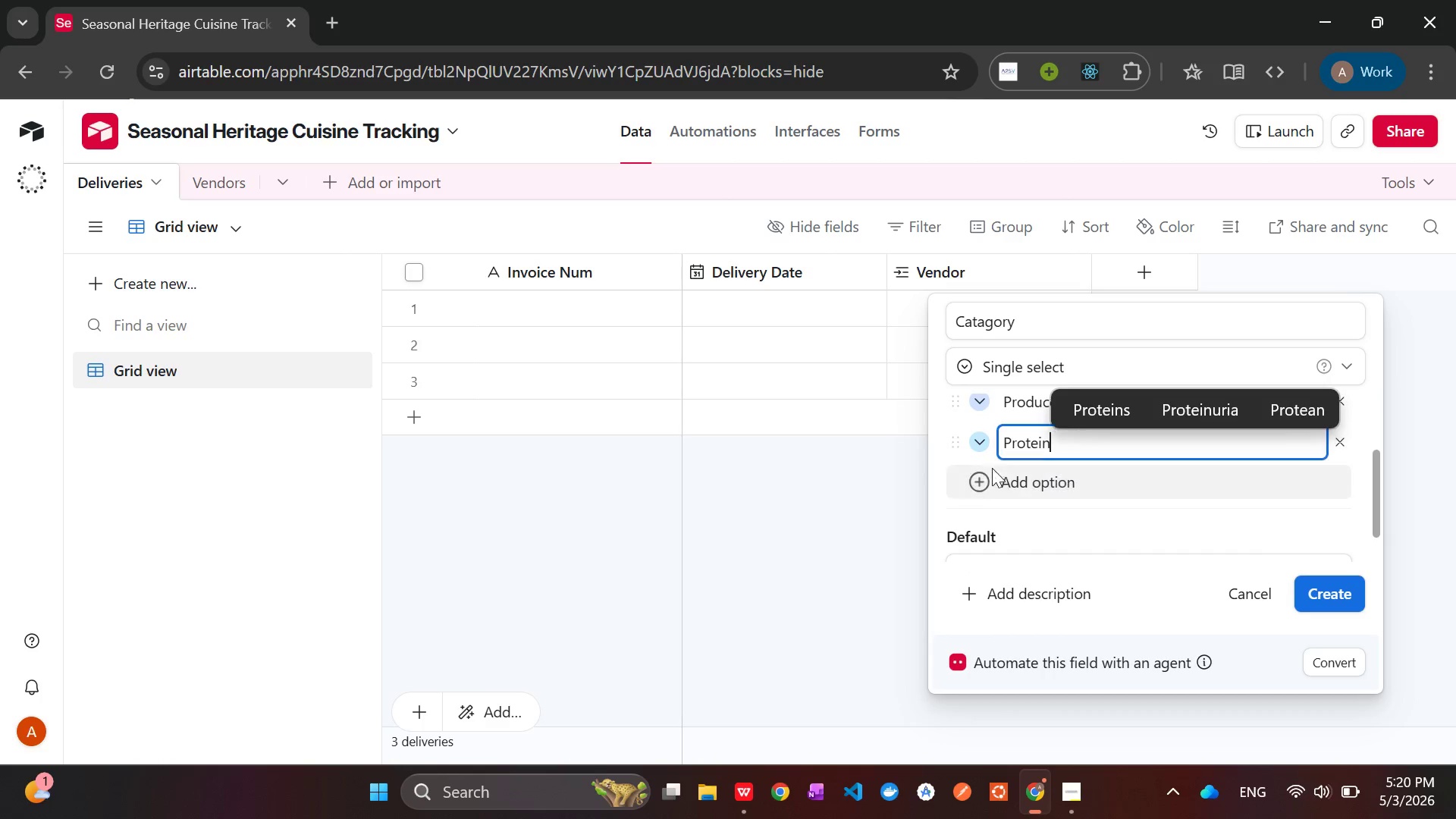 
left_click([986, 485])
 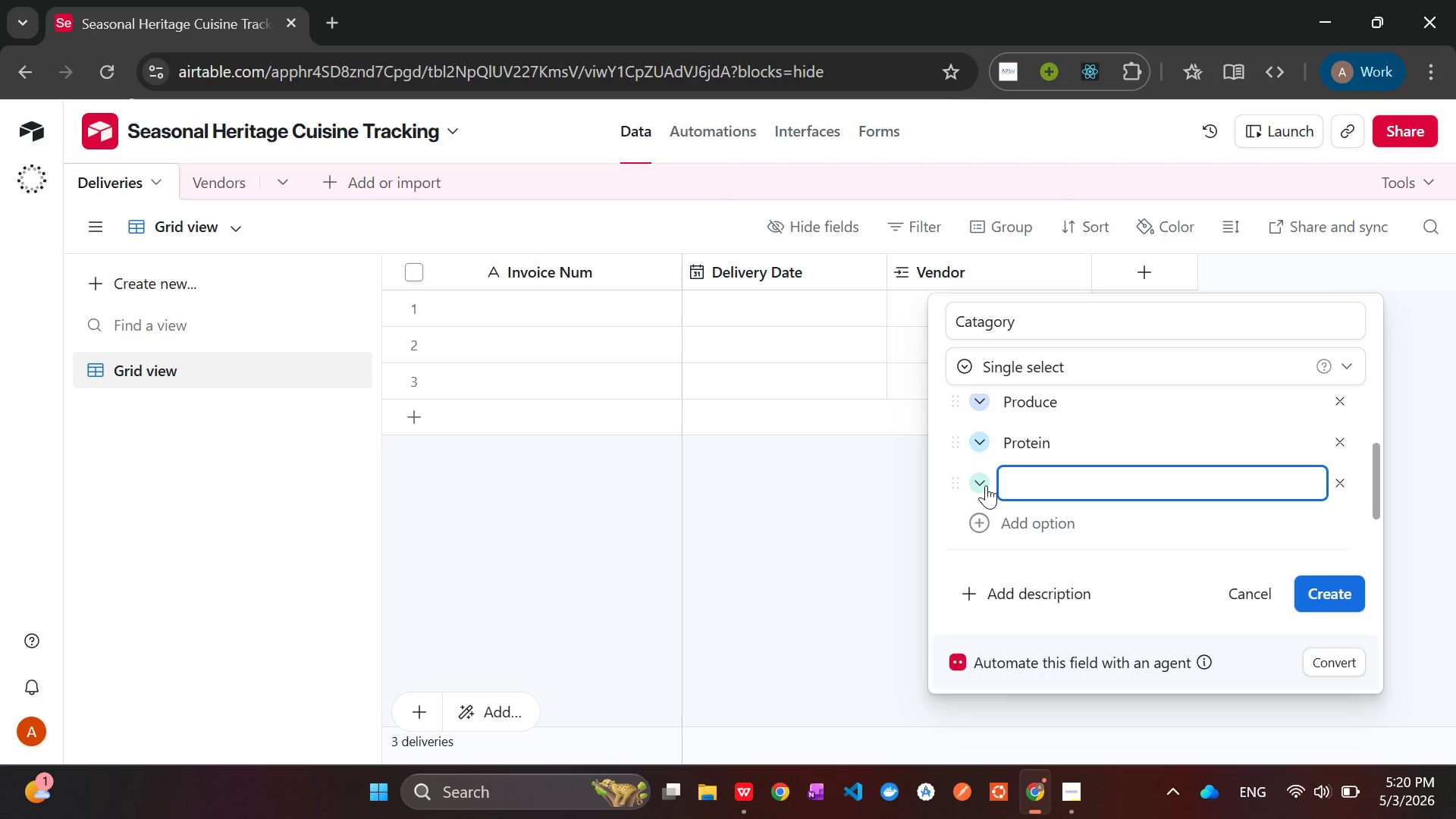 
type(Dairy)
 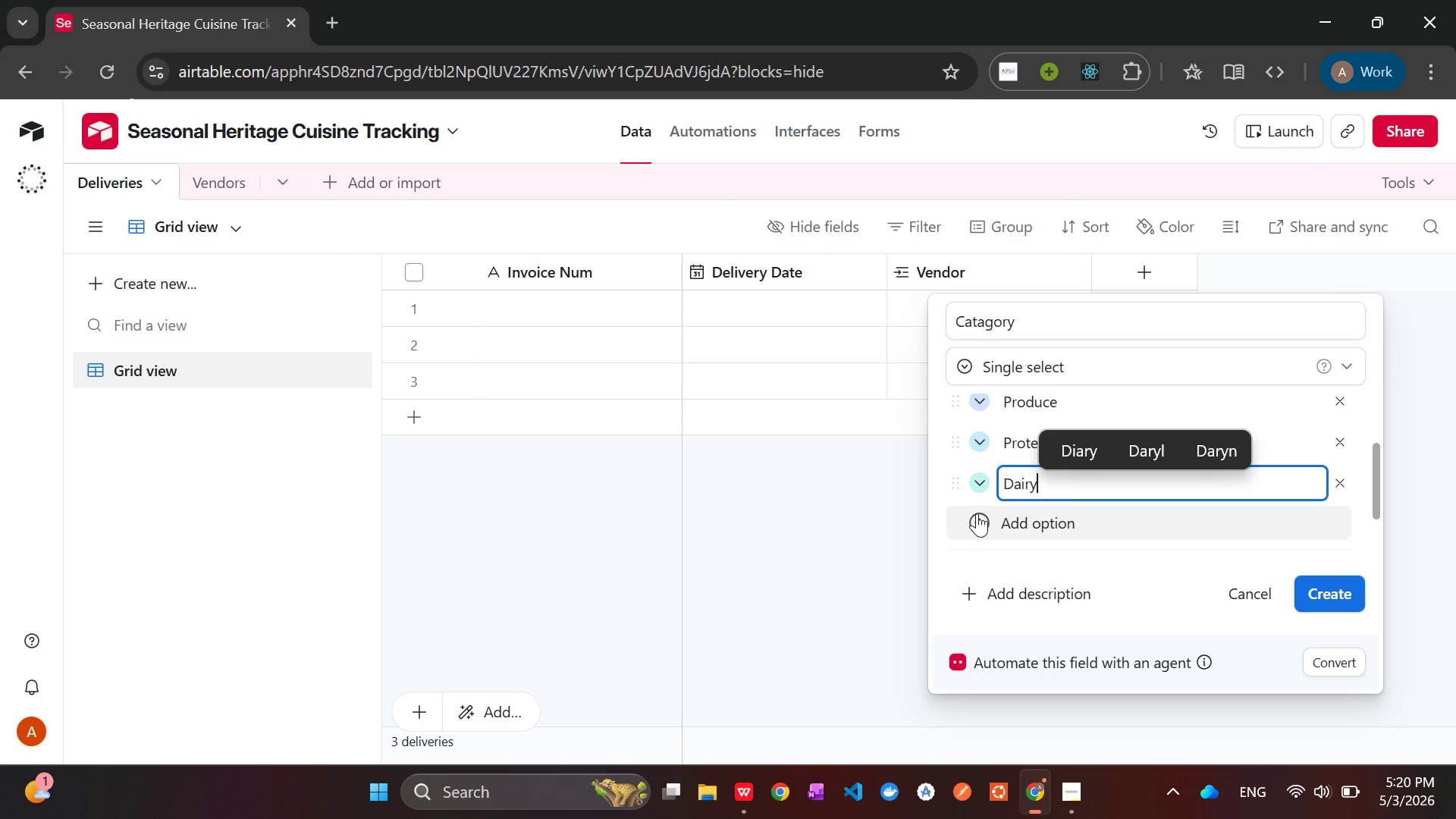 
wait(6.06)
 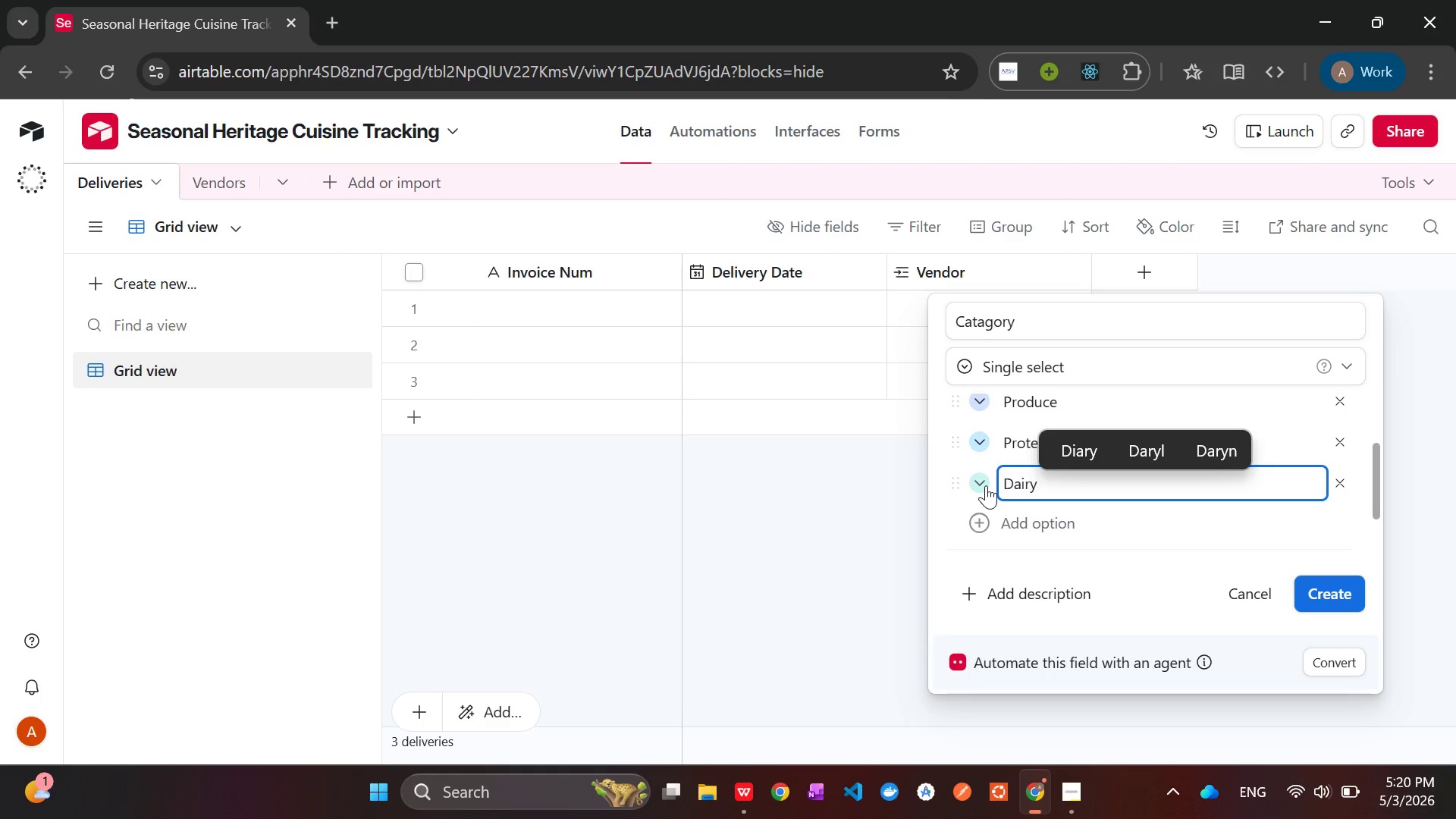 
left_click([984, 522])
 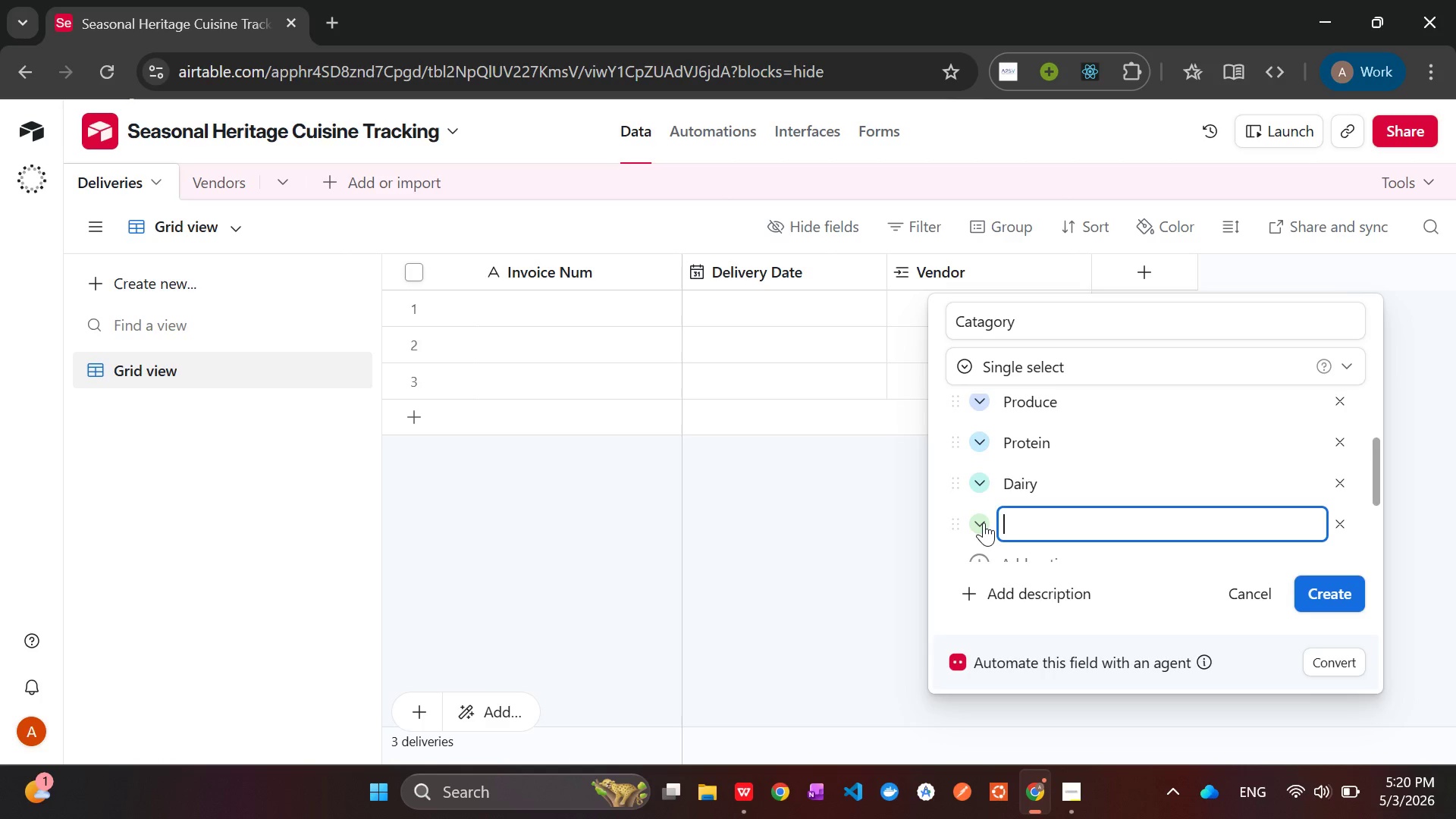 
type(Dry Goods)
 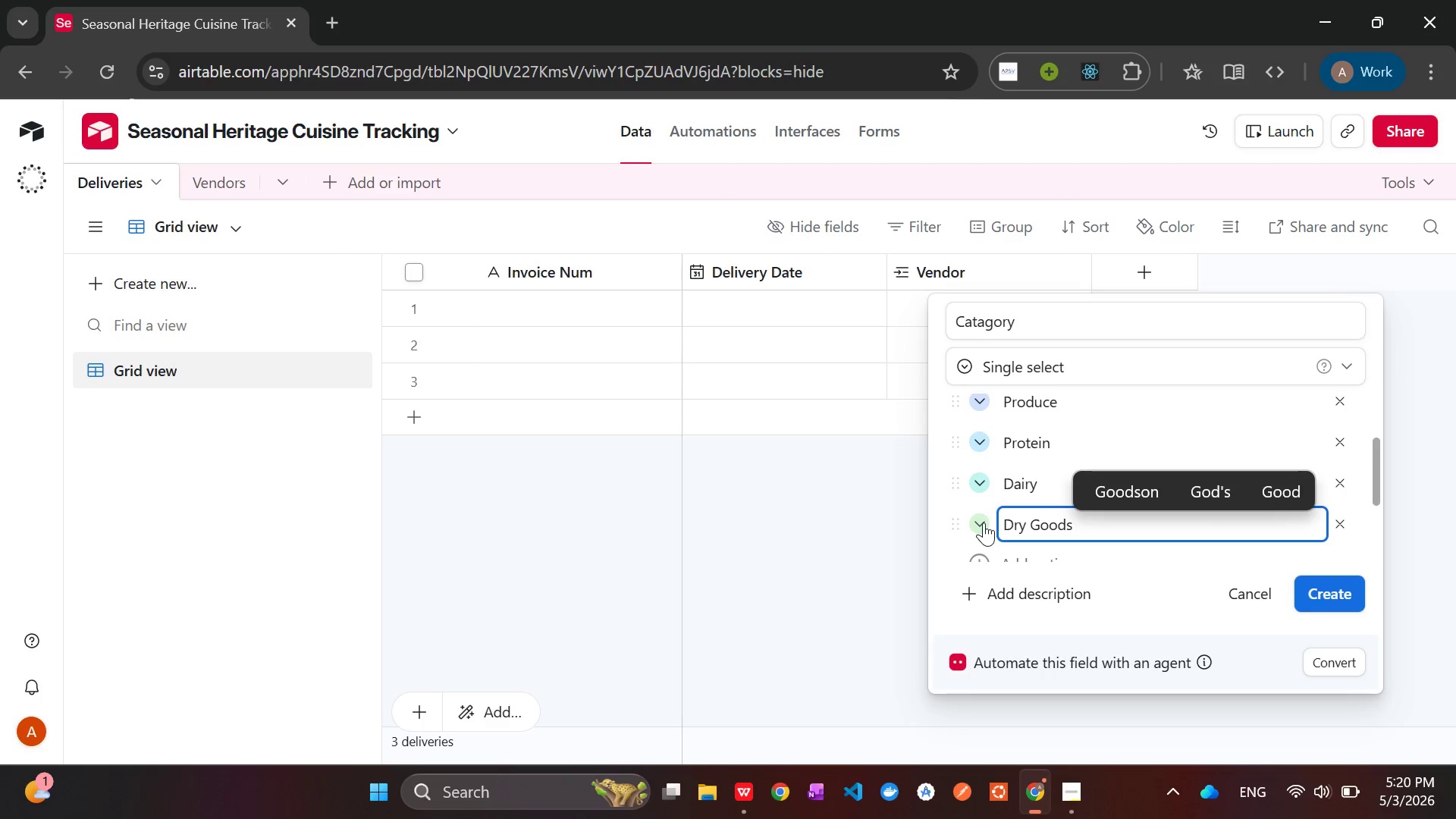 
left_click([1336, 592])
 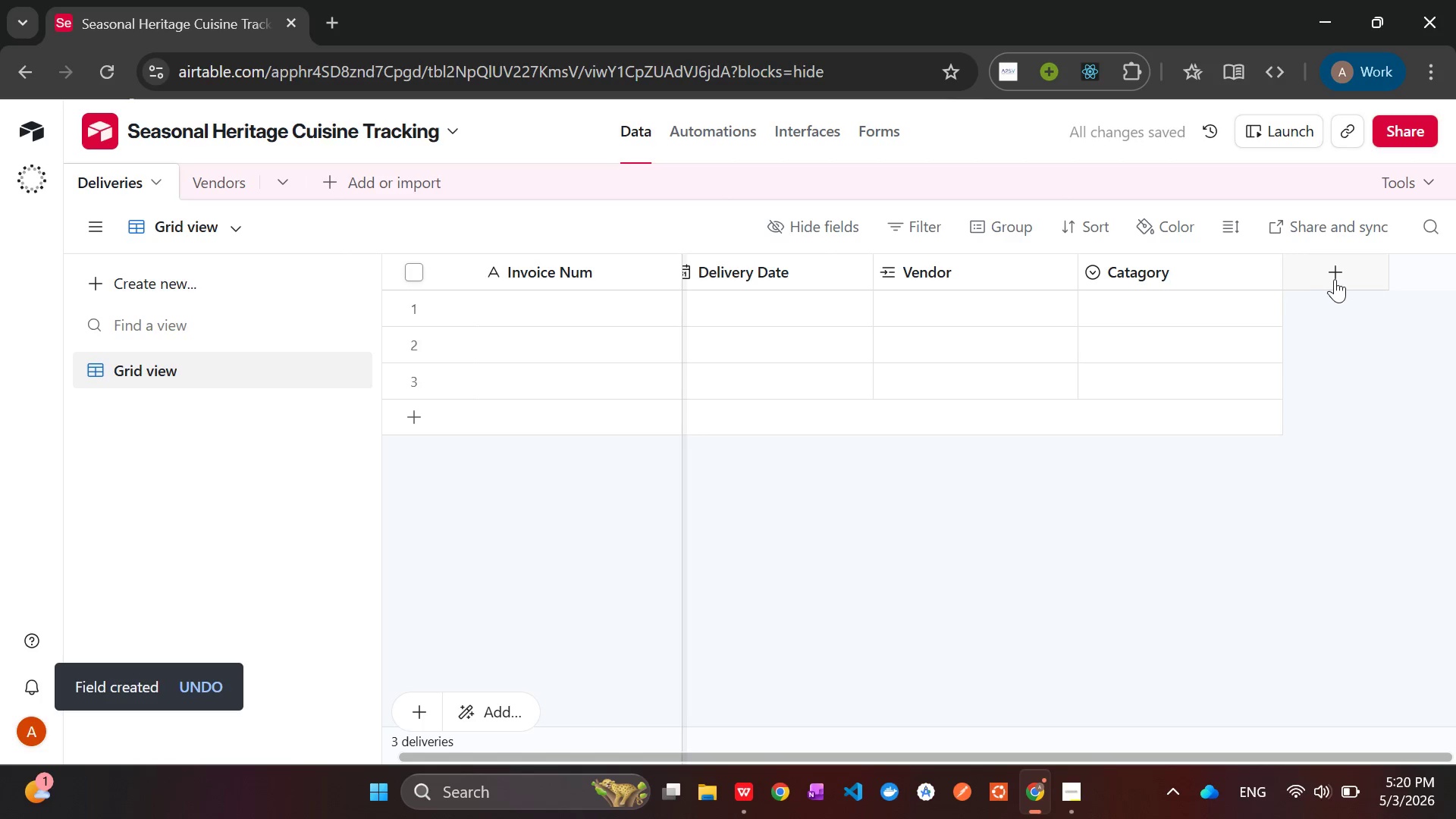 
left_click([1335, 279])
 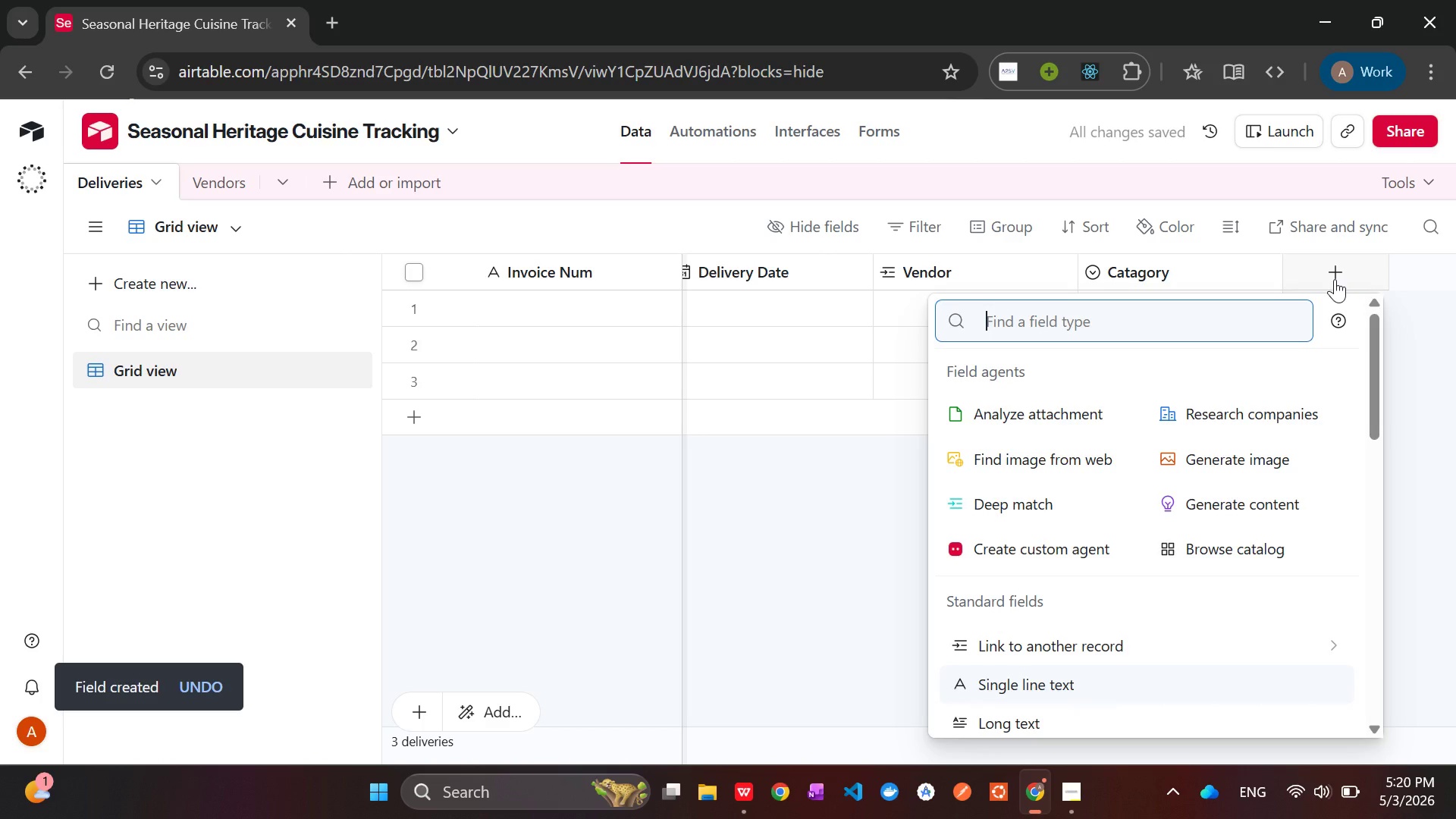 
hold_key(key=ShiftLeft, duration=0.89)
 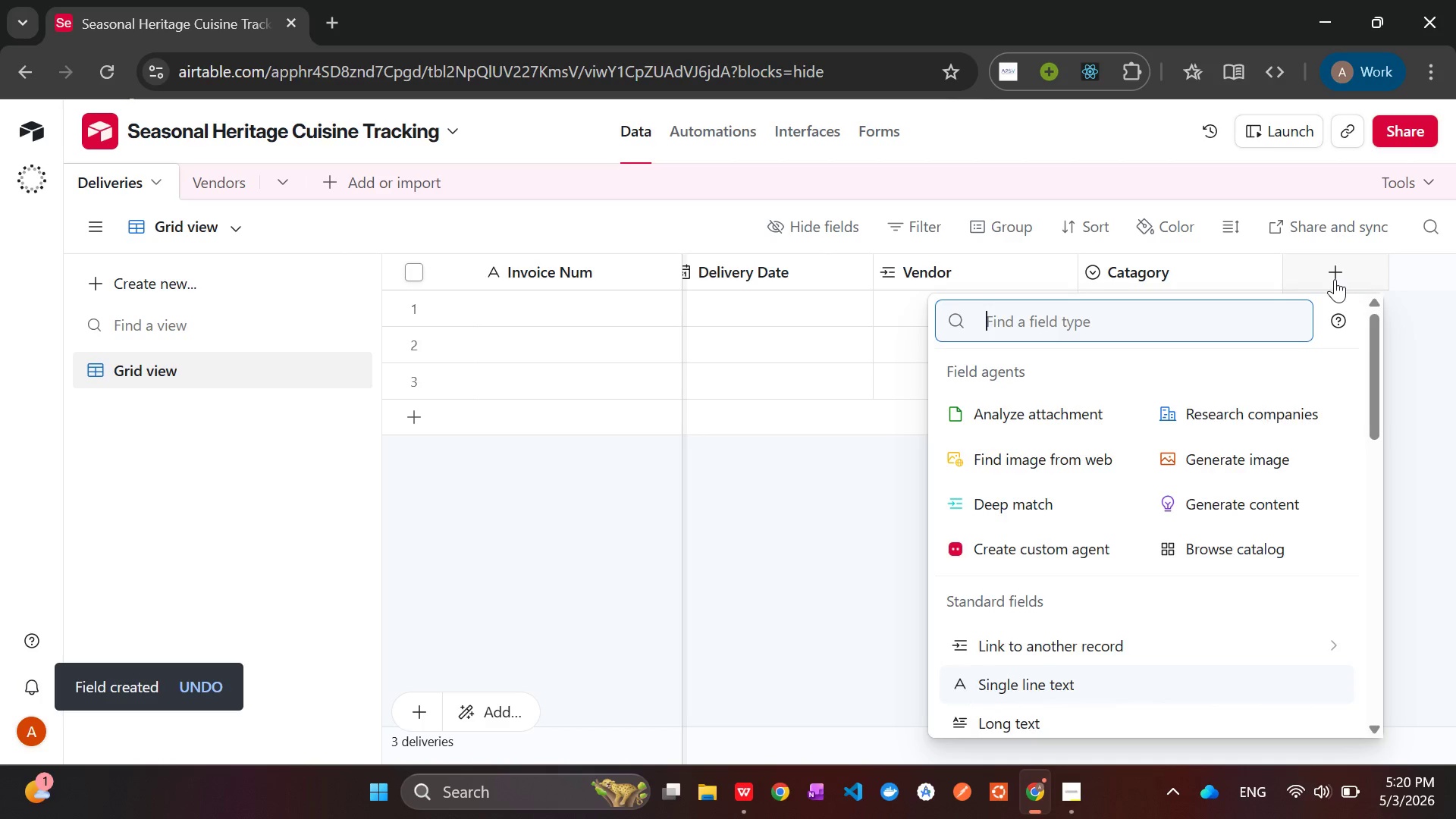 
type(link)
 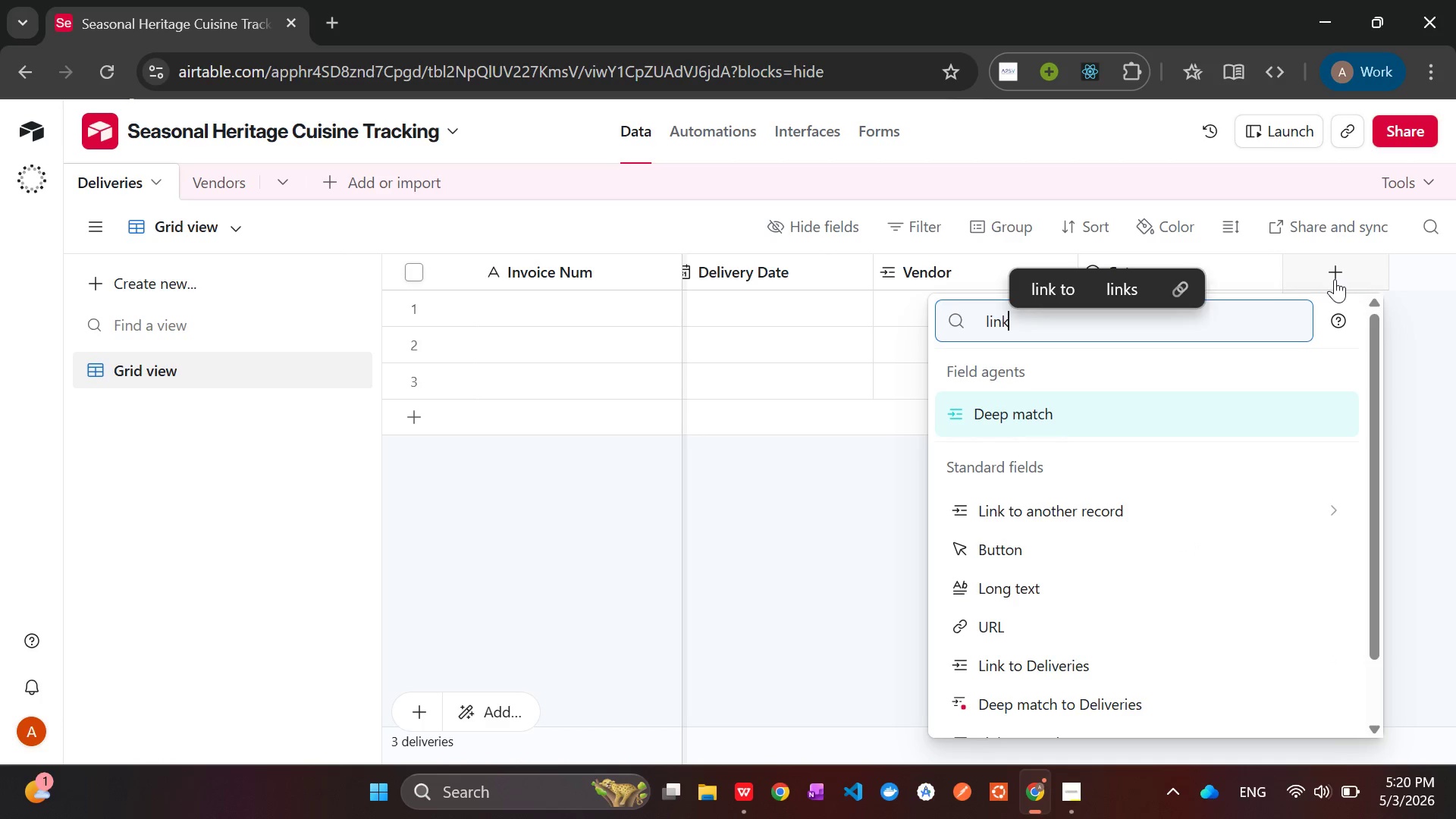 
key(ArrowDown)
 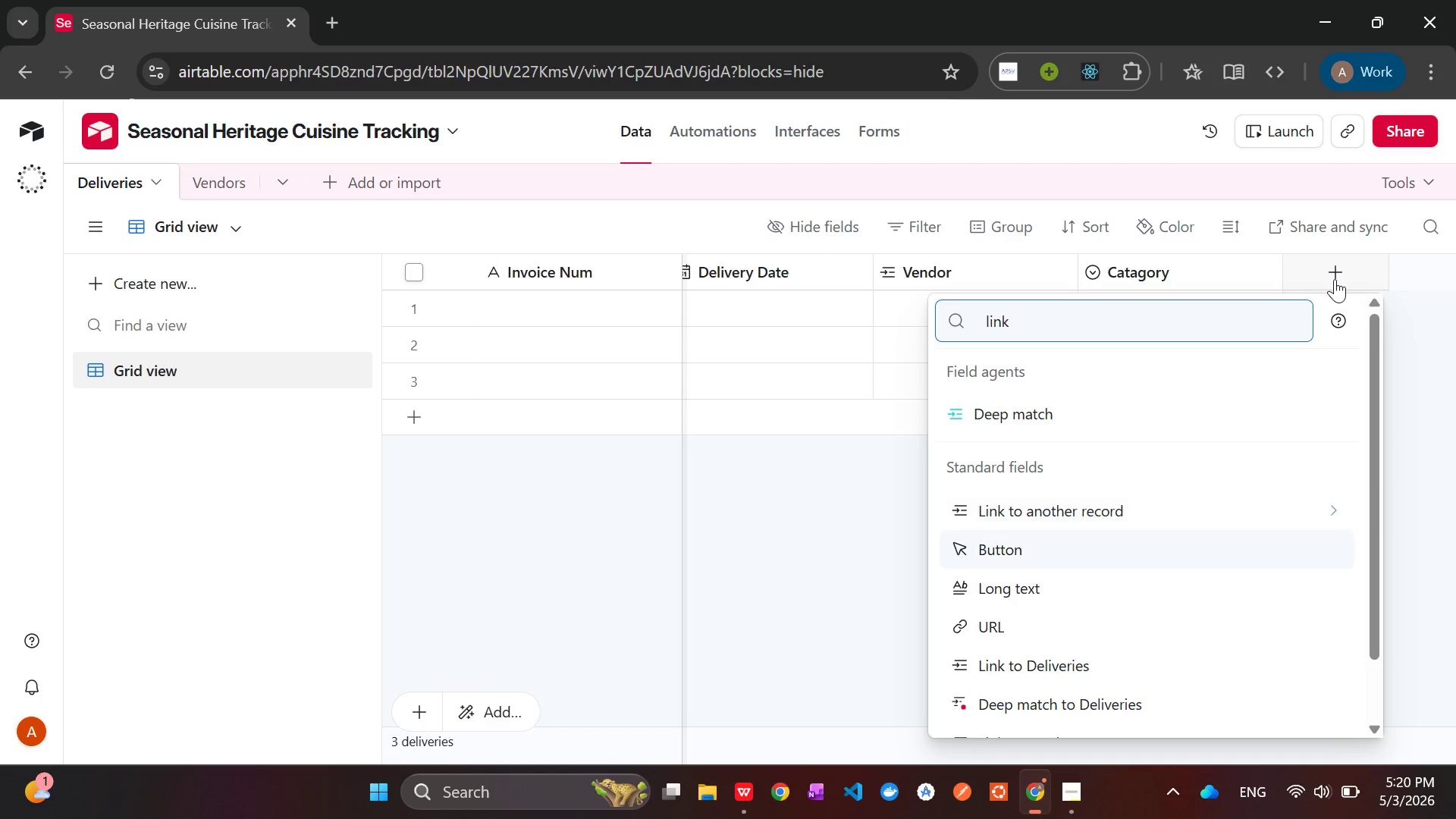 
key(ArrowDown)
 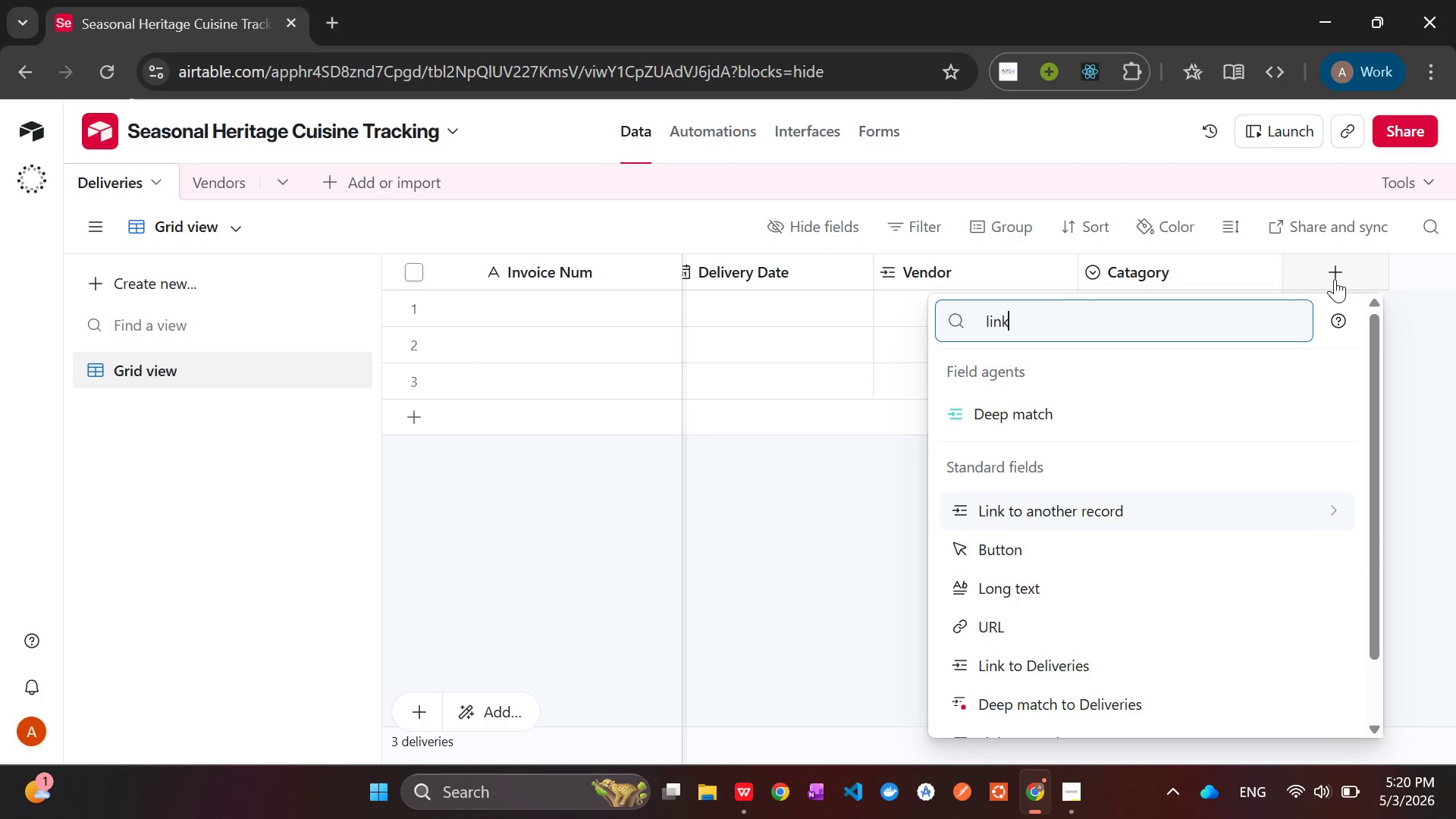 
key(ArrowUp)
 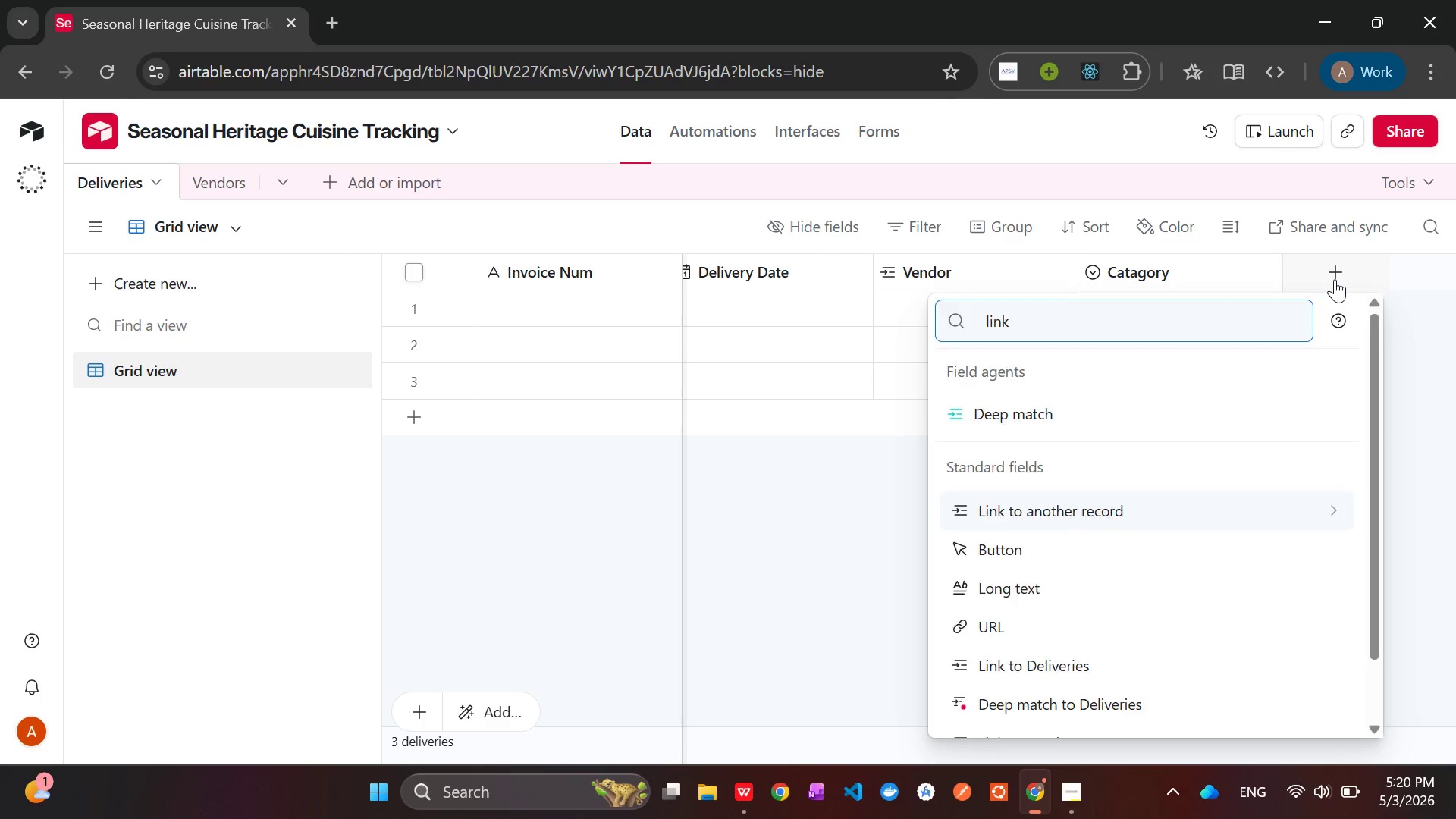 
key(Enter)
 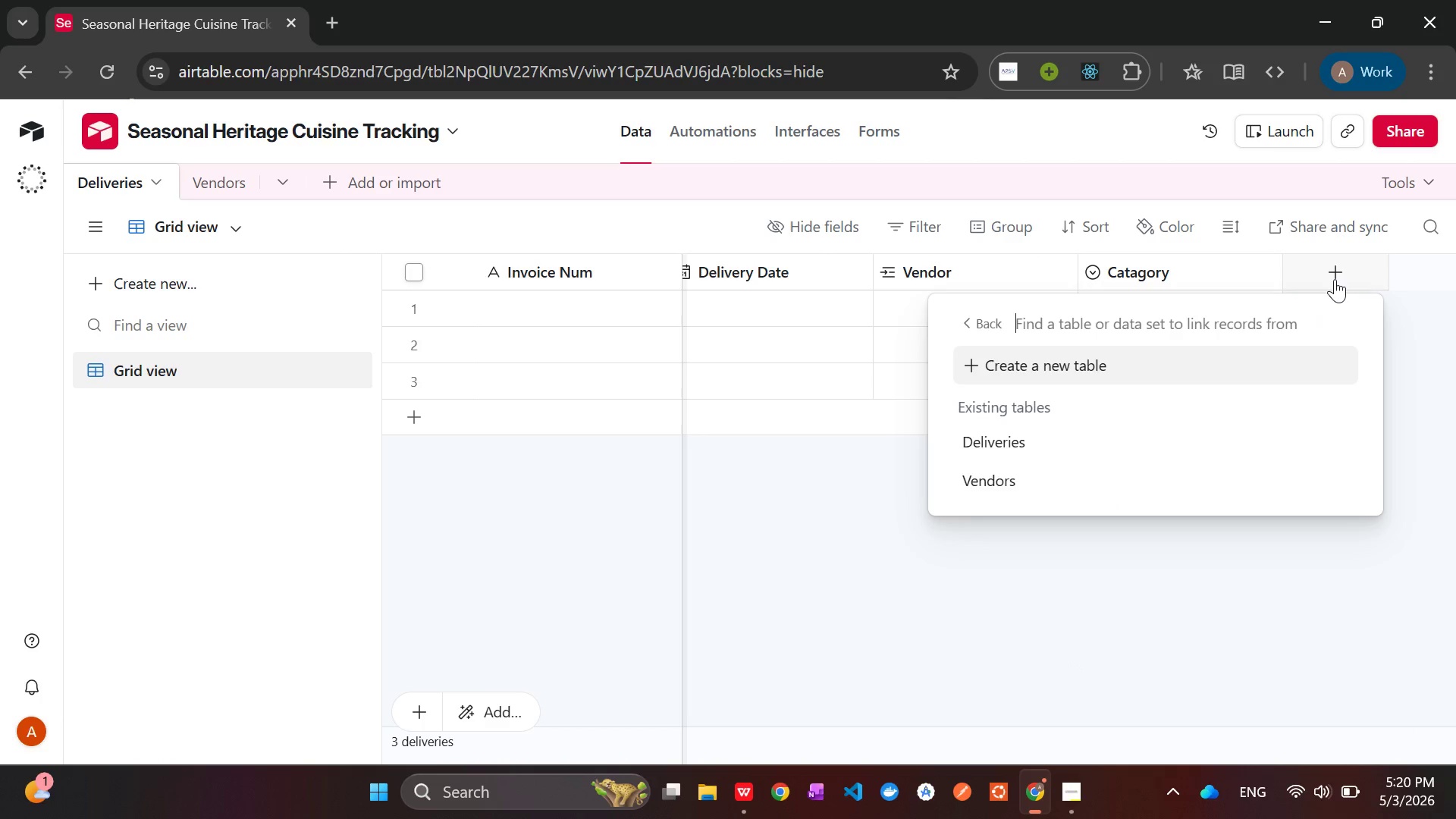 
hold_key(key=ShiftLeft, duration=0.42)
 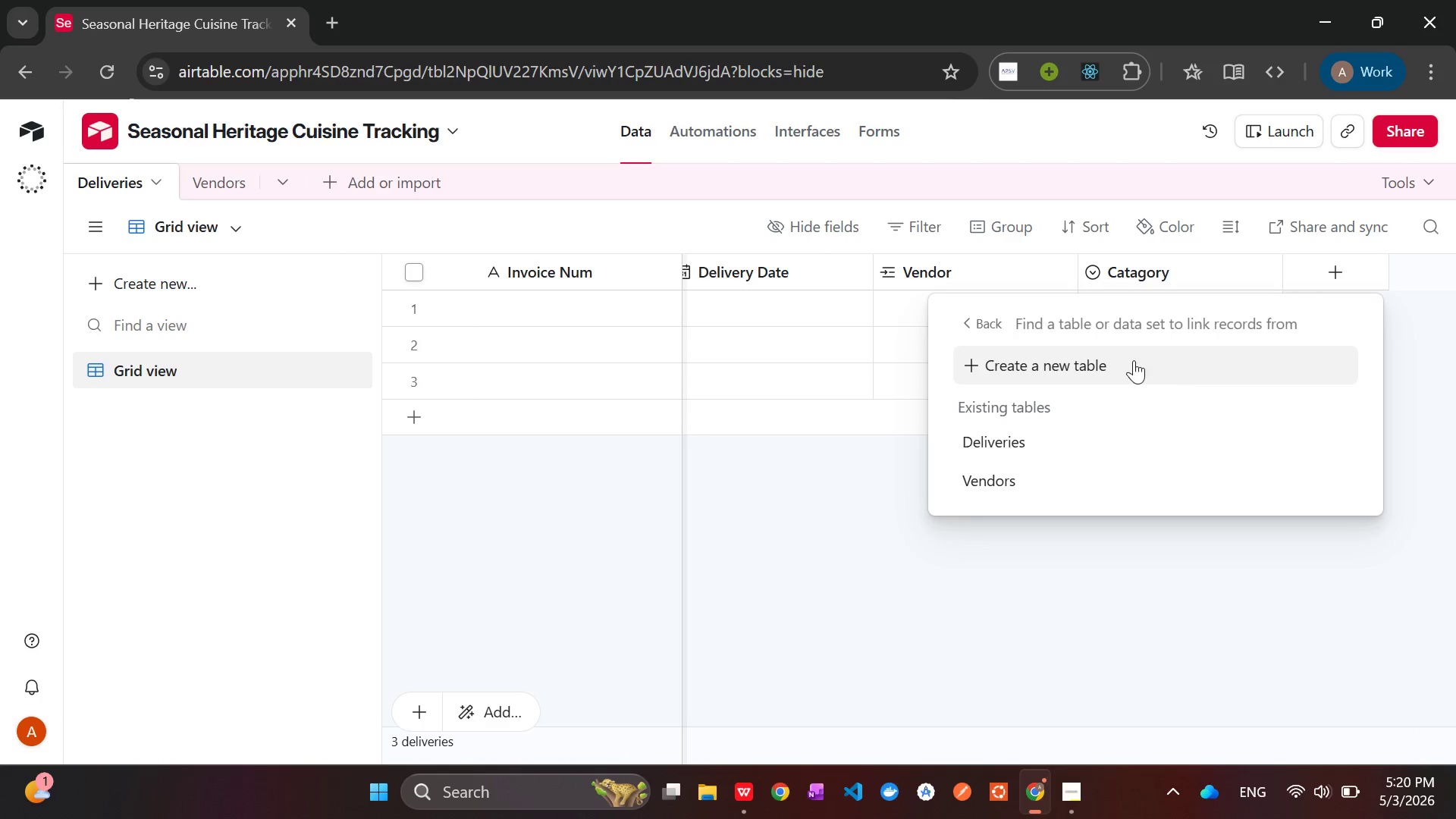 
left_click([1133, 360])
 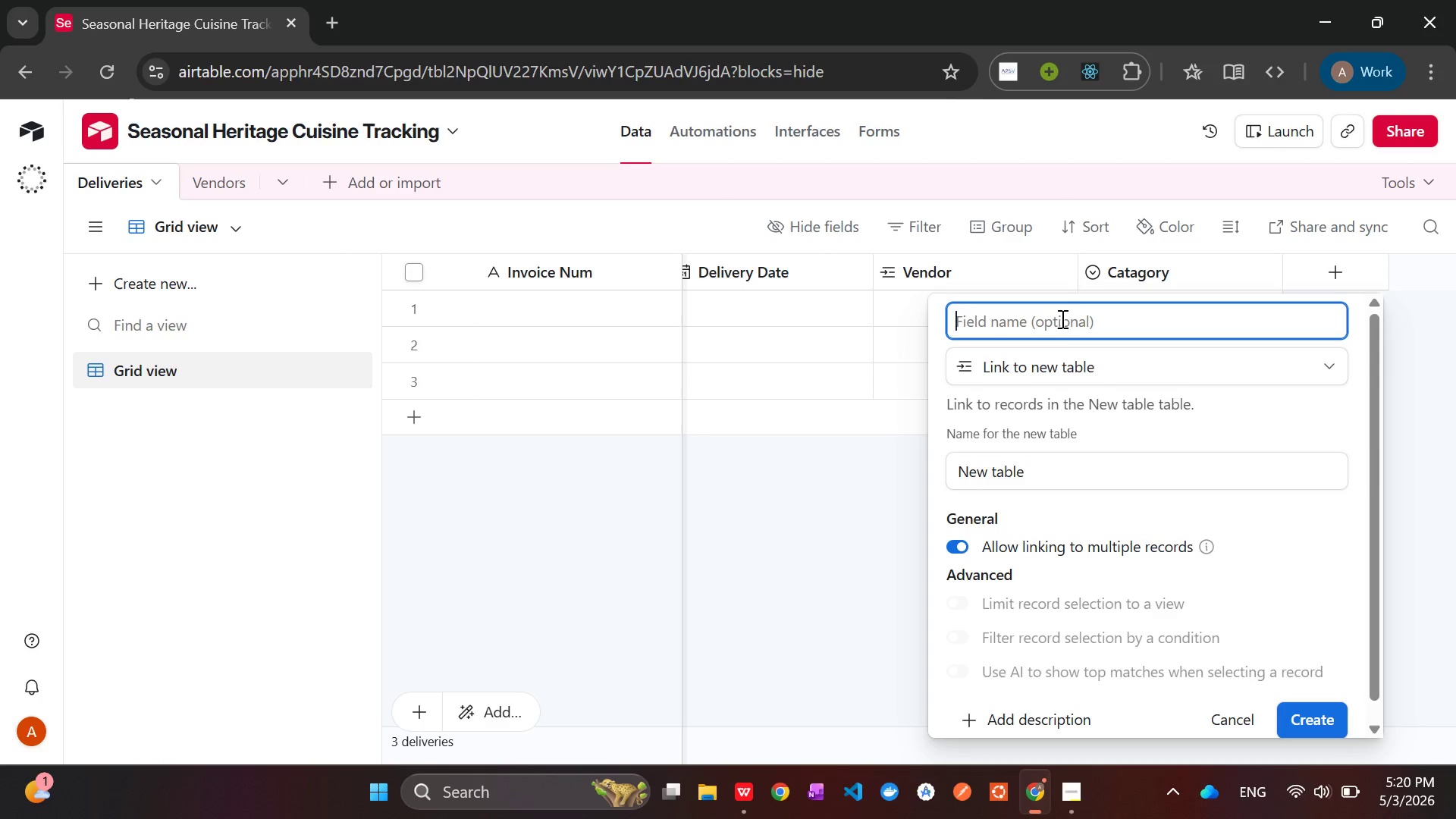 
type(Ingredient)
 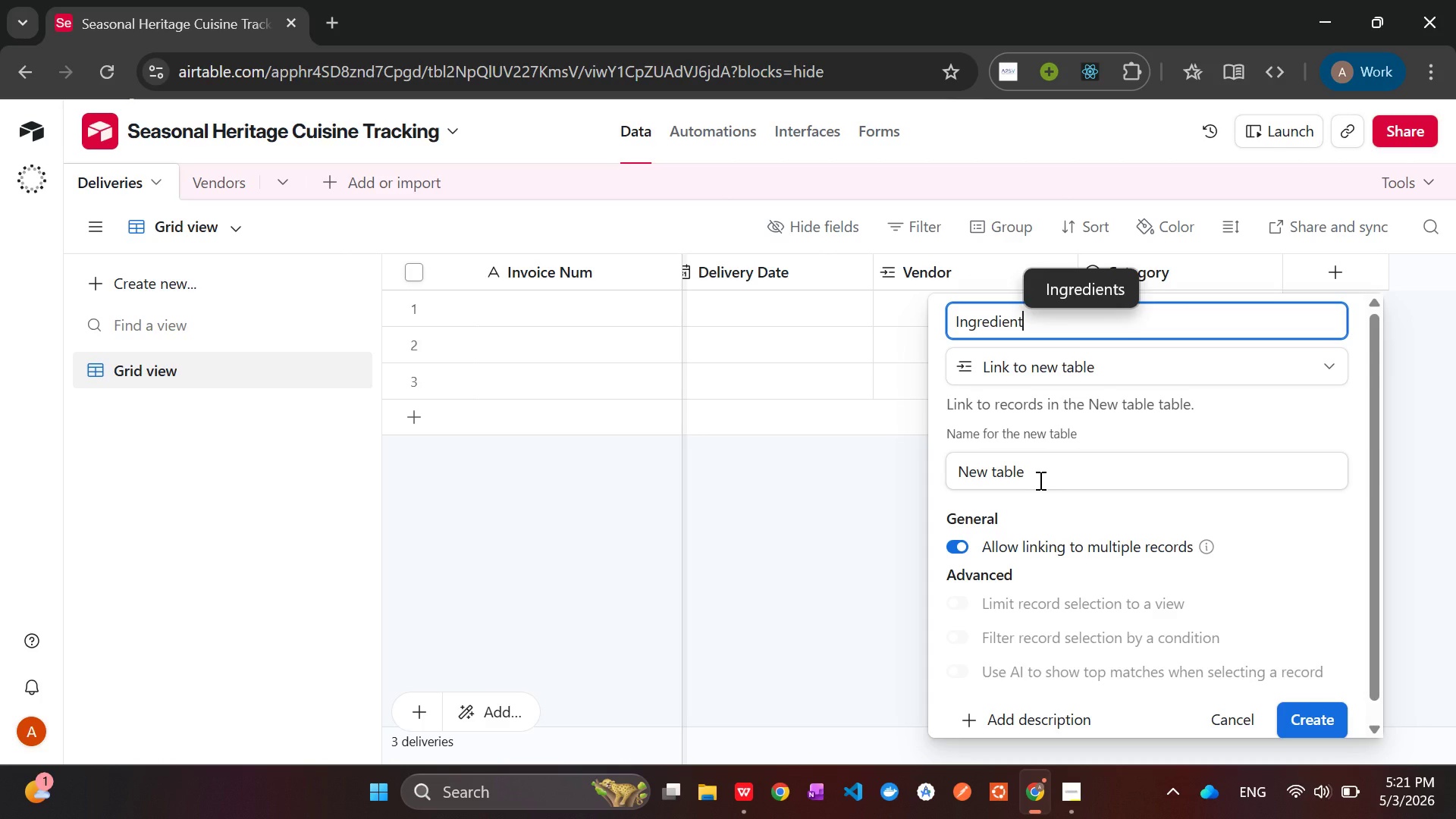 
key(S)
 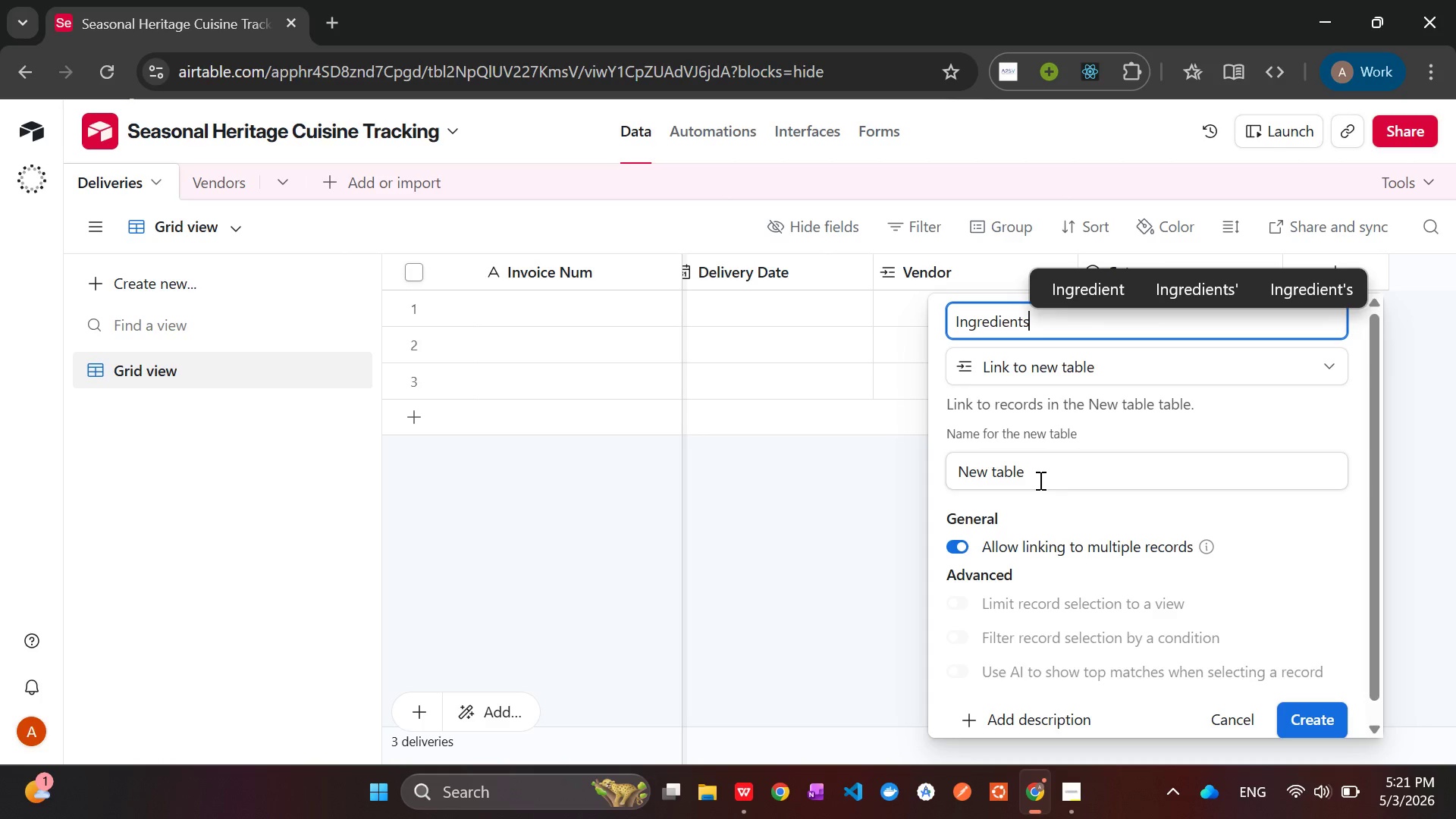 
left_click([1039, 480])
 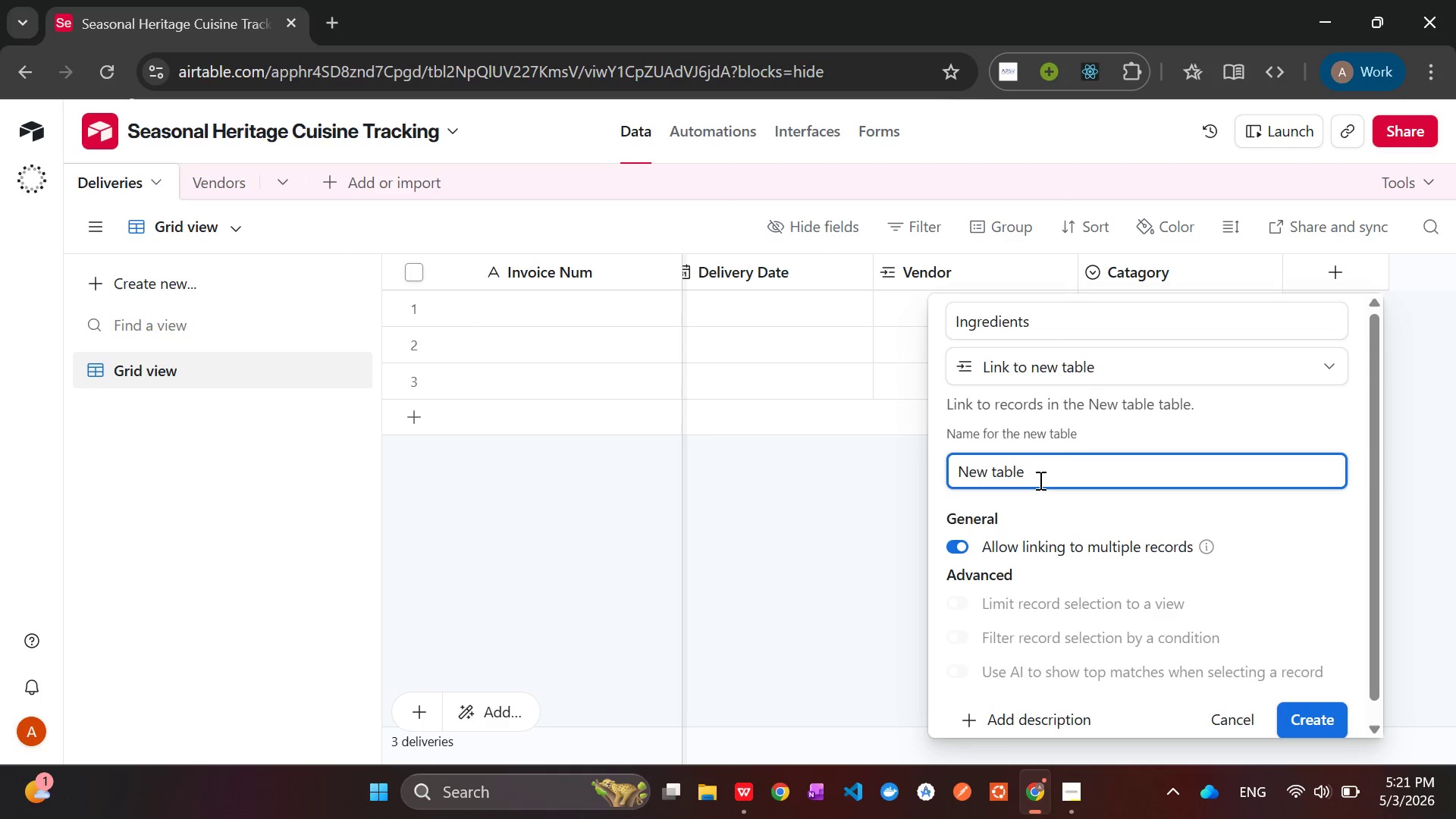 
hold_key(key=Backspace, duration=0.97)
 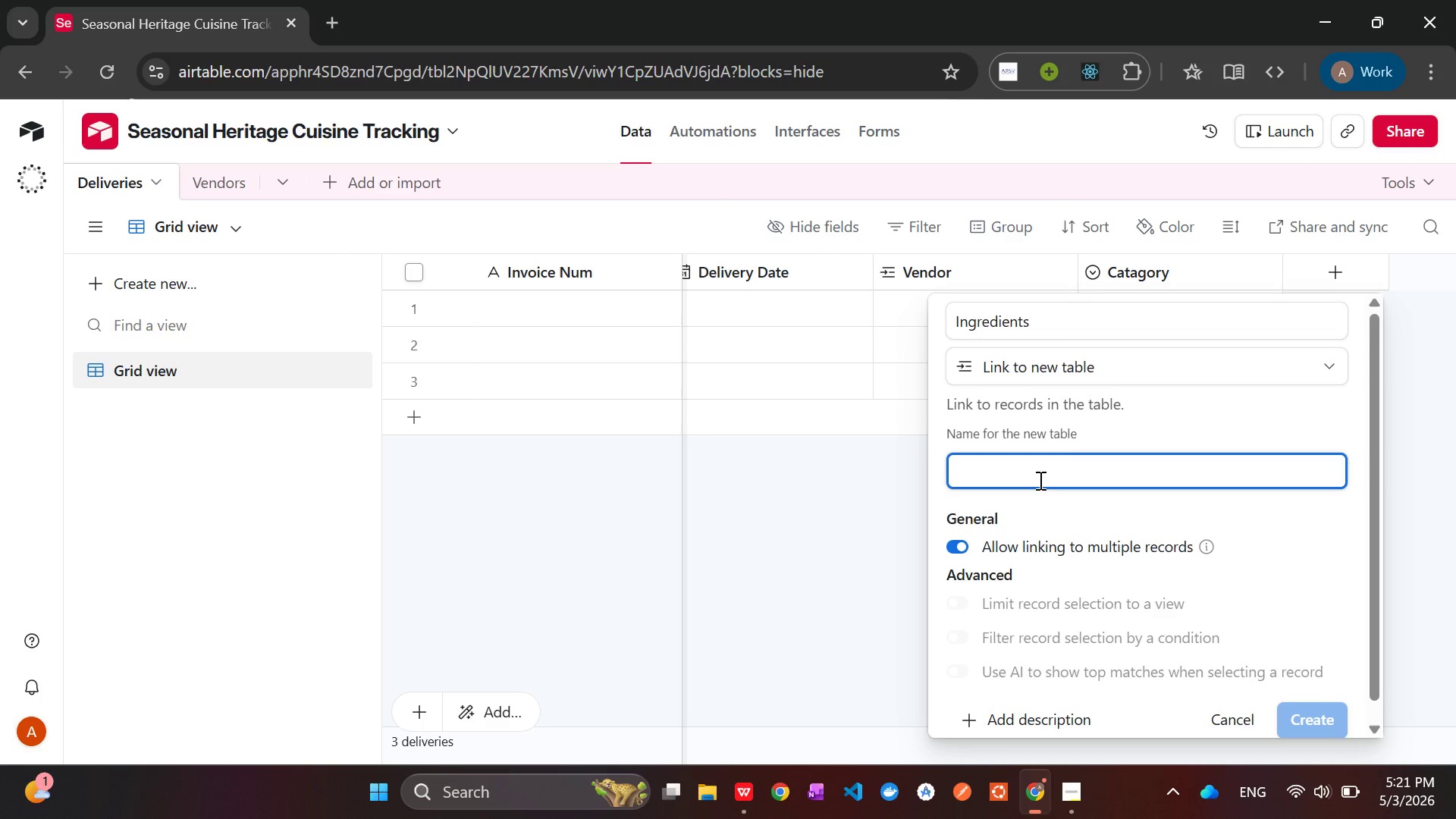 
hold_key(key=ShiftLeft, duration=1.23)
 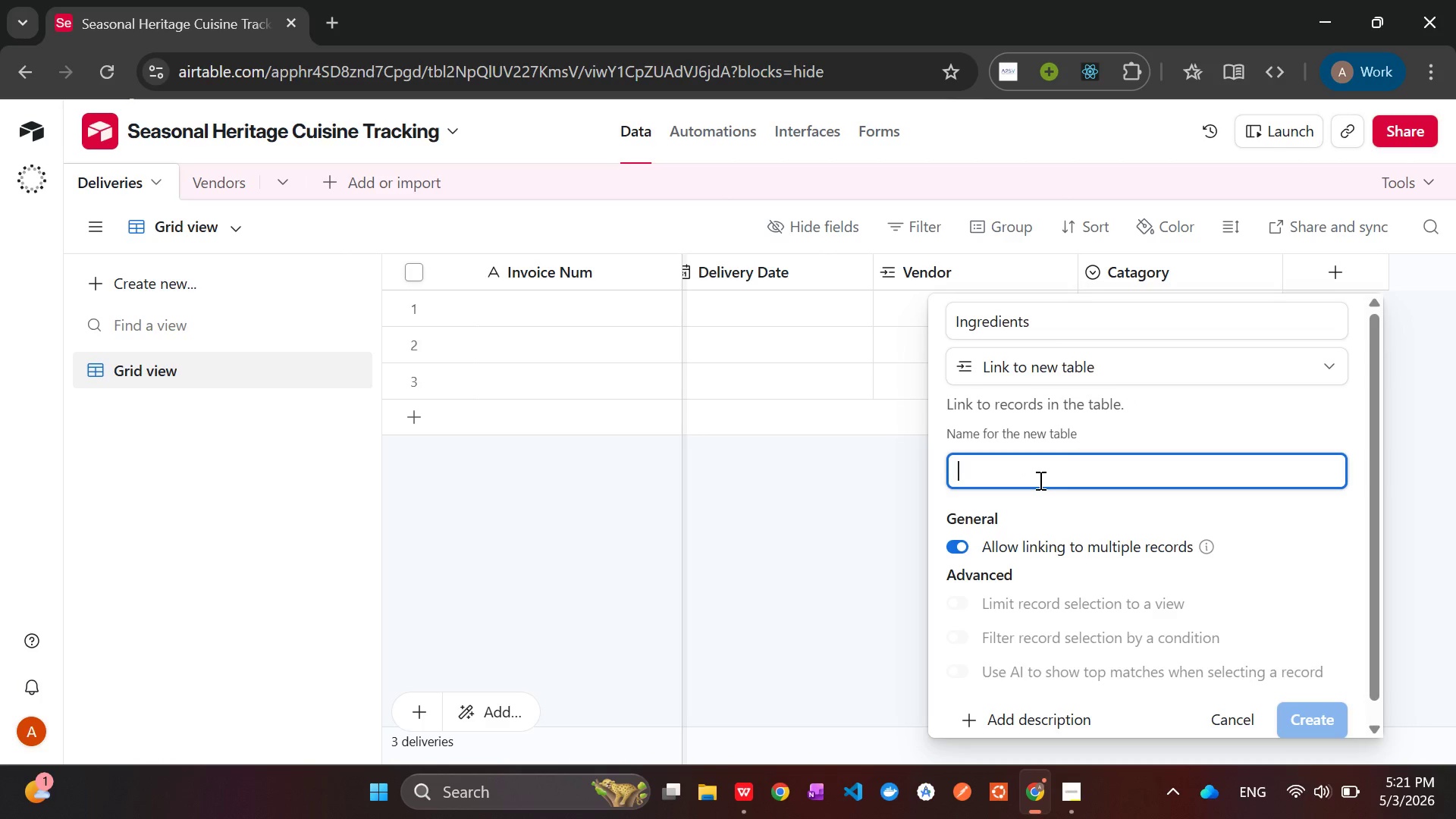 
type(Ingre)
 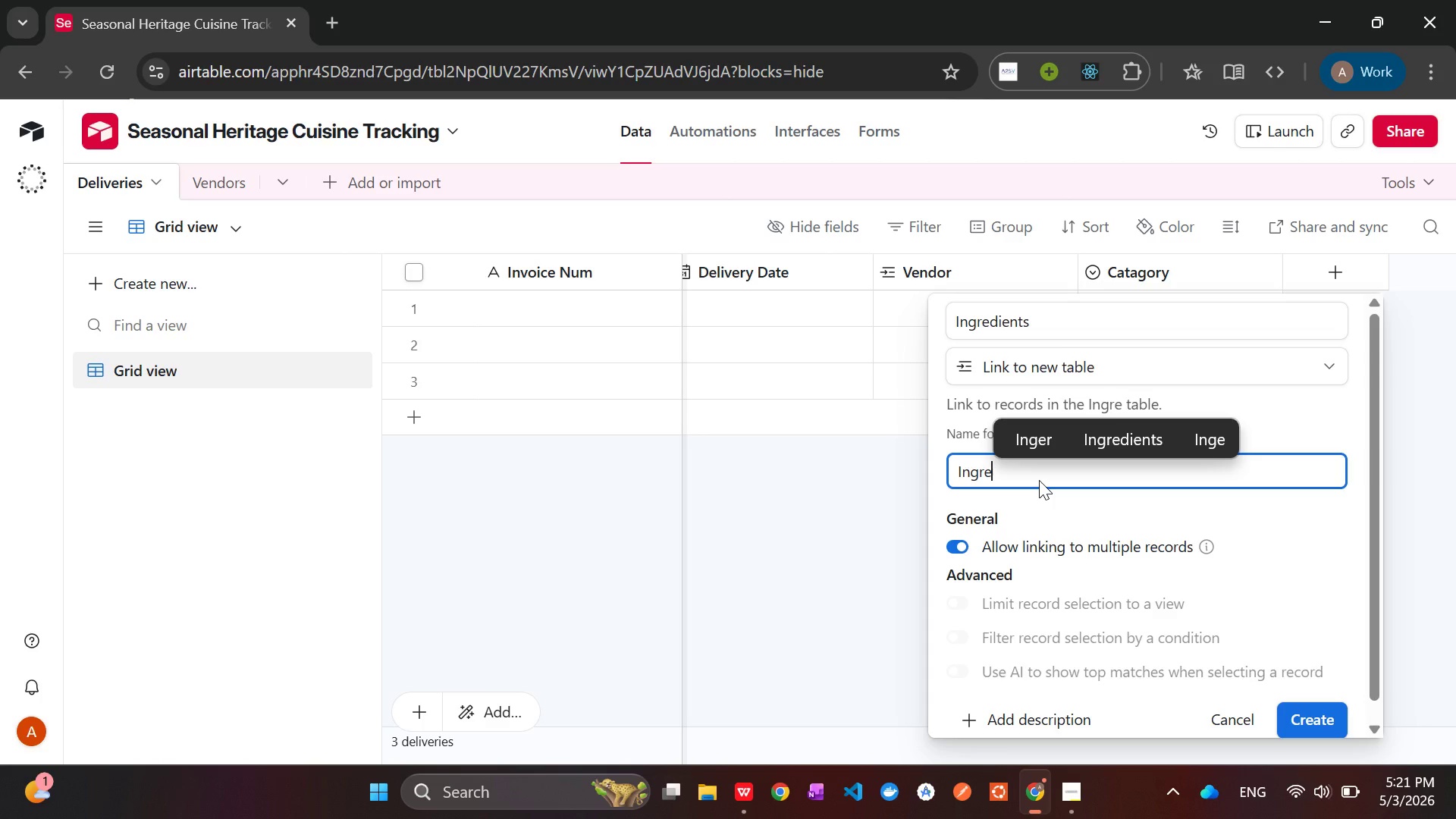 
type(dients)
 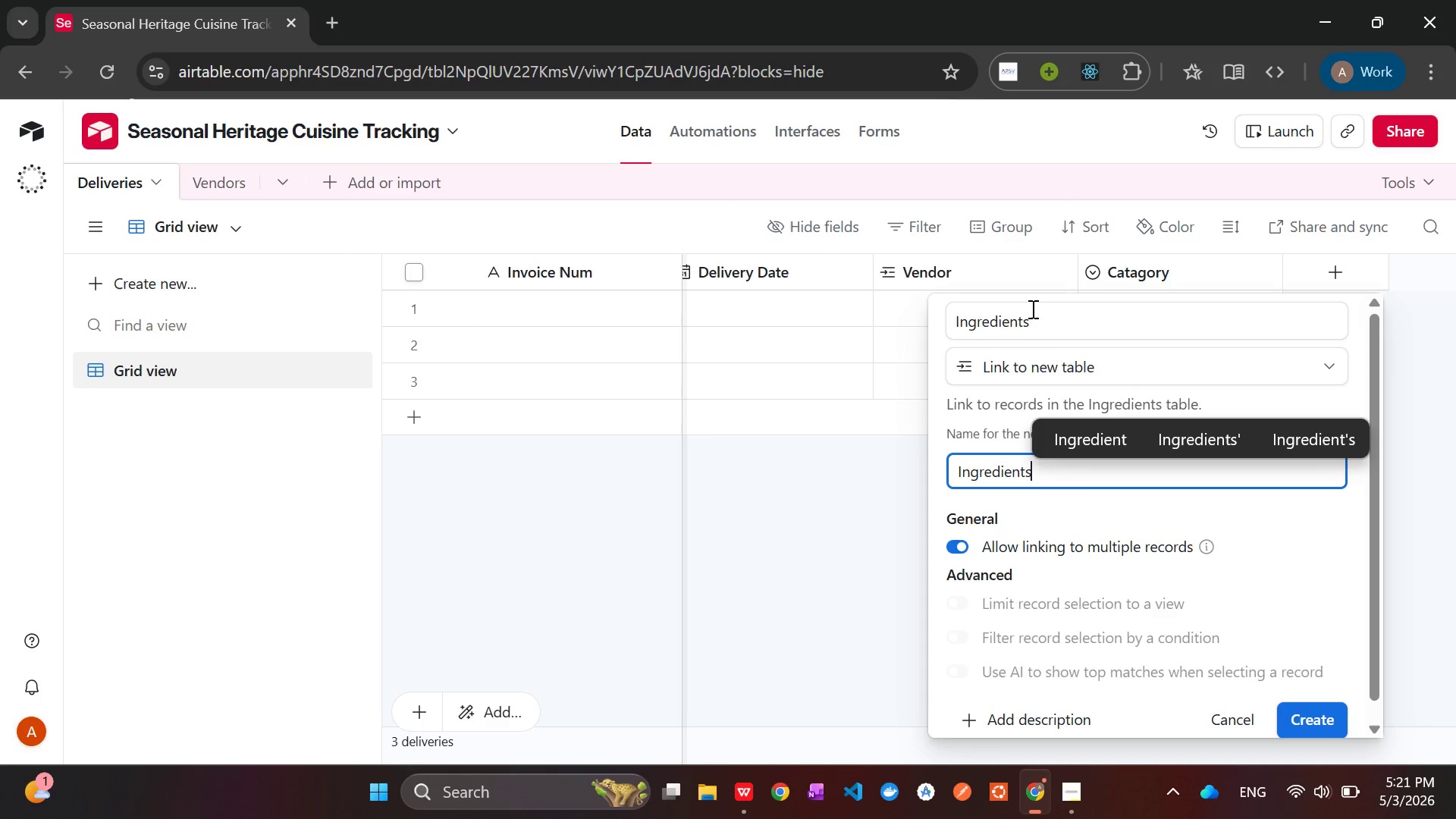 
left_click([1034, 329])
 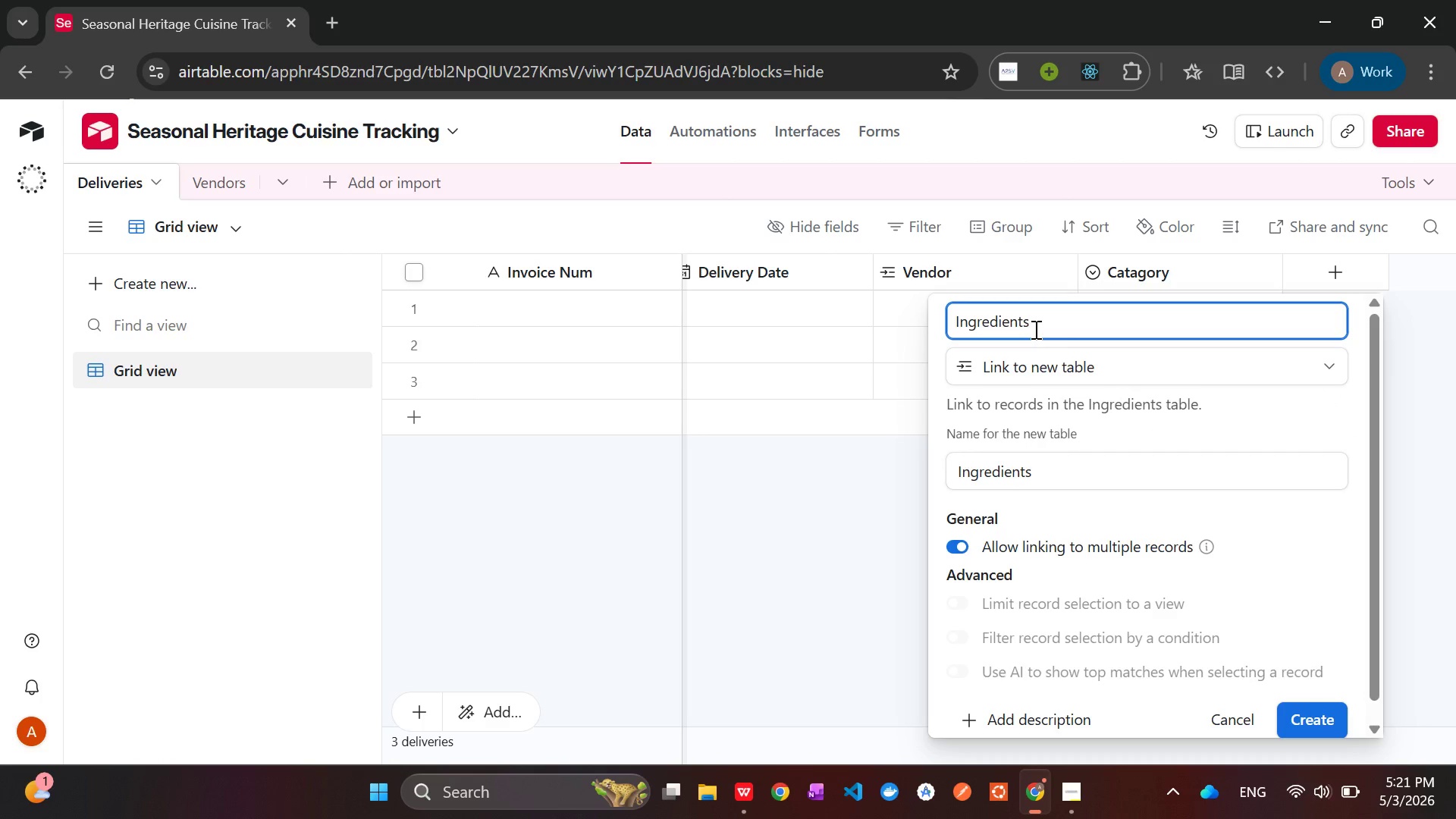 
key(Backspace)
 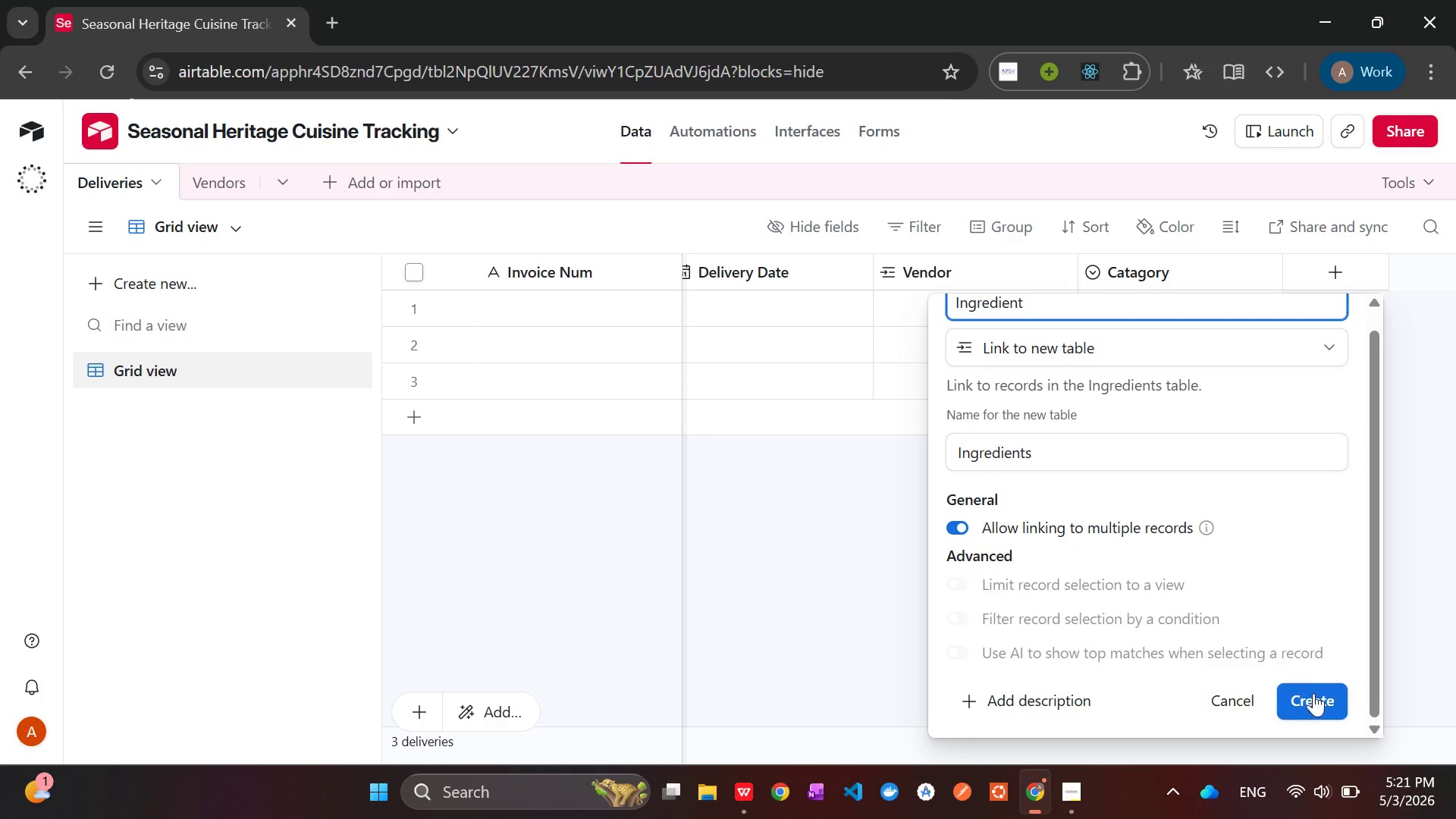 
left_click([1319, 704])
 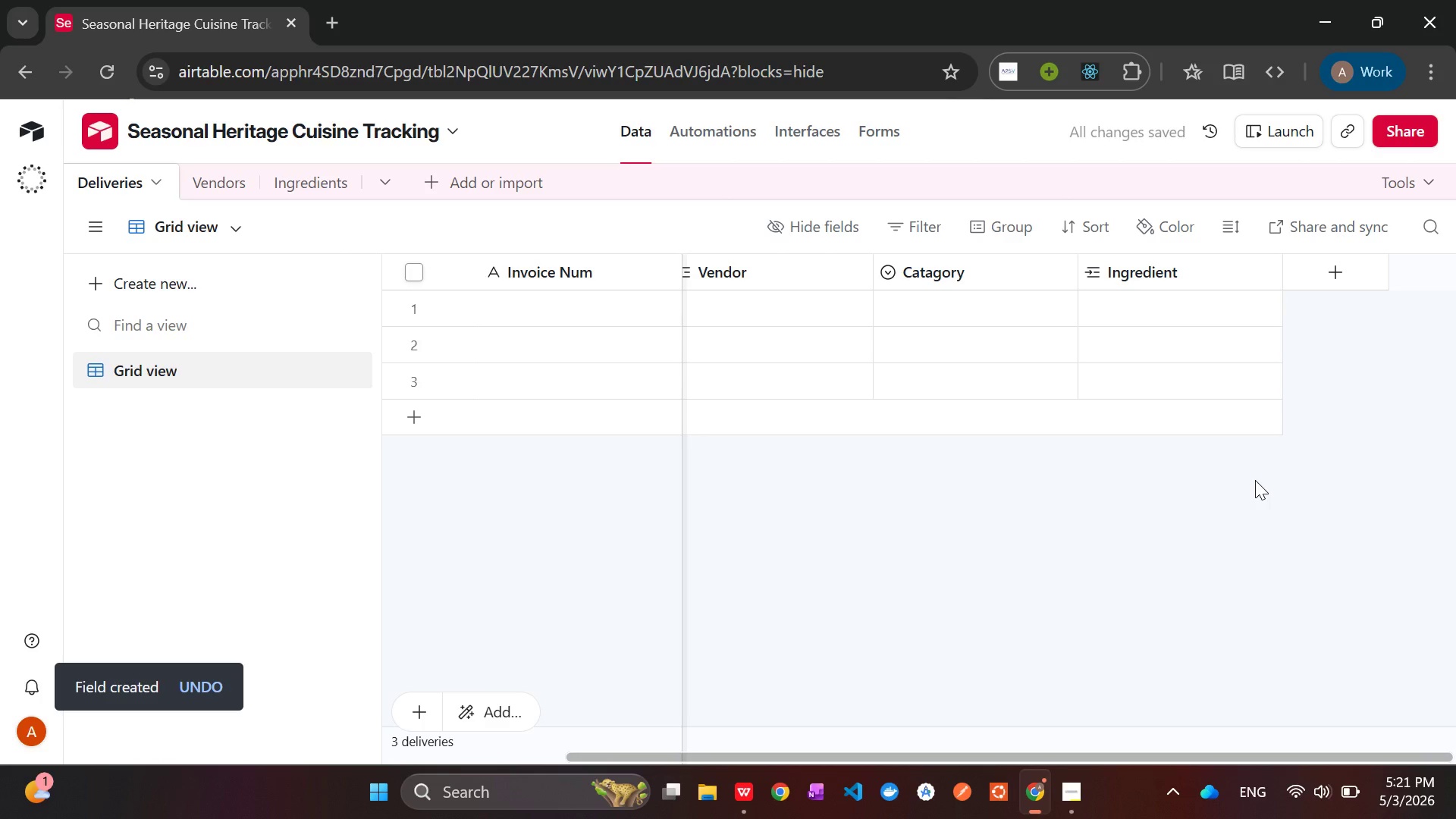 
wait(7.84)
 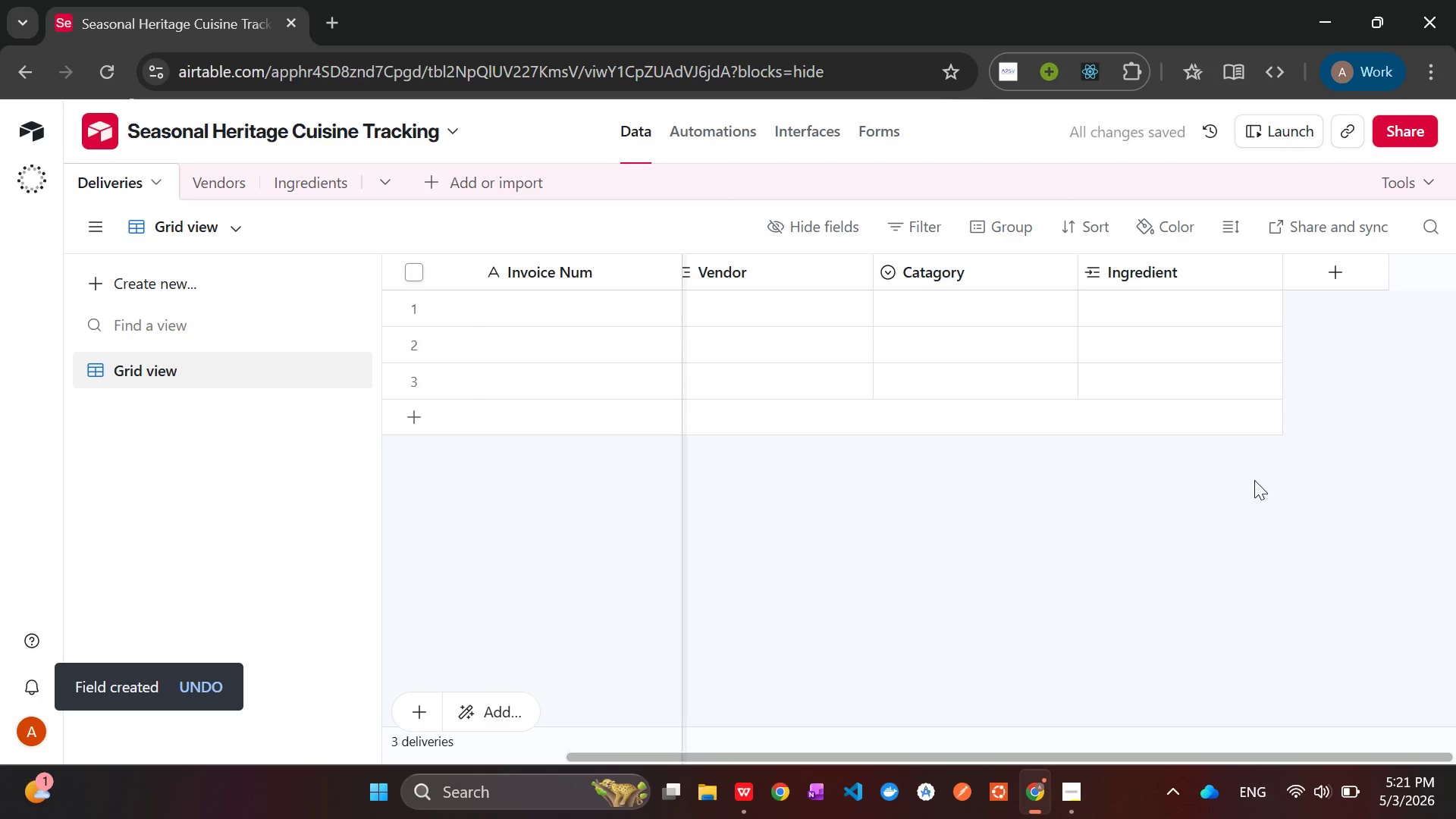 
left_click([1356, 278])
 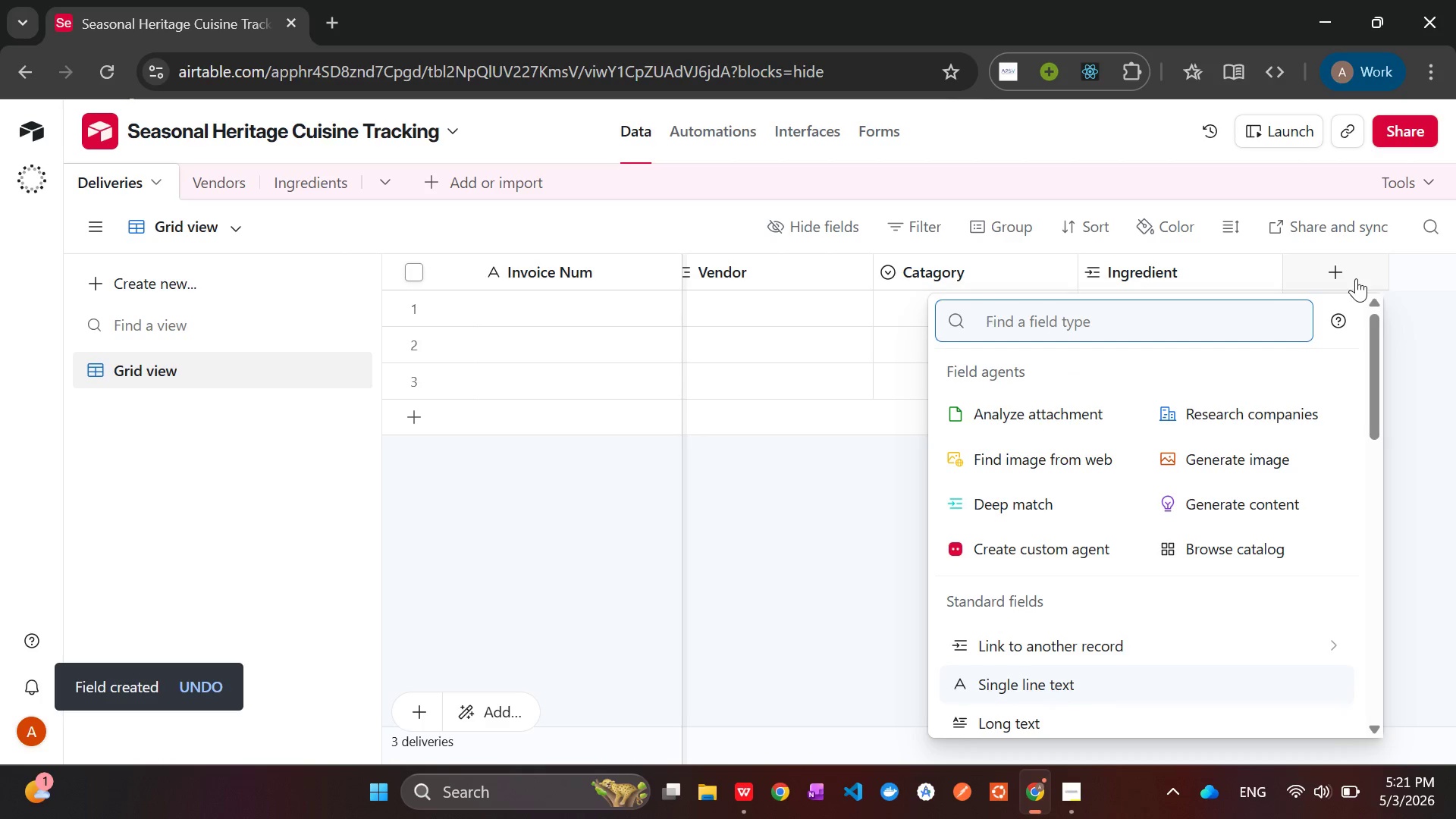 
type(nu)
 